 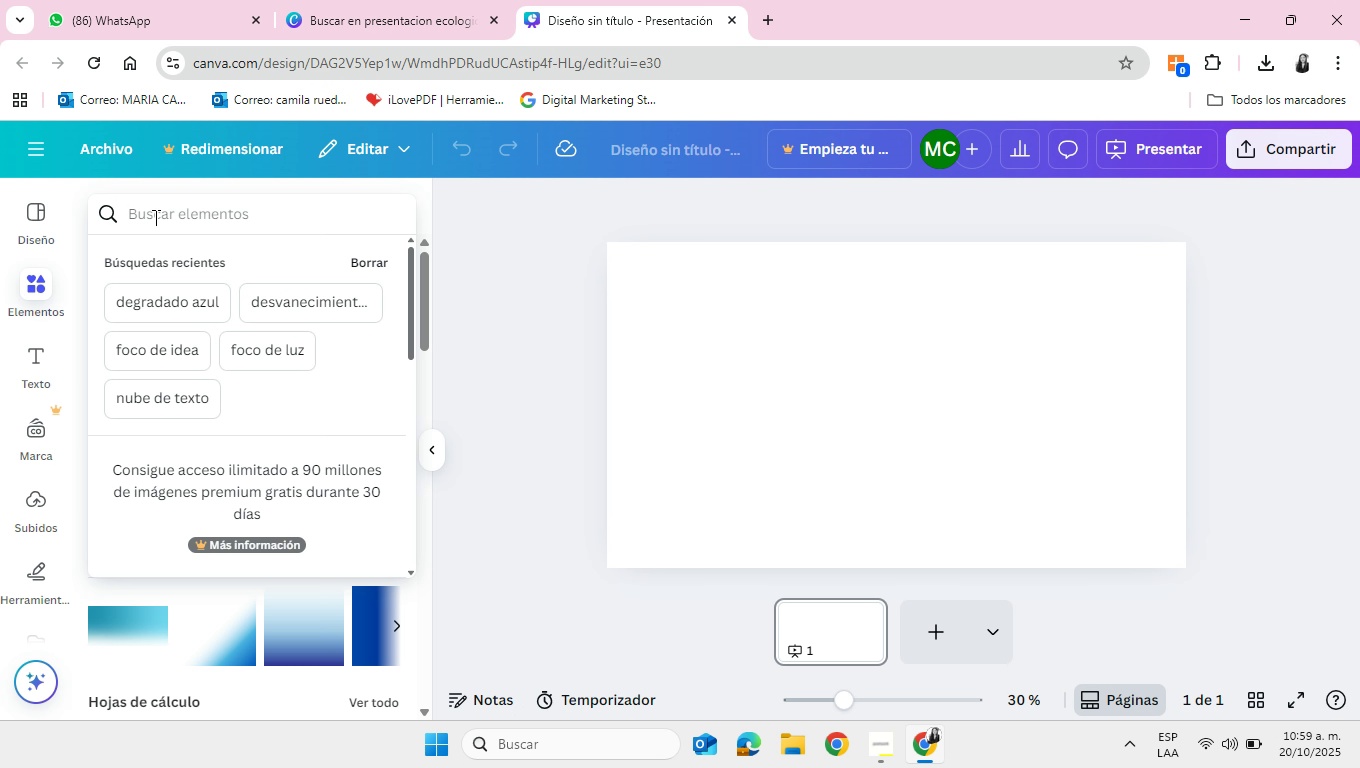 
type(fondo de new)
key(Backspace)
key(Backspace)
key(Backspace)
type(papel per)
 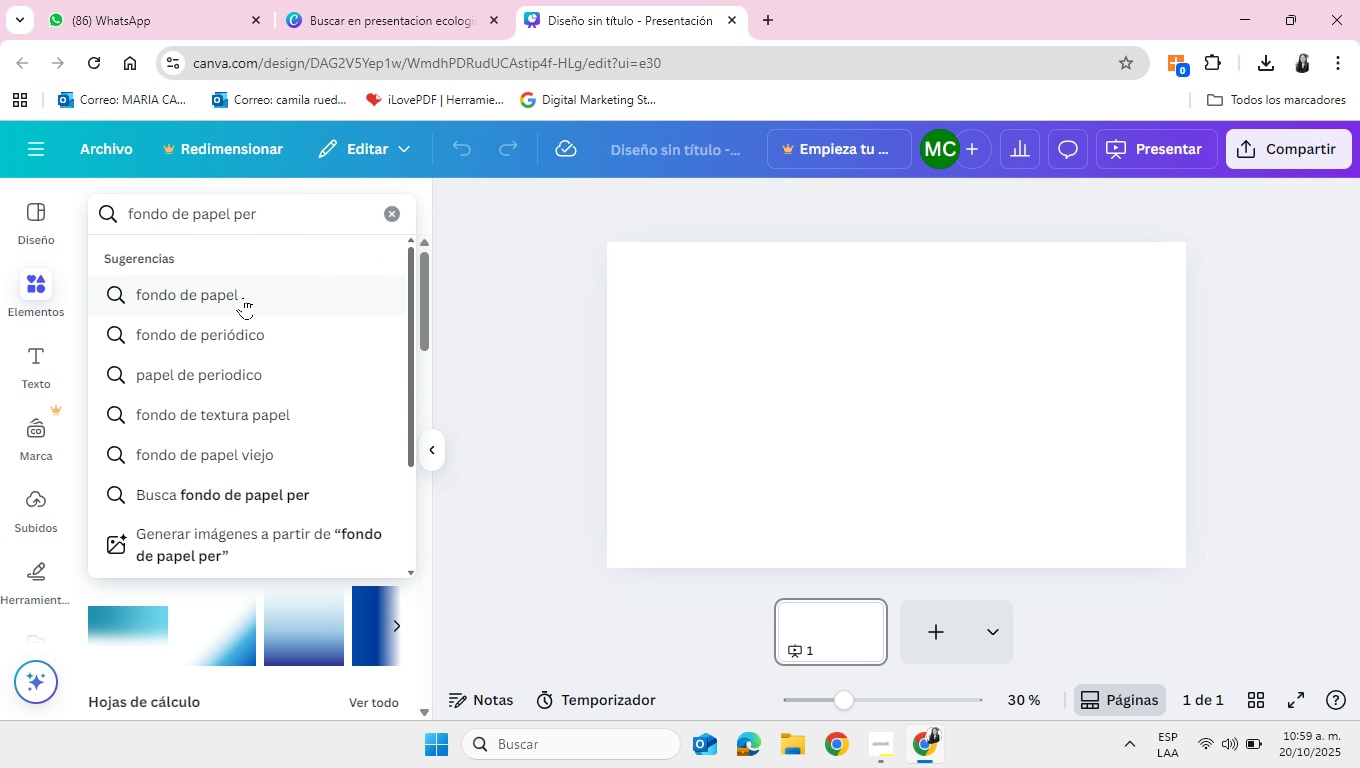 
left_click([266, 315])
 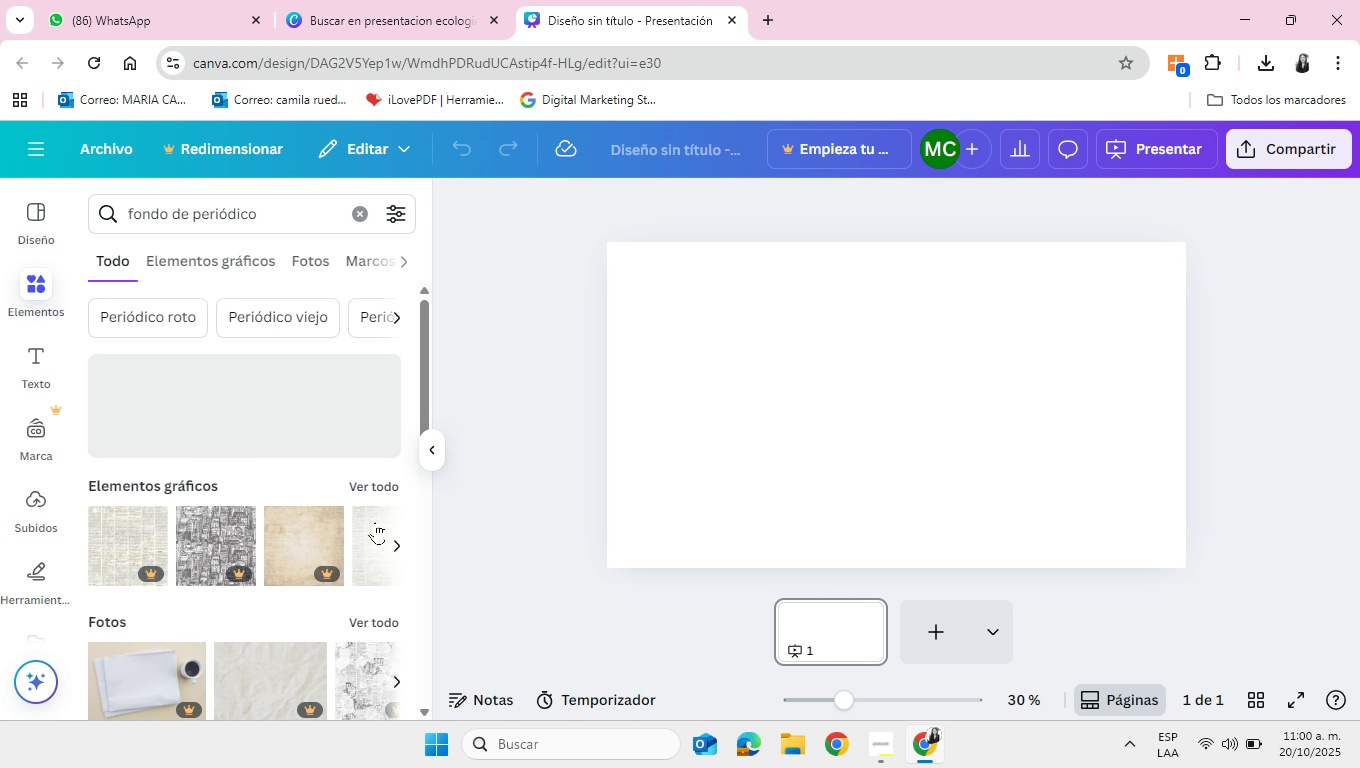 
left_click([377, 482])
 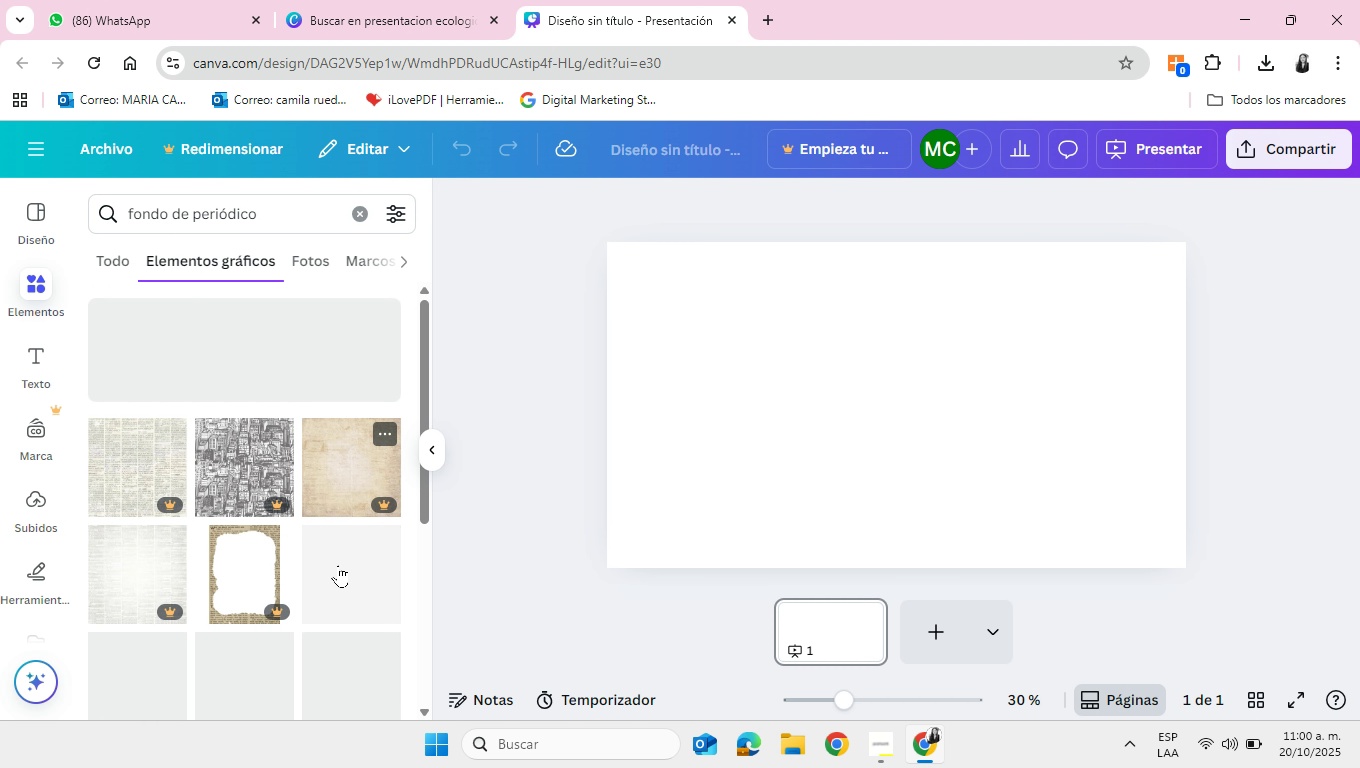 
scroll: coordinate [360, 595], scroll_direction: down, amount: 11.0
 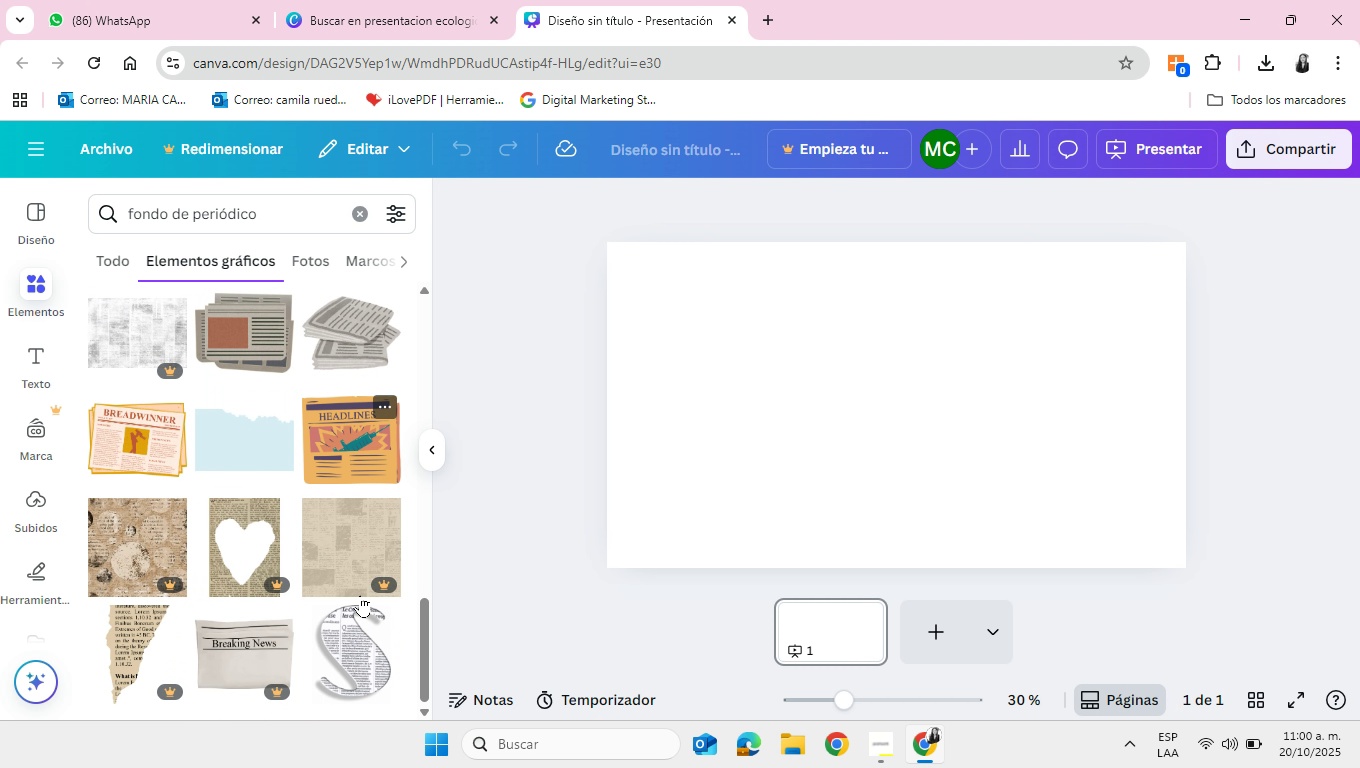 
scroll: coordinate [360, 595], scroll_direction: down, amount: 13.0
 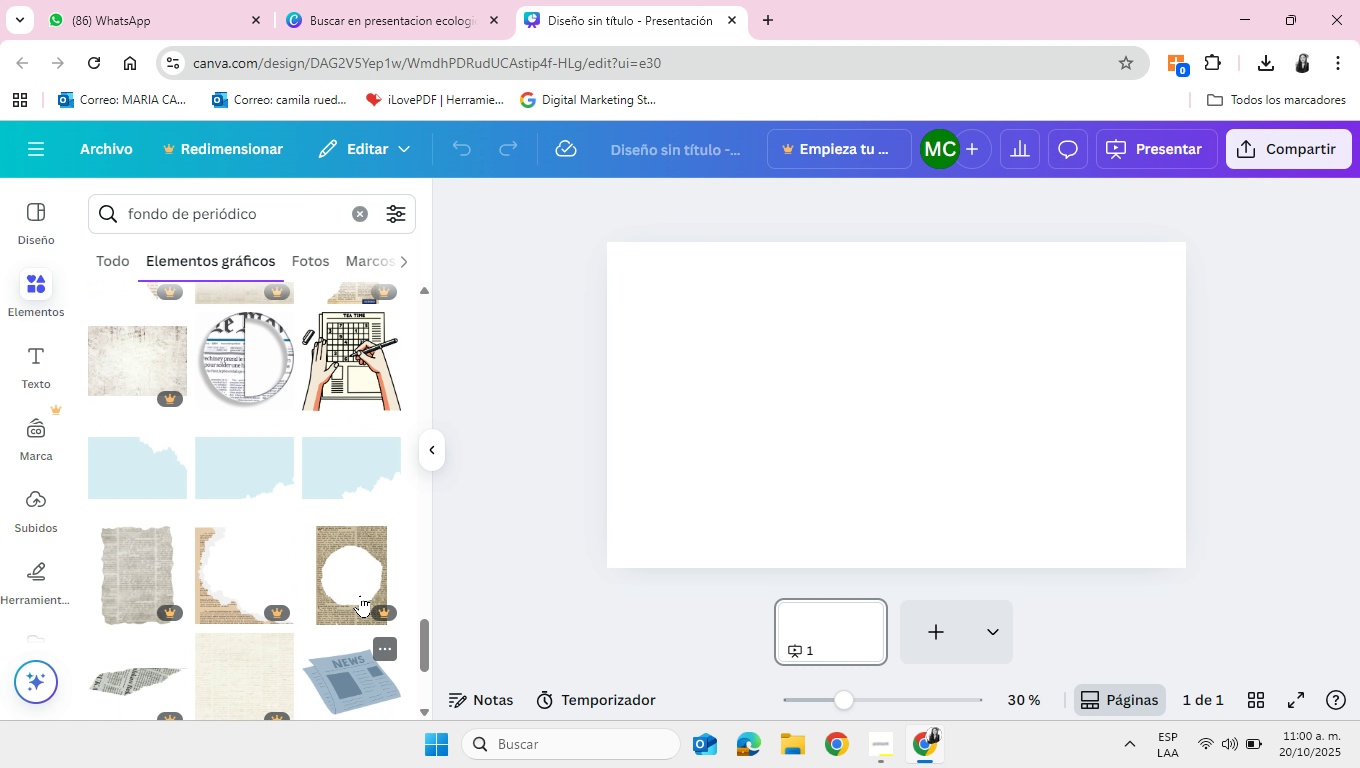 
scroll: coordinate [360, 595], scroll_direction: up, amount: 30.0
 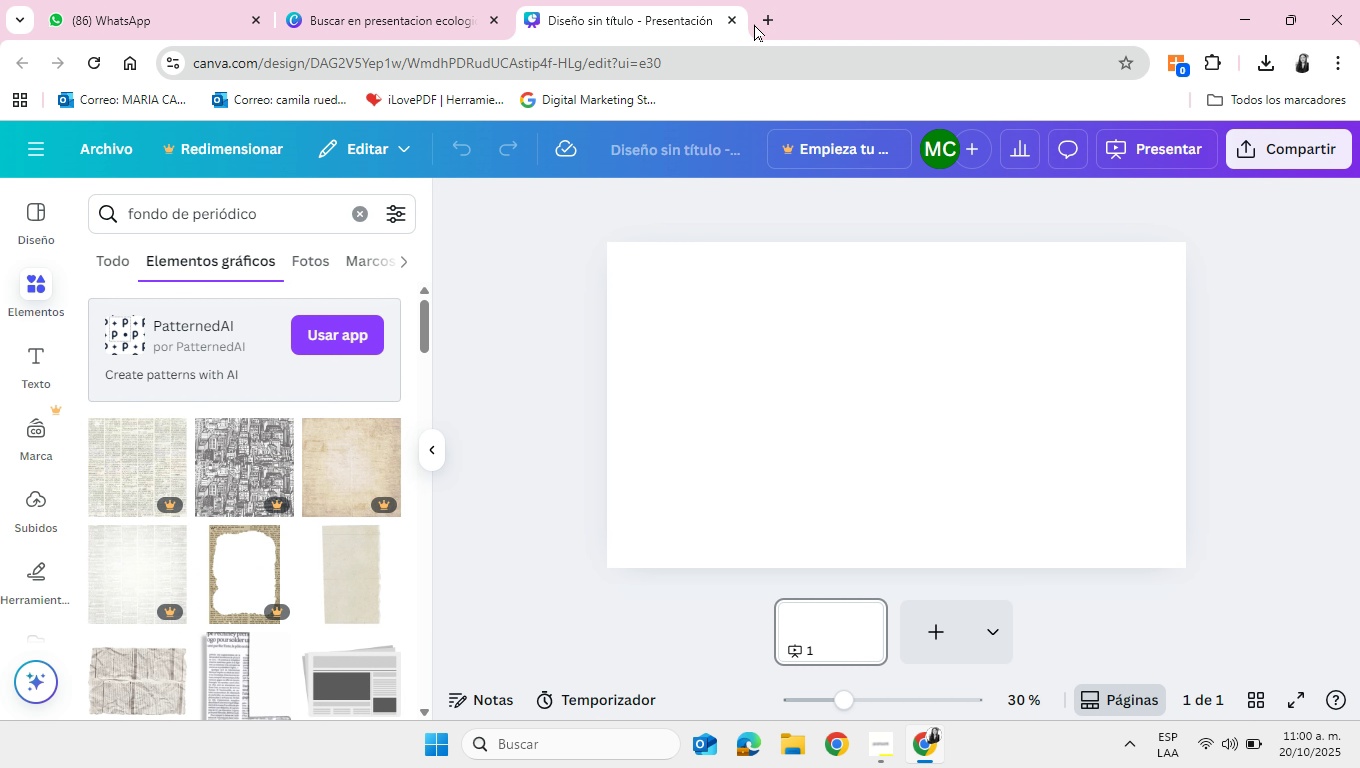 
left_click([754, 24])
 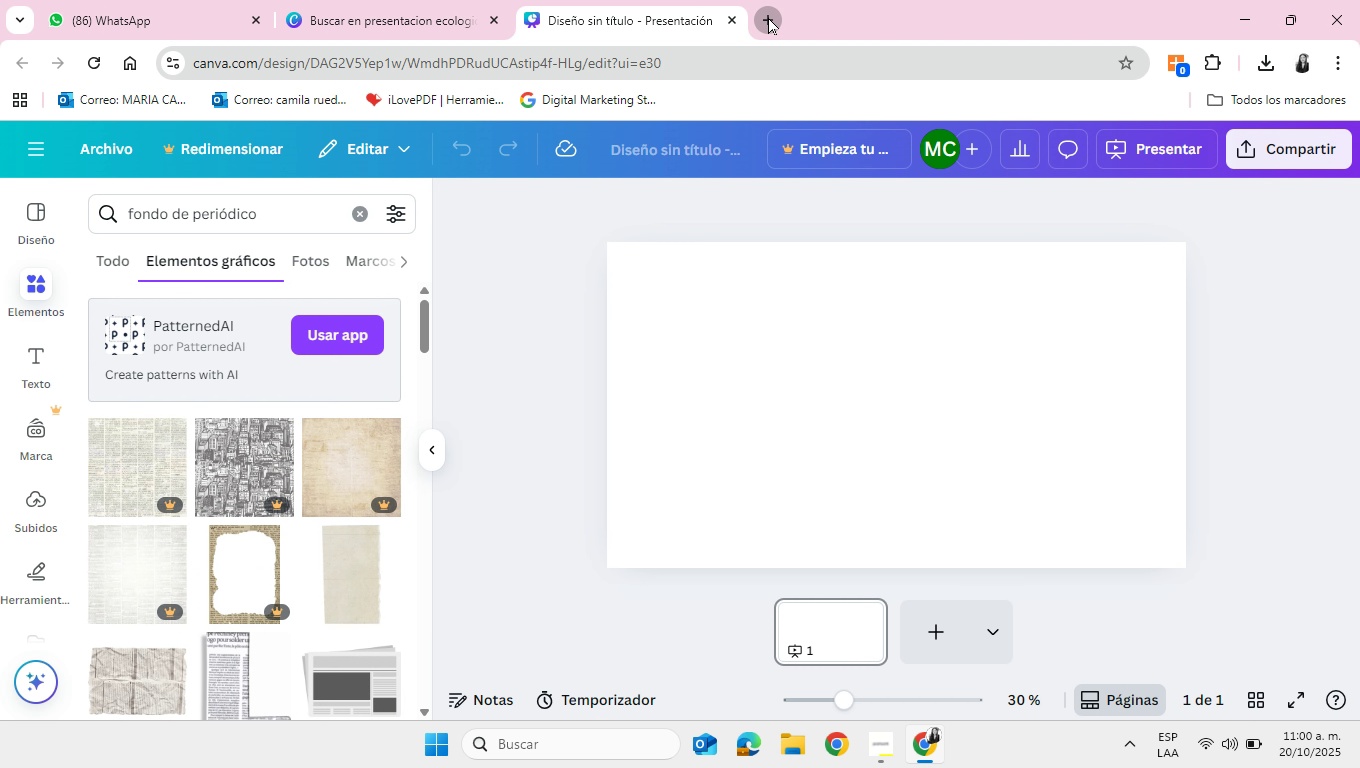 
left_click([768, 17])
 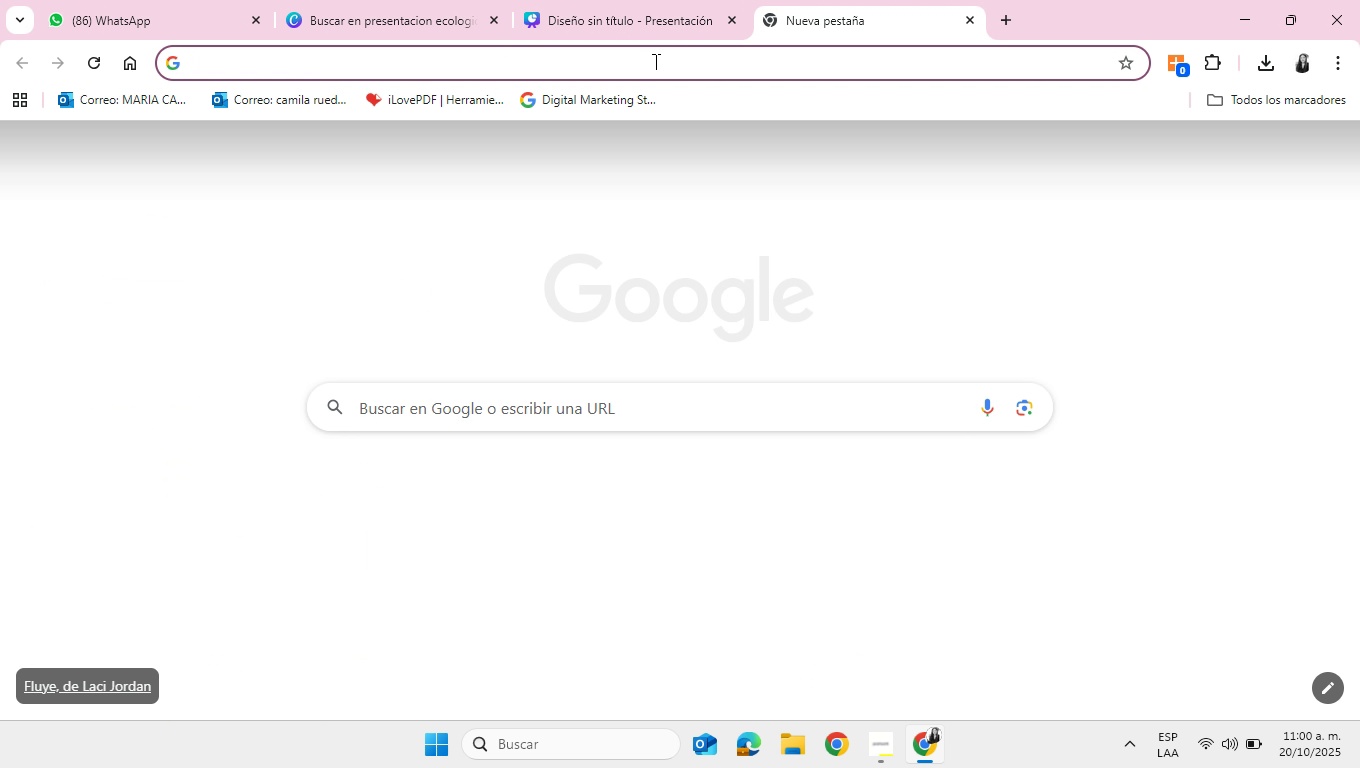 
left_click([654, 61])
 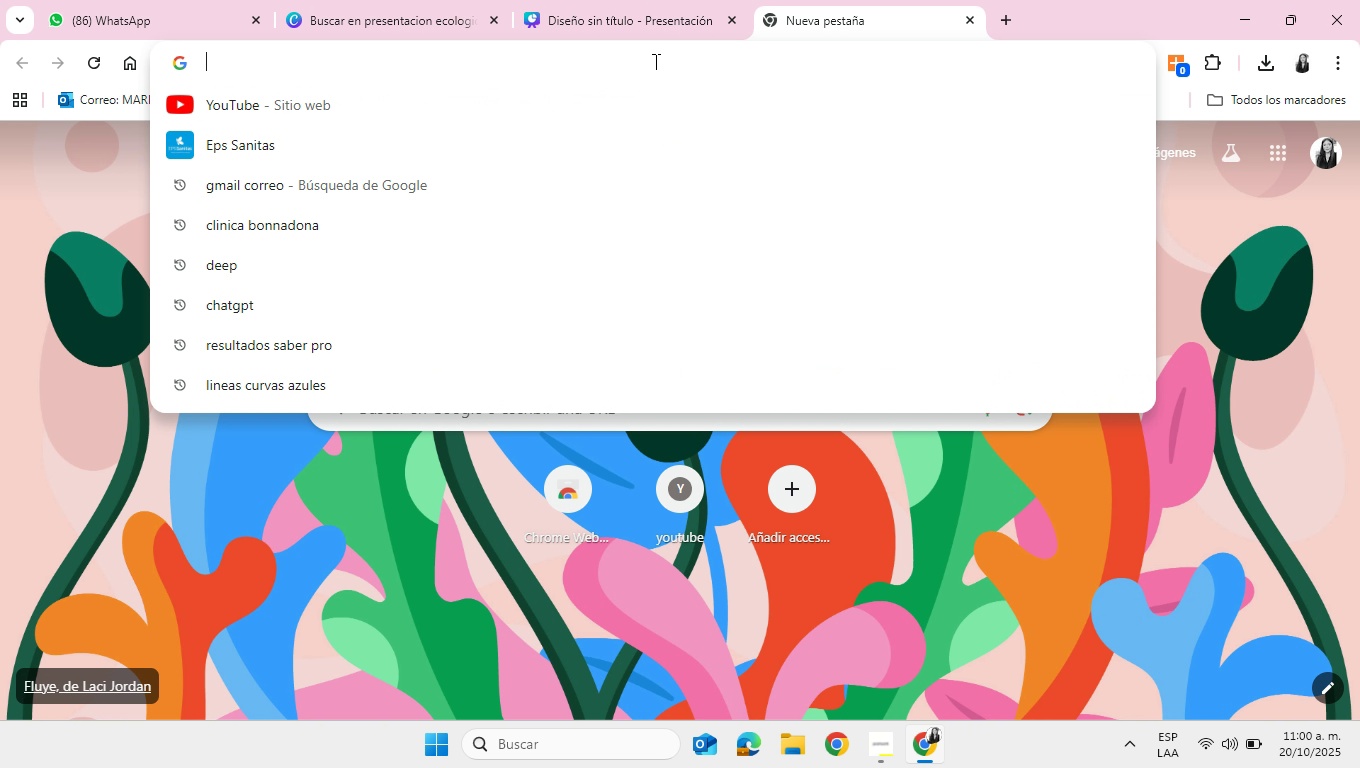 
type(fondo de papel priod)
 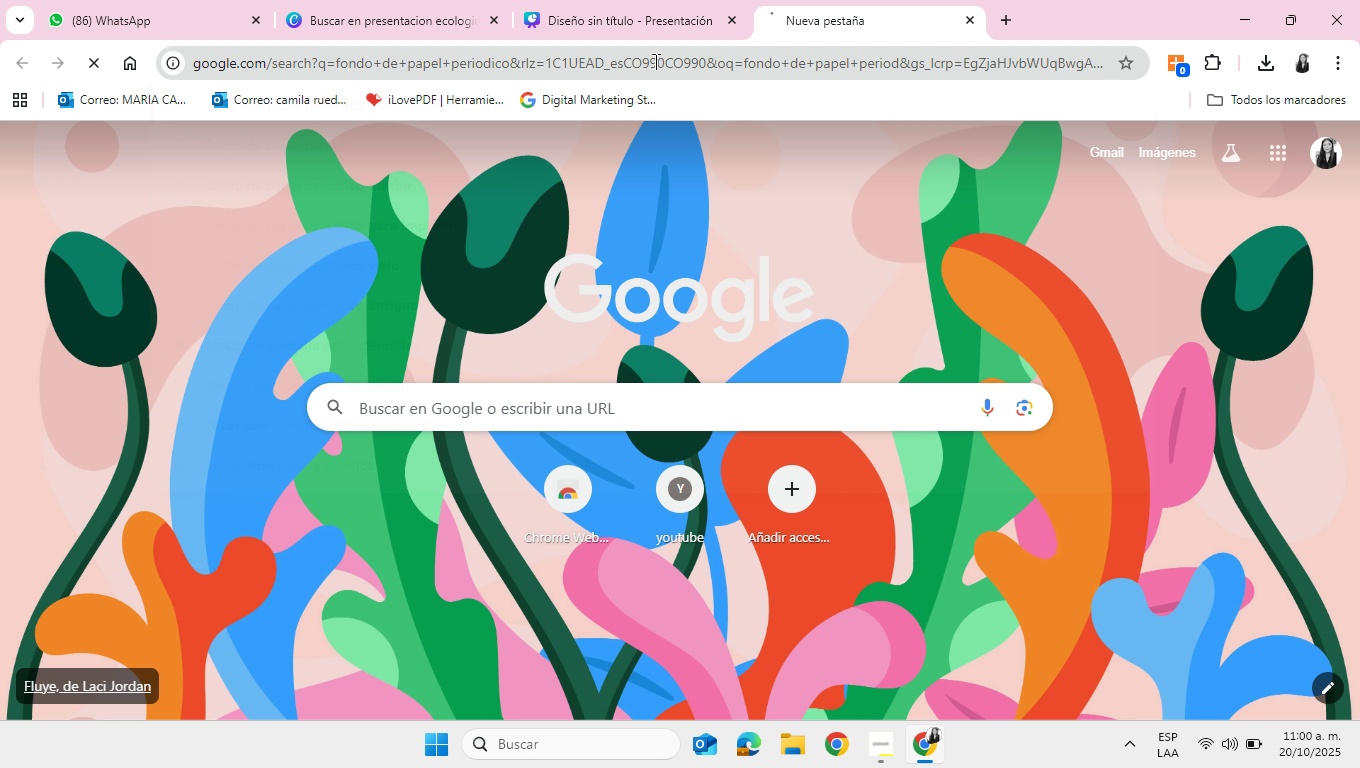 
key(Enter)
 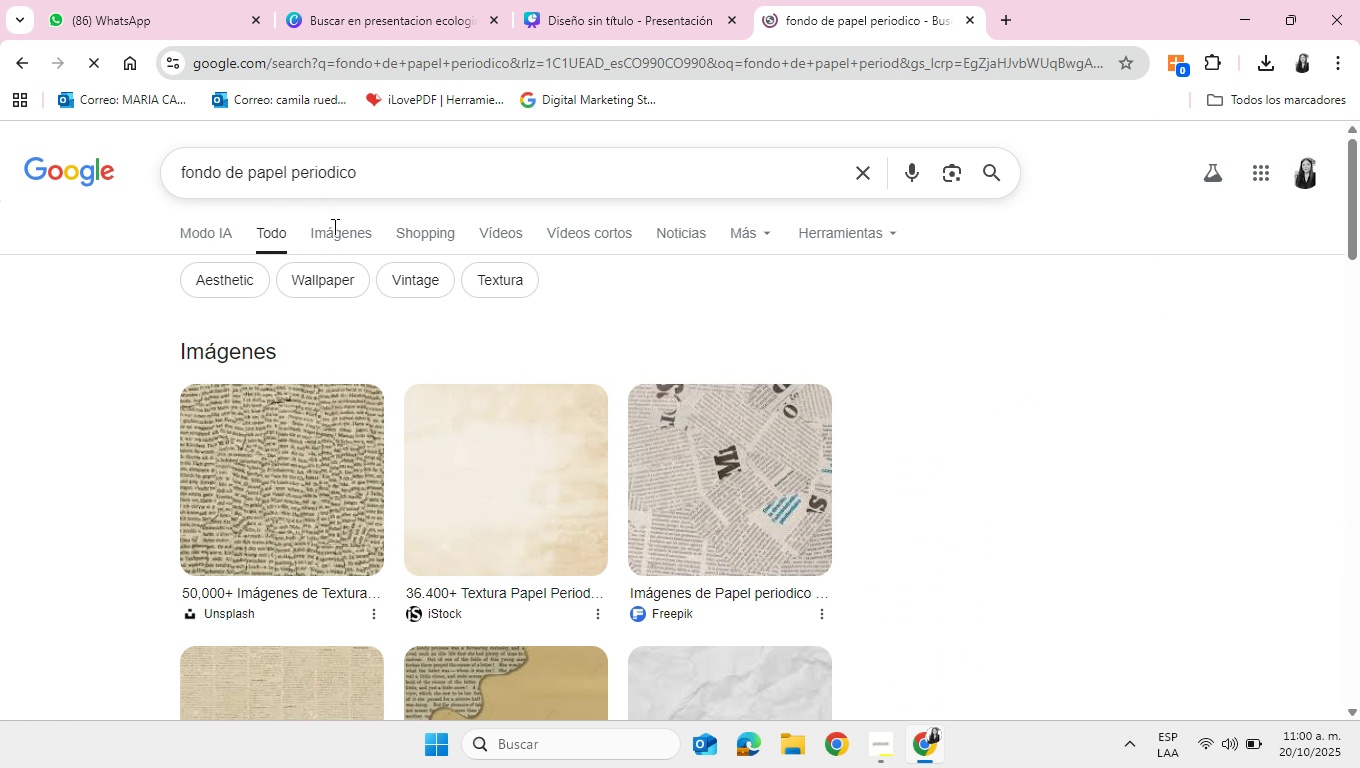 
left_click([343, 240])
 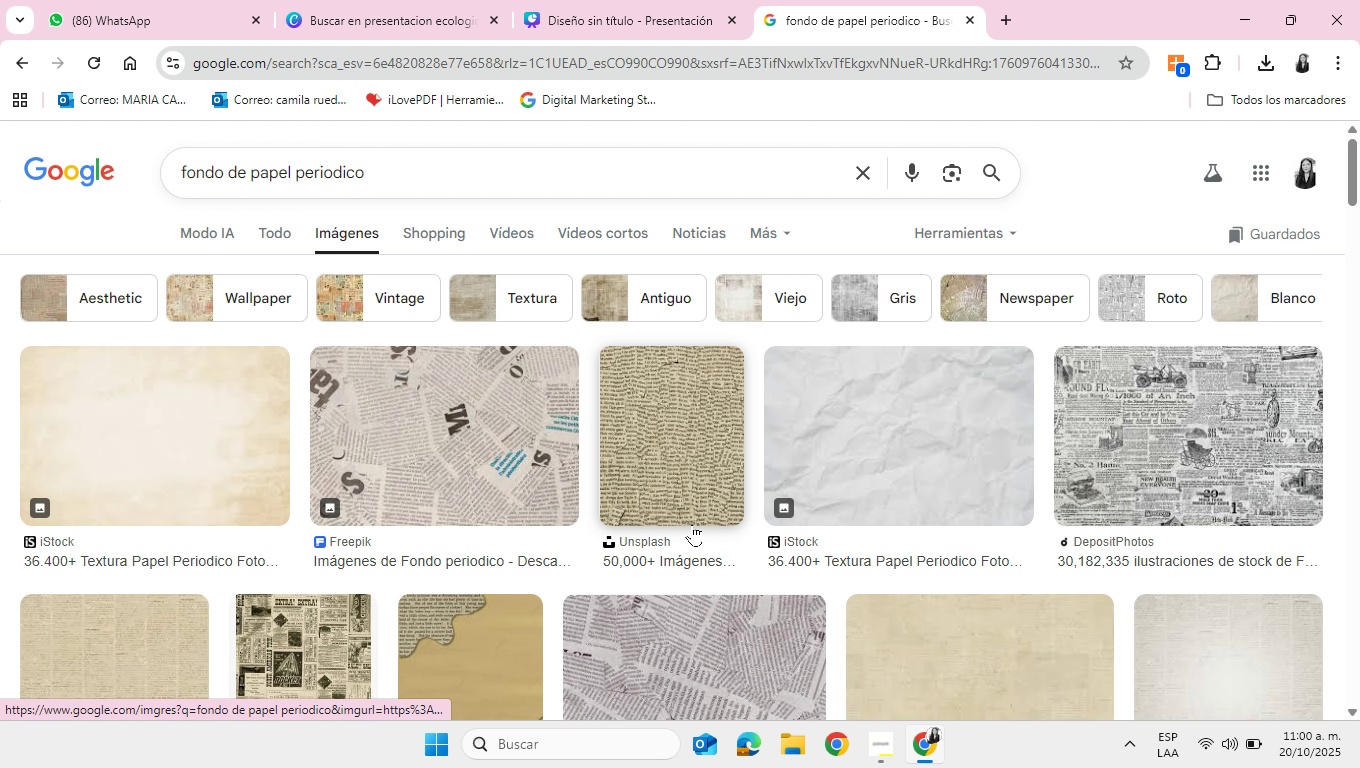 
wait(5.66)
 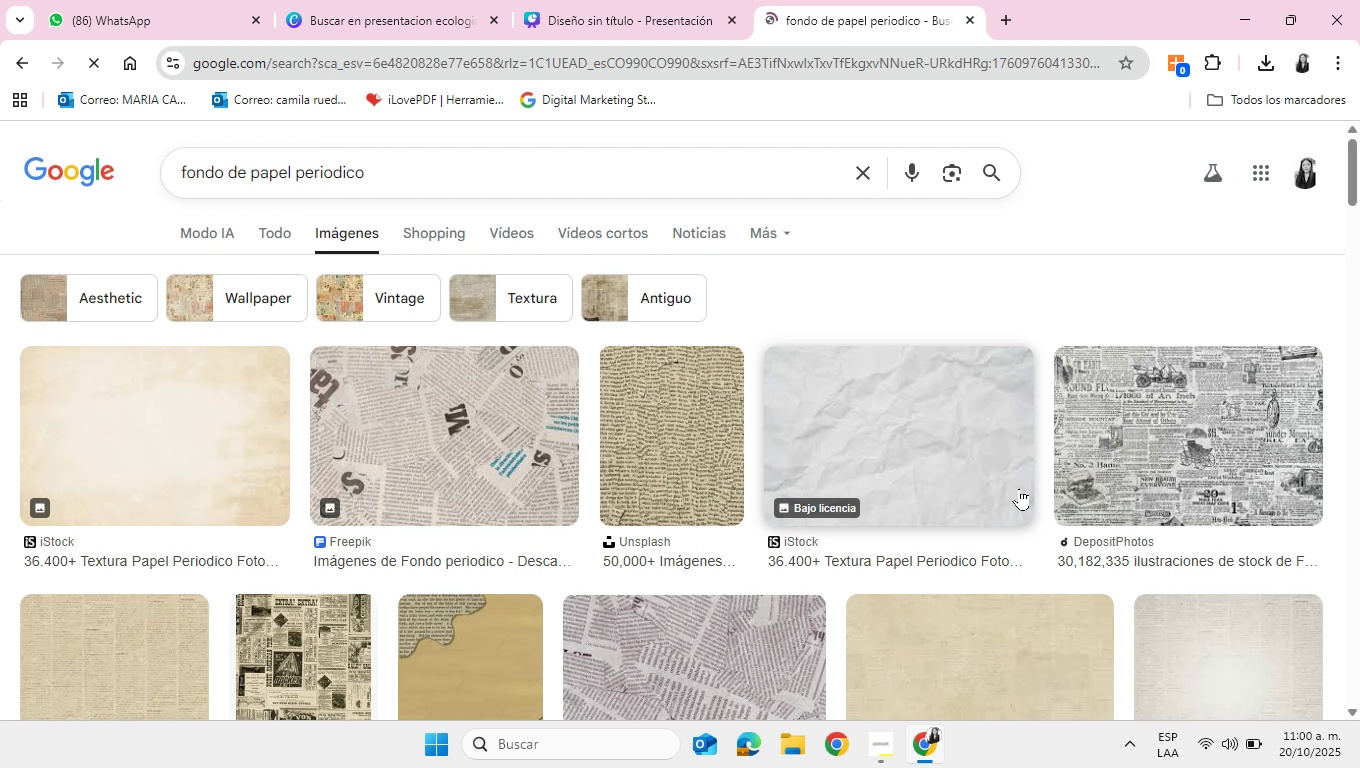 
scroll: coordinate [692, 524], scroll_direction: down, amount: 2.0
 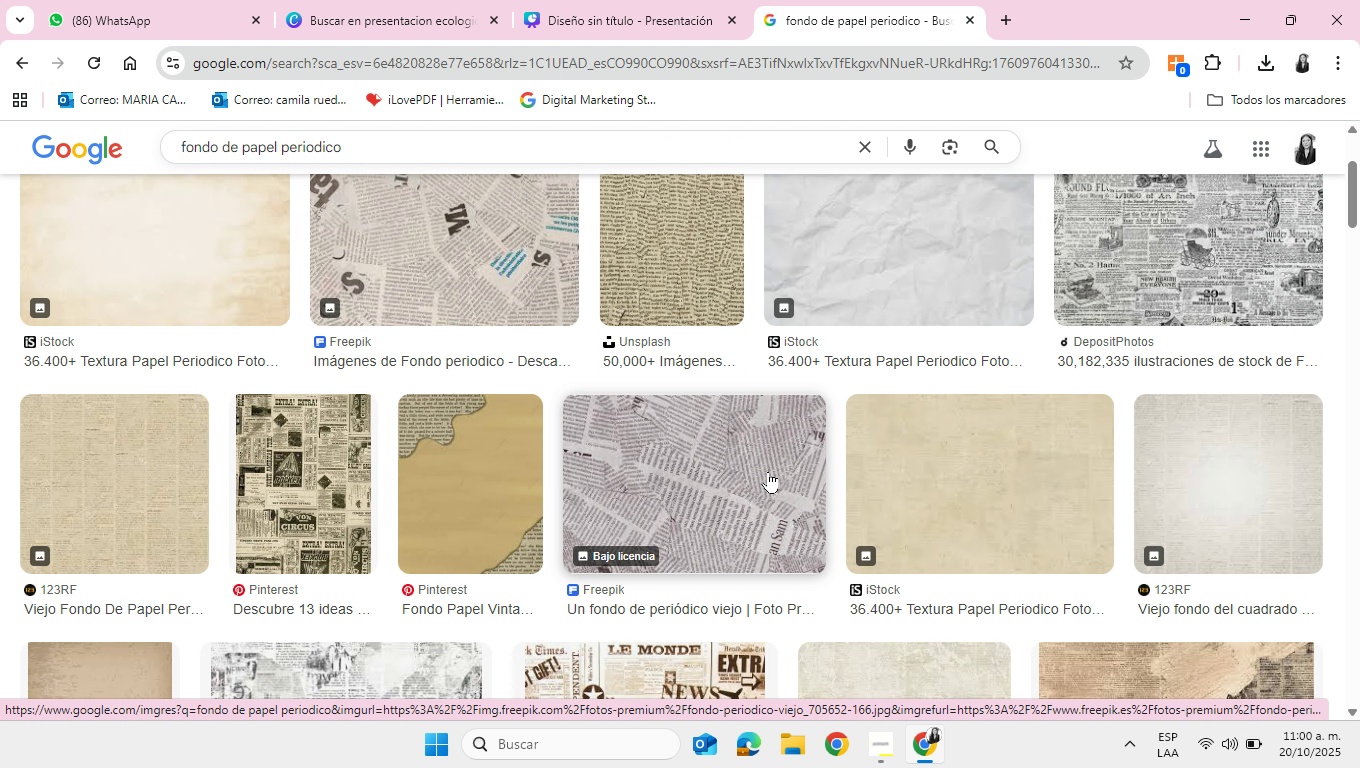 
left_click([711, 462])
 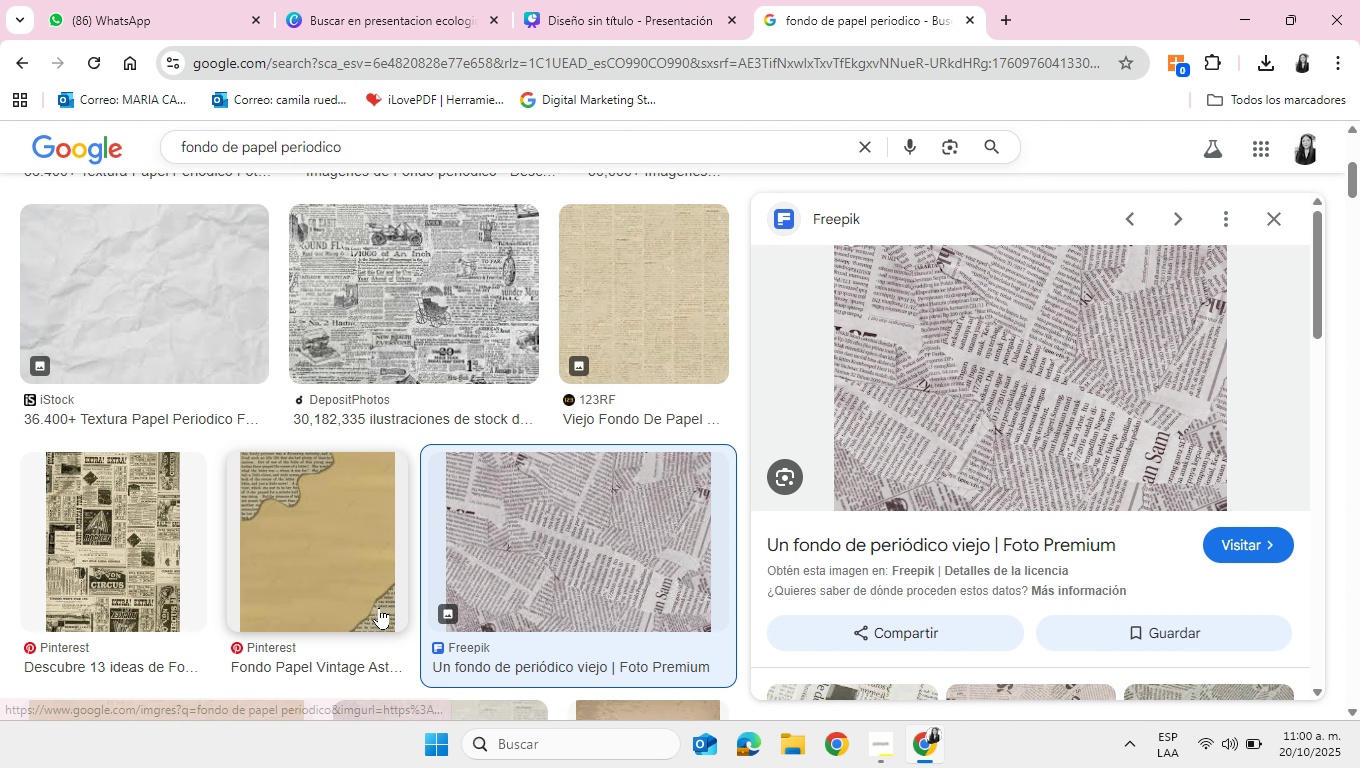 
left_click([344, 570])
 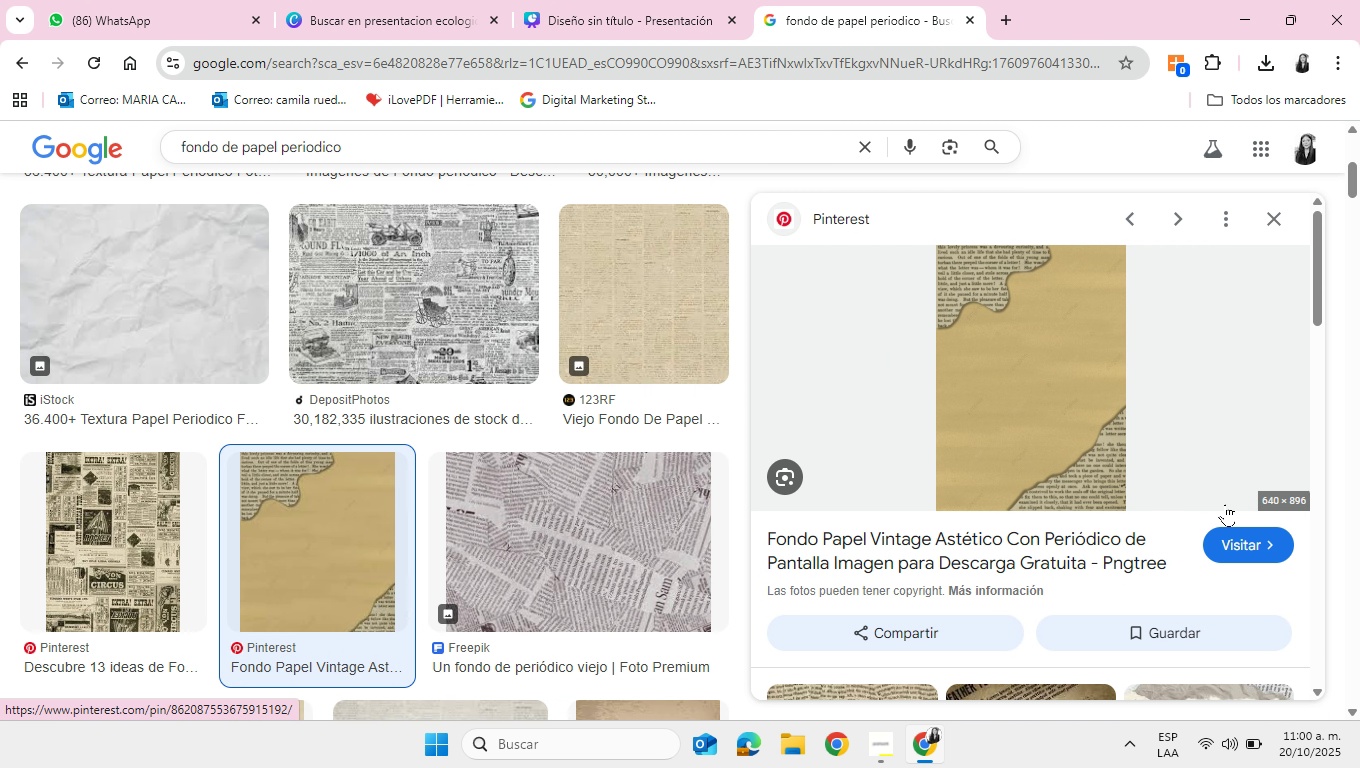 
wait(5.15)
 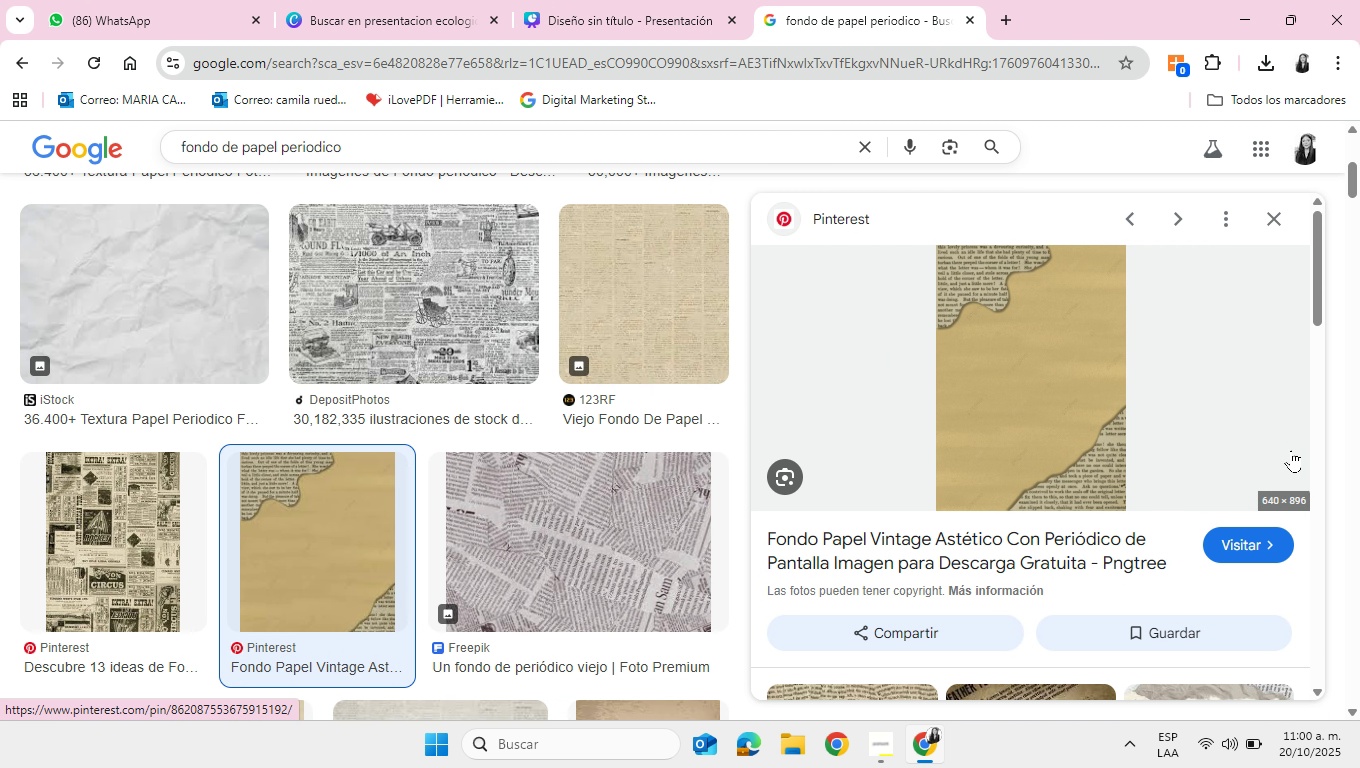 
scroll: coordinate [1077, 492], scroll_direction: down, amount: 3.0
 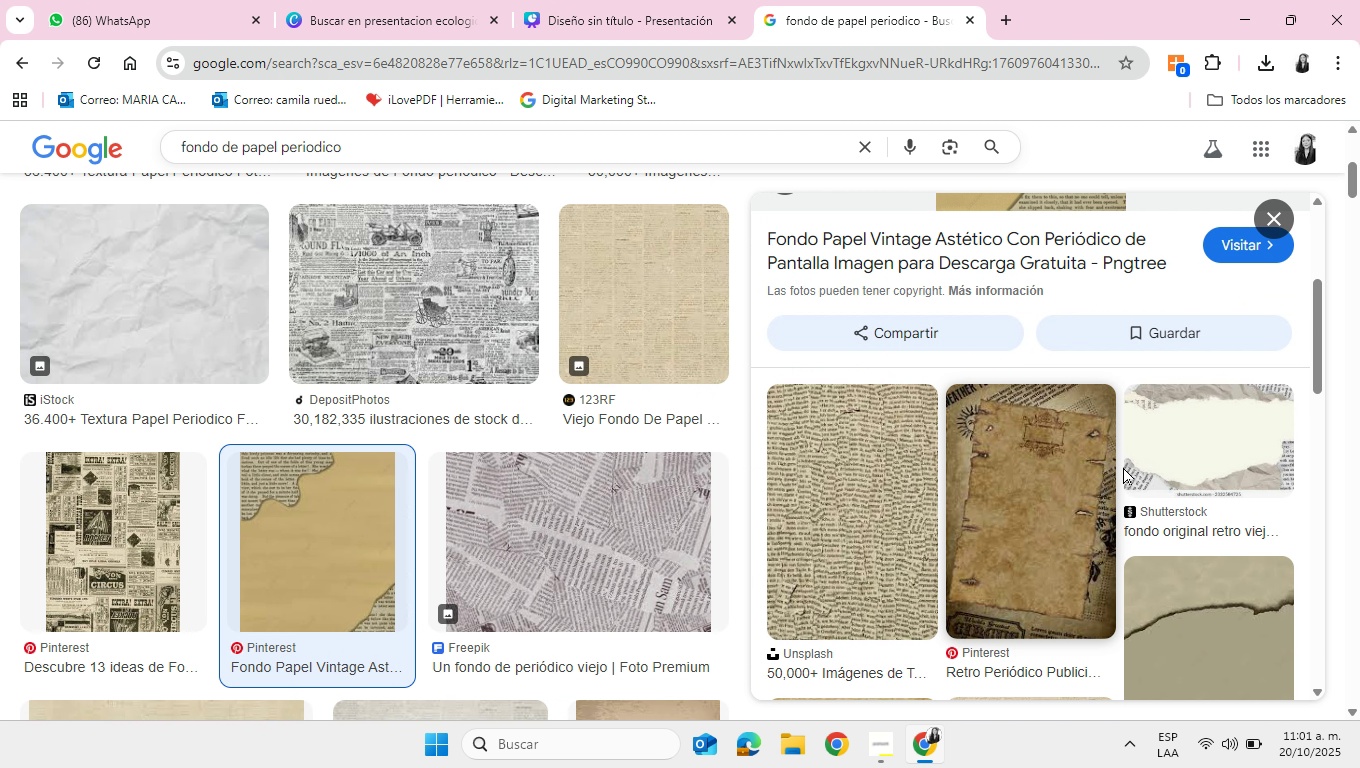 
left_click([1191, 435])
 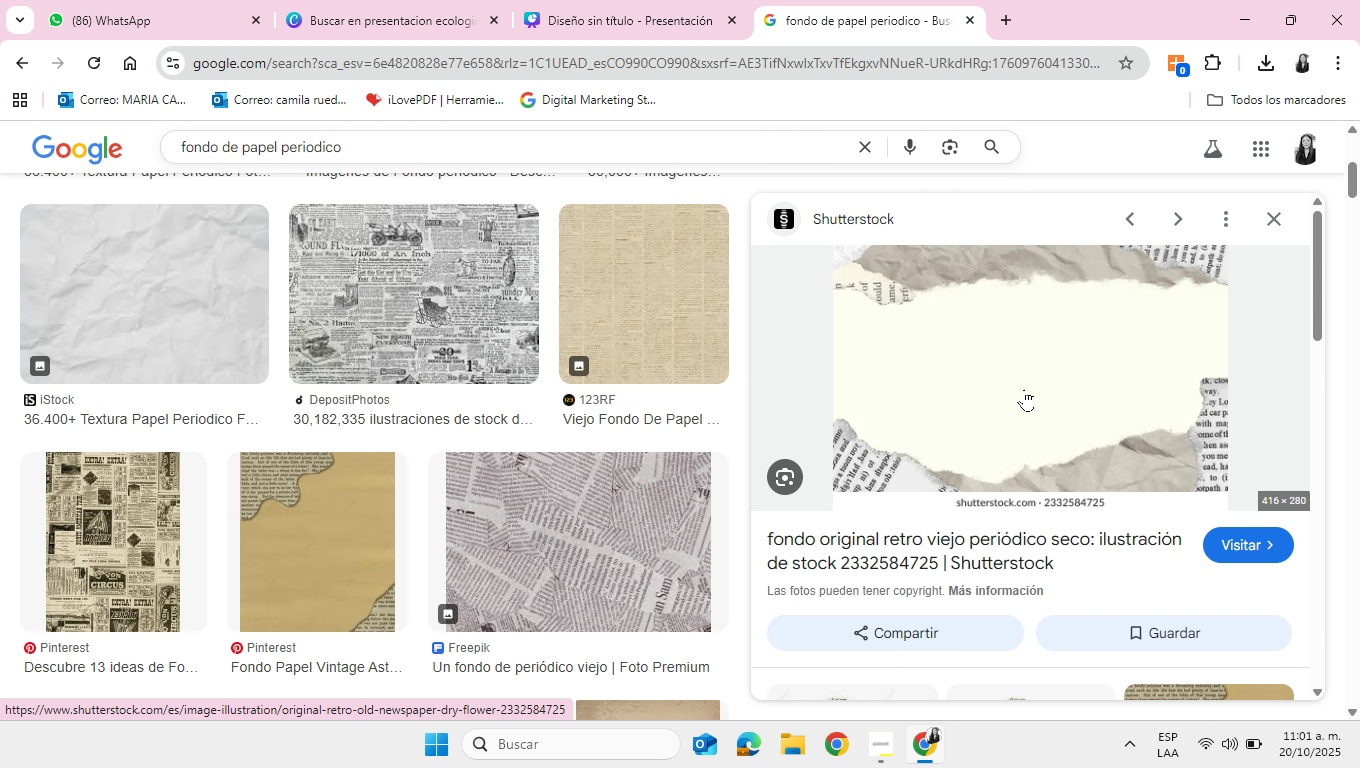 
right_click([1020, 383])
 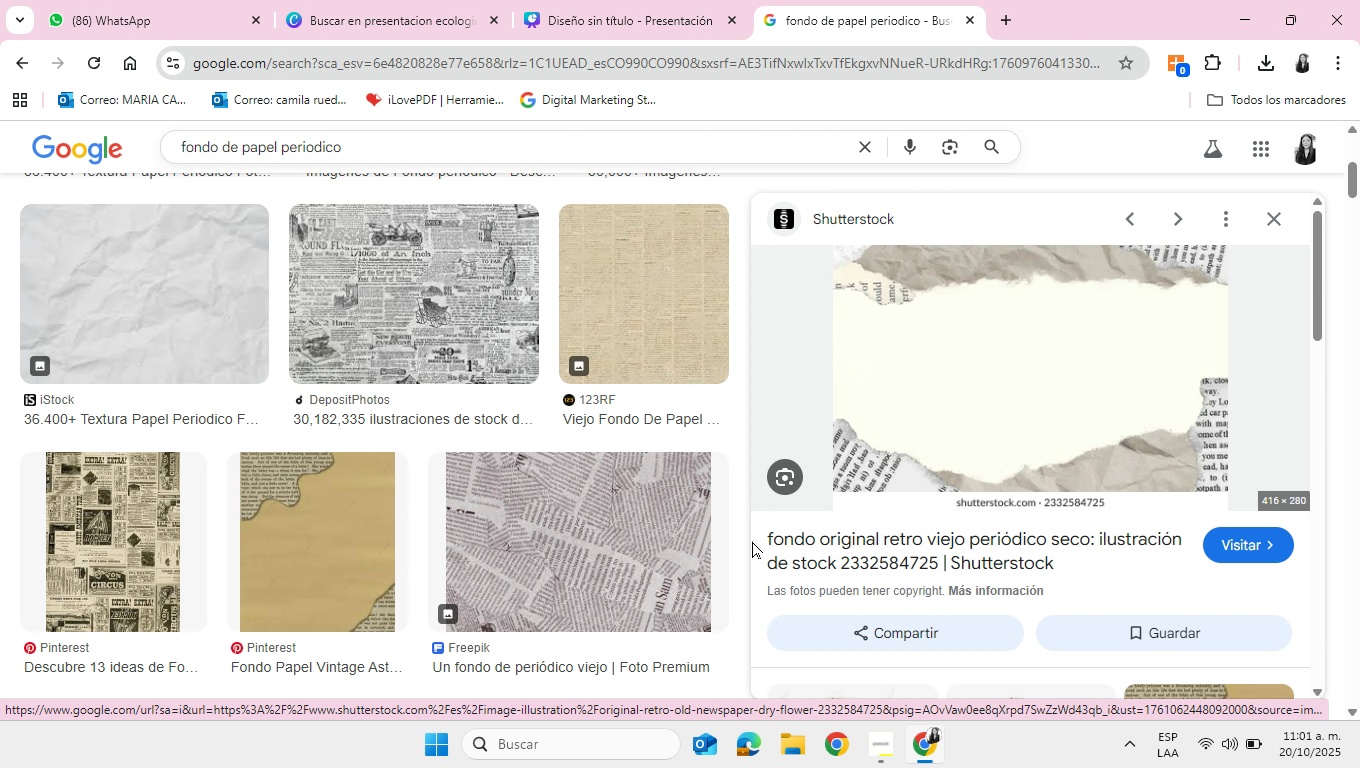 
left_click([752, 541])
 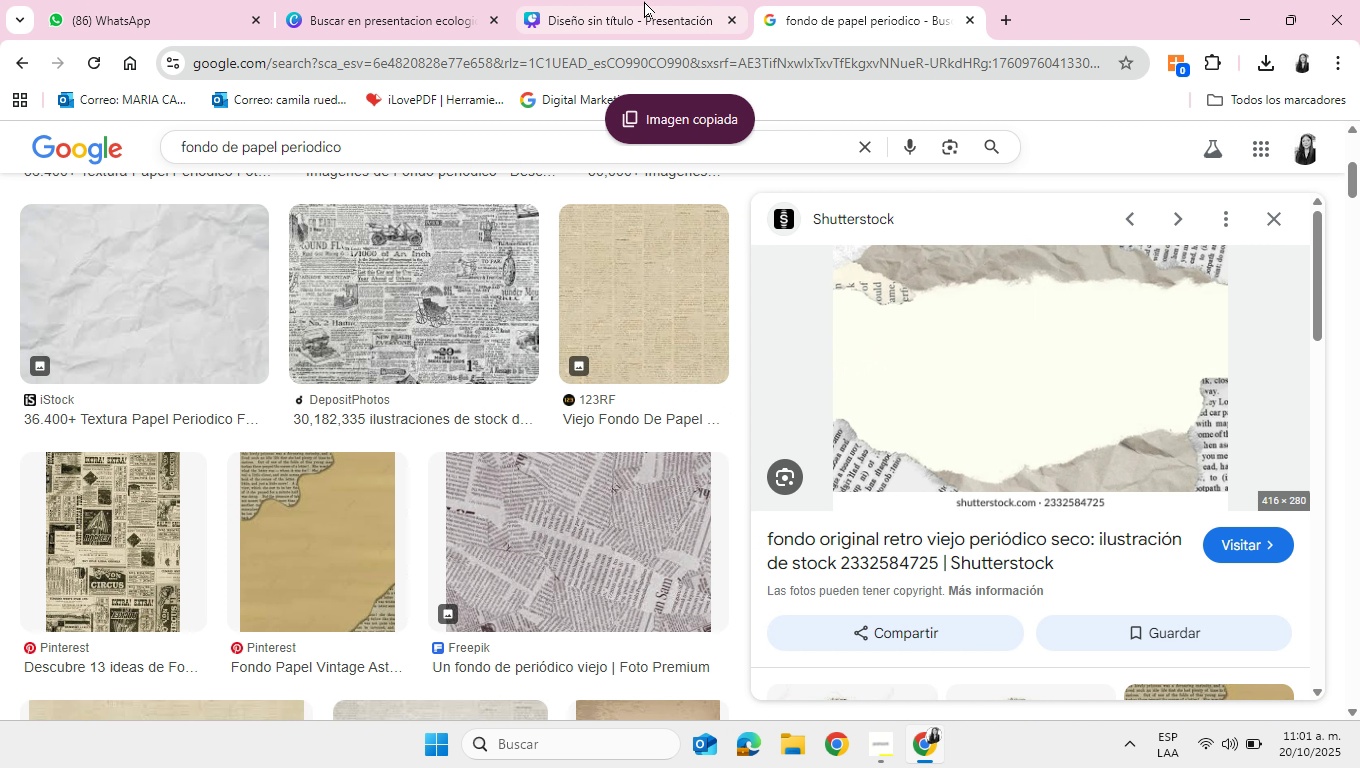 
left_click([644, 1])
 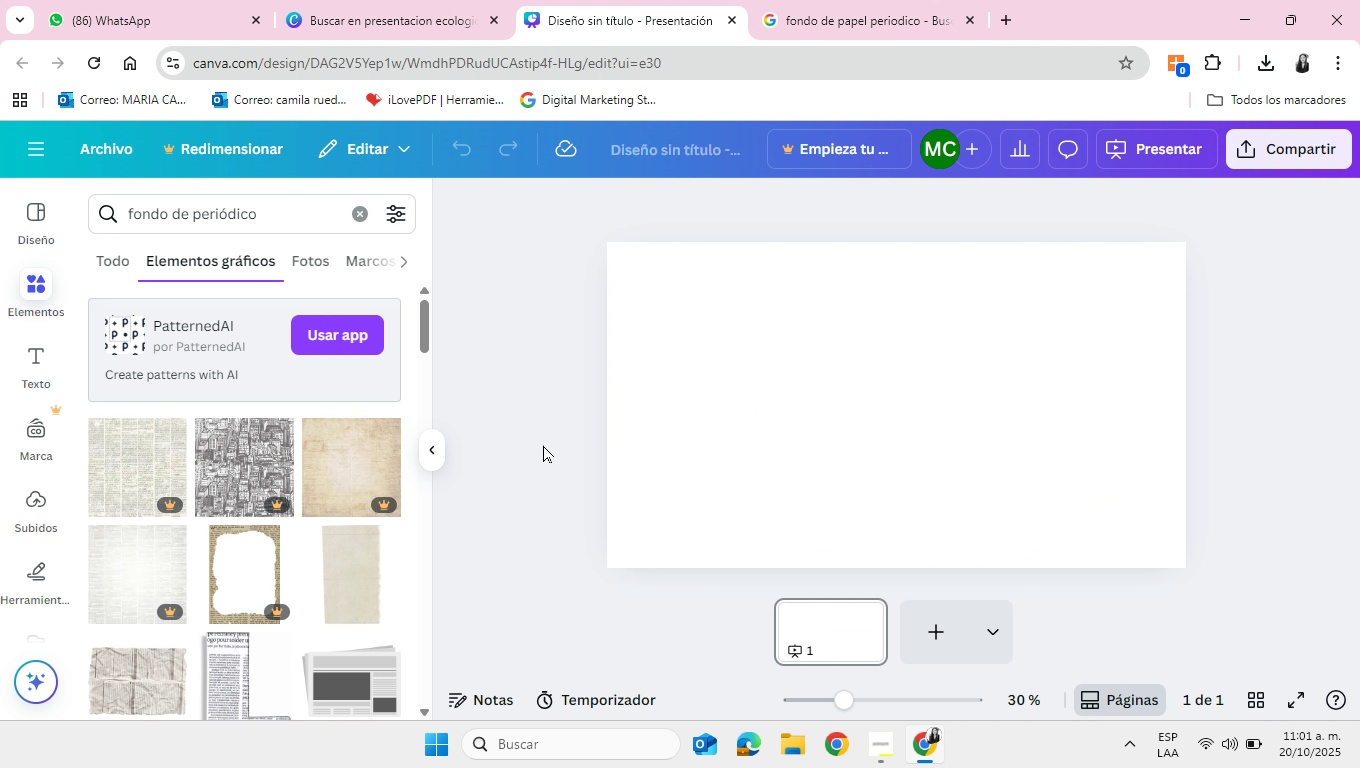 
key(Control+V)
 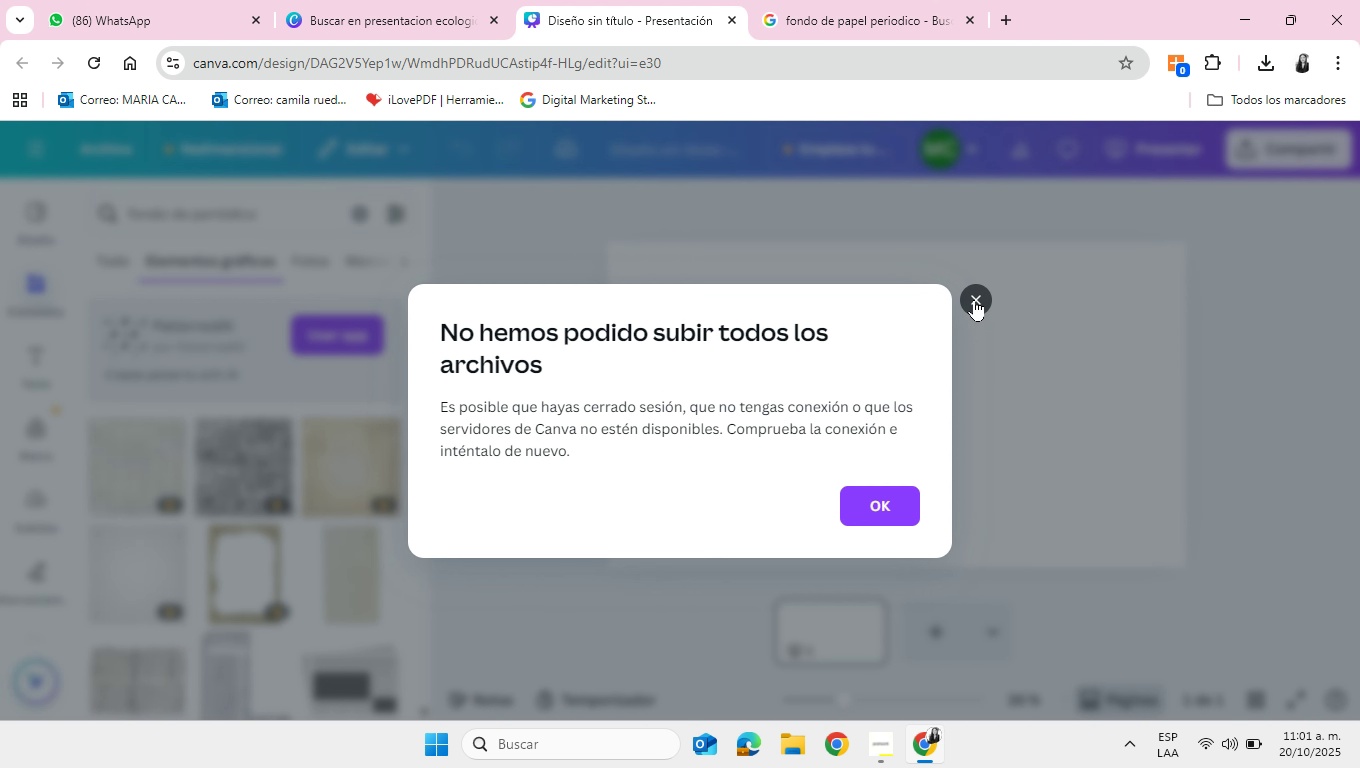 
left_click([898, 513])
 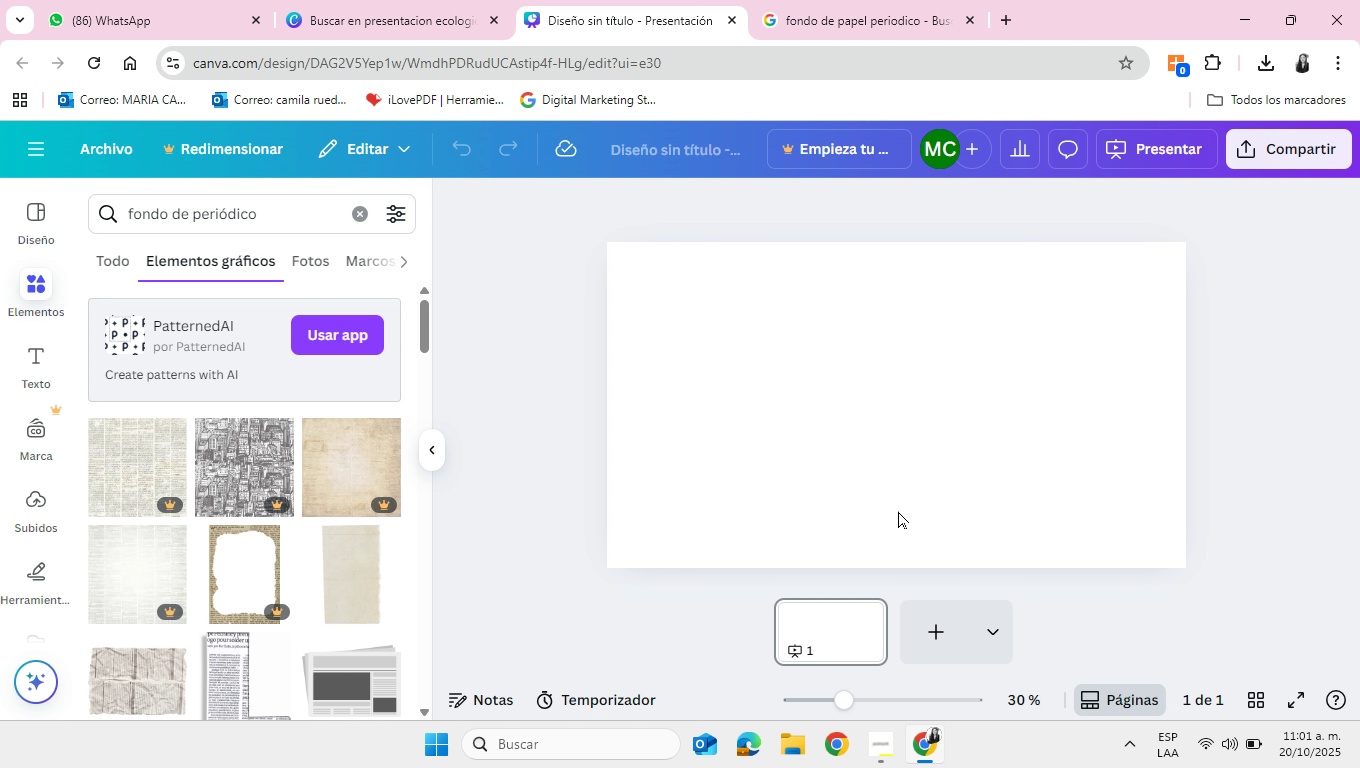 
key(Control+ControlLeft)
 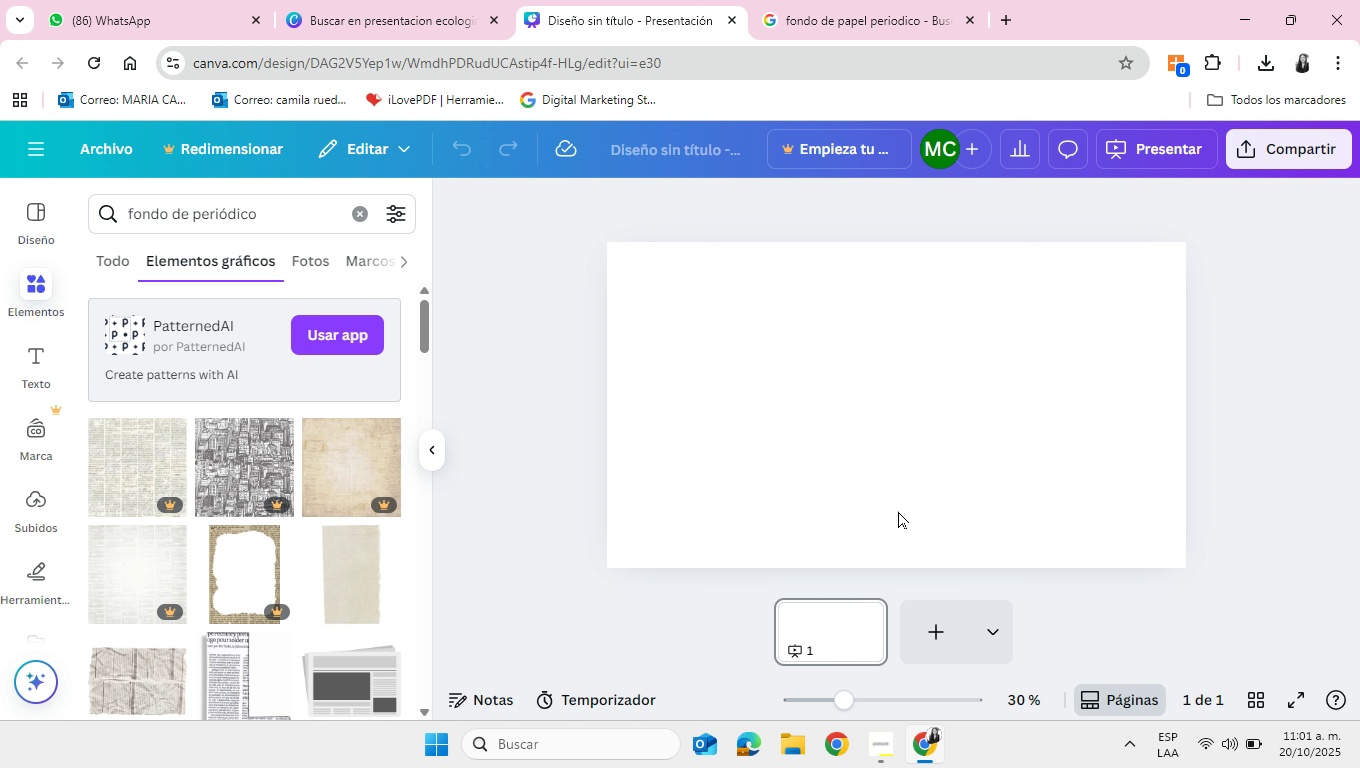 
key(Control+V)
 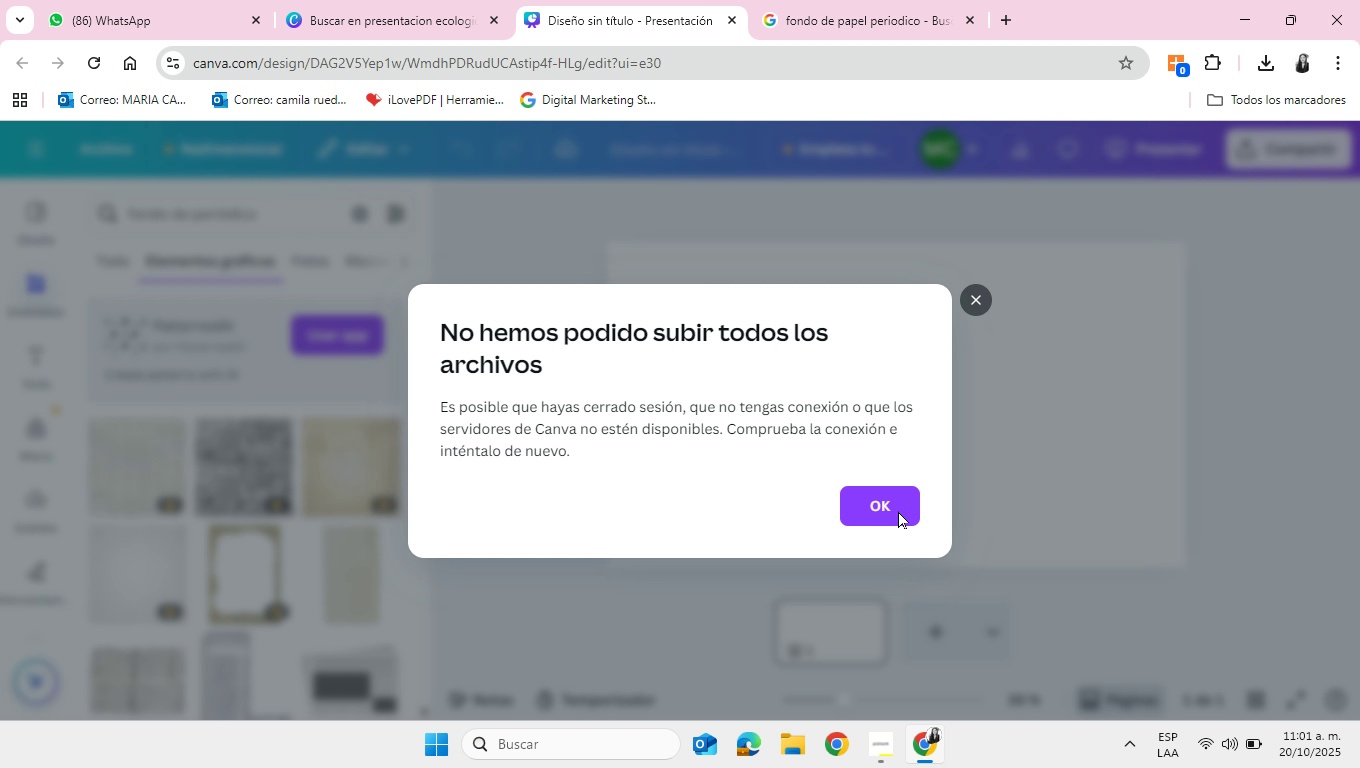 
left_click([898, 511])
 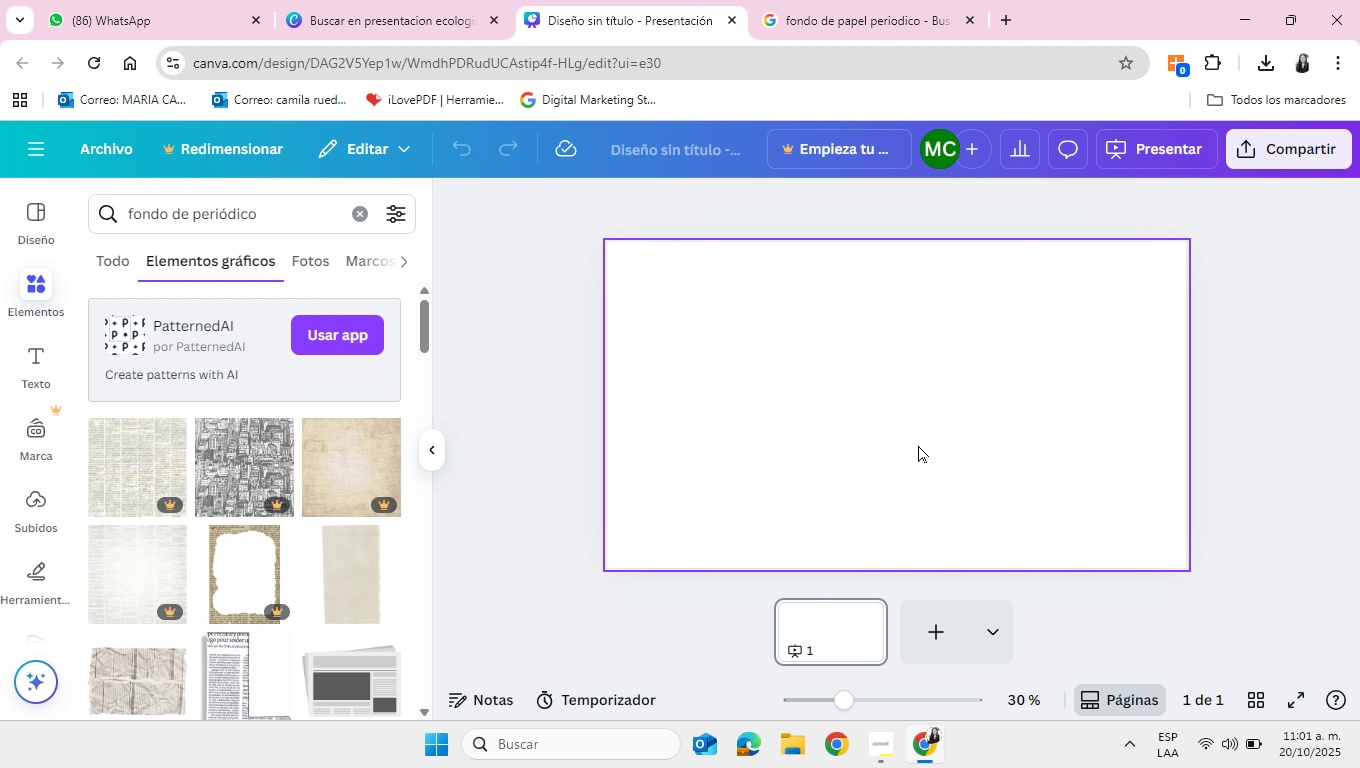 
left_click([910, 1])
 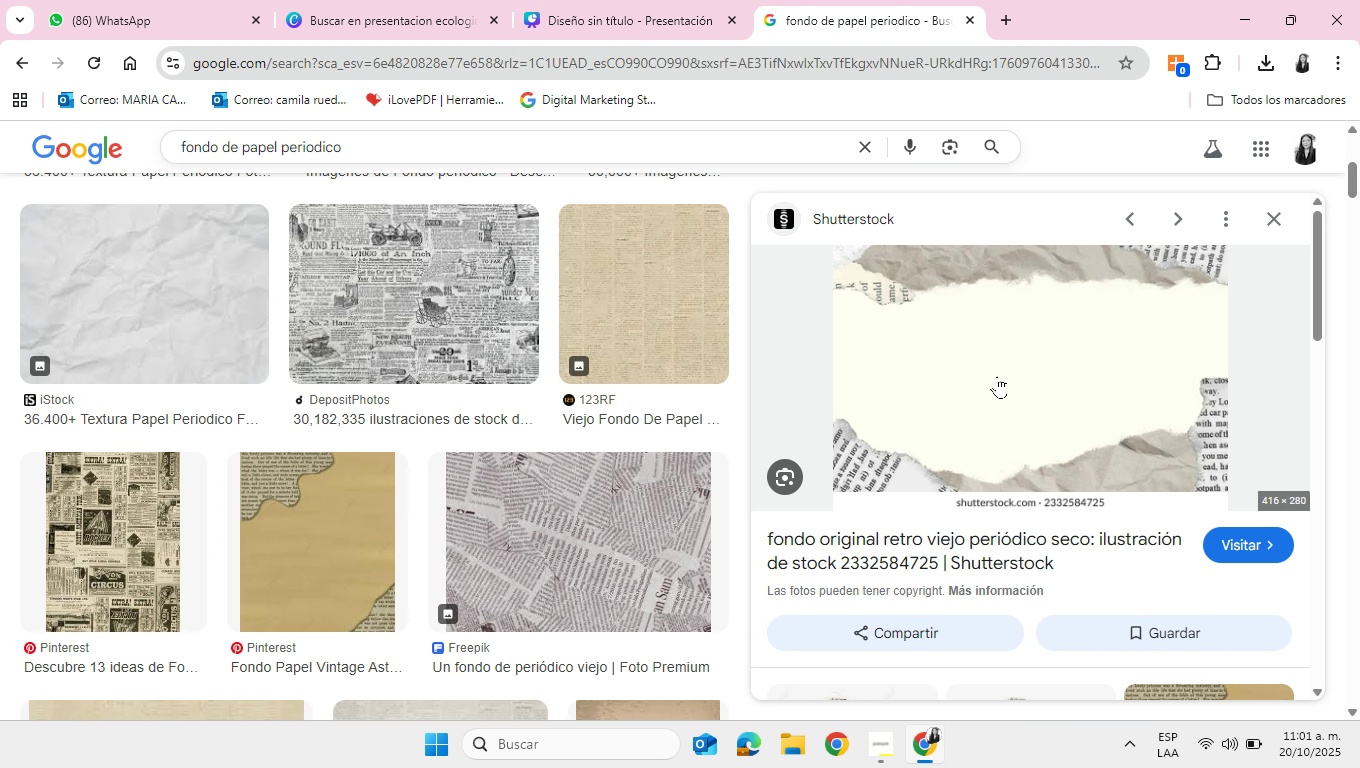 
right_click([997, 376])
 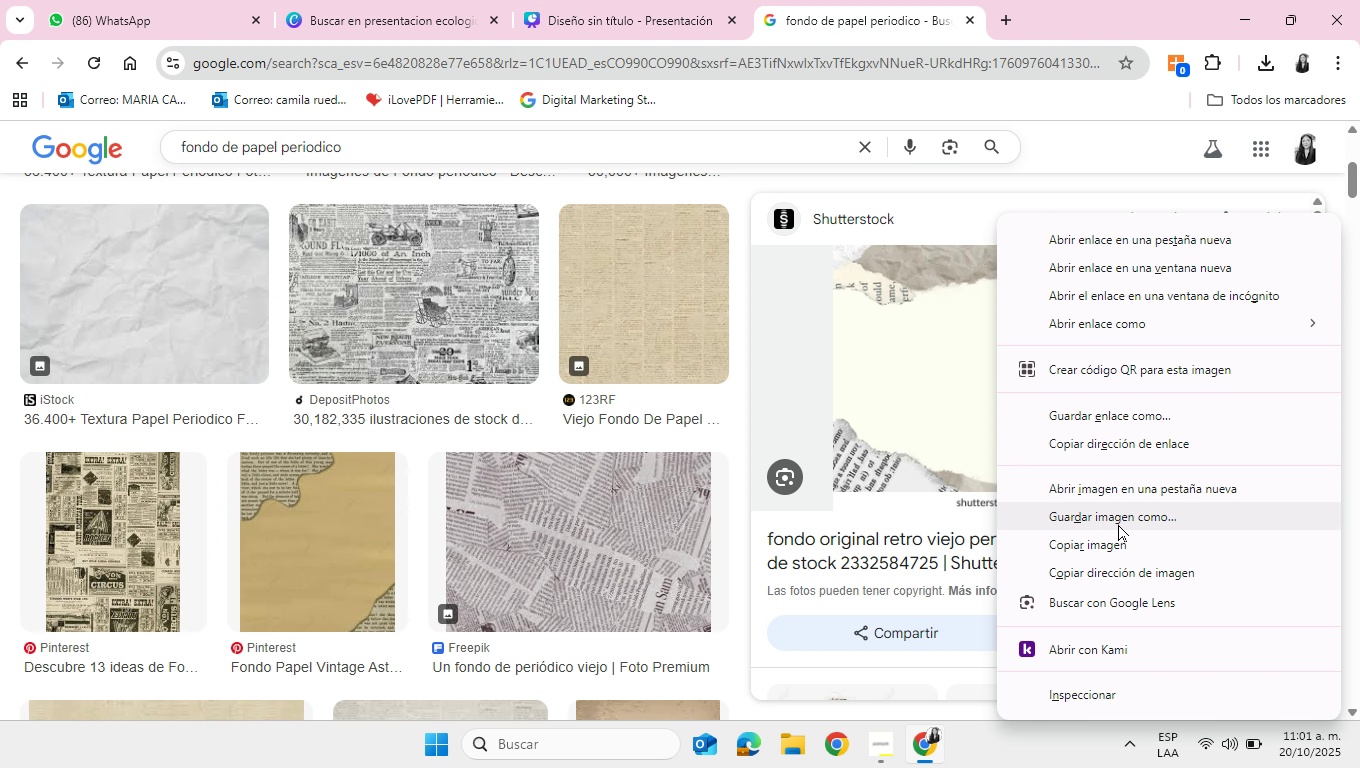 
left_click([1121, 516])
 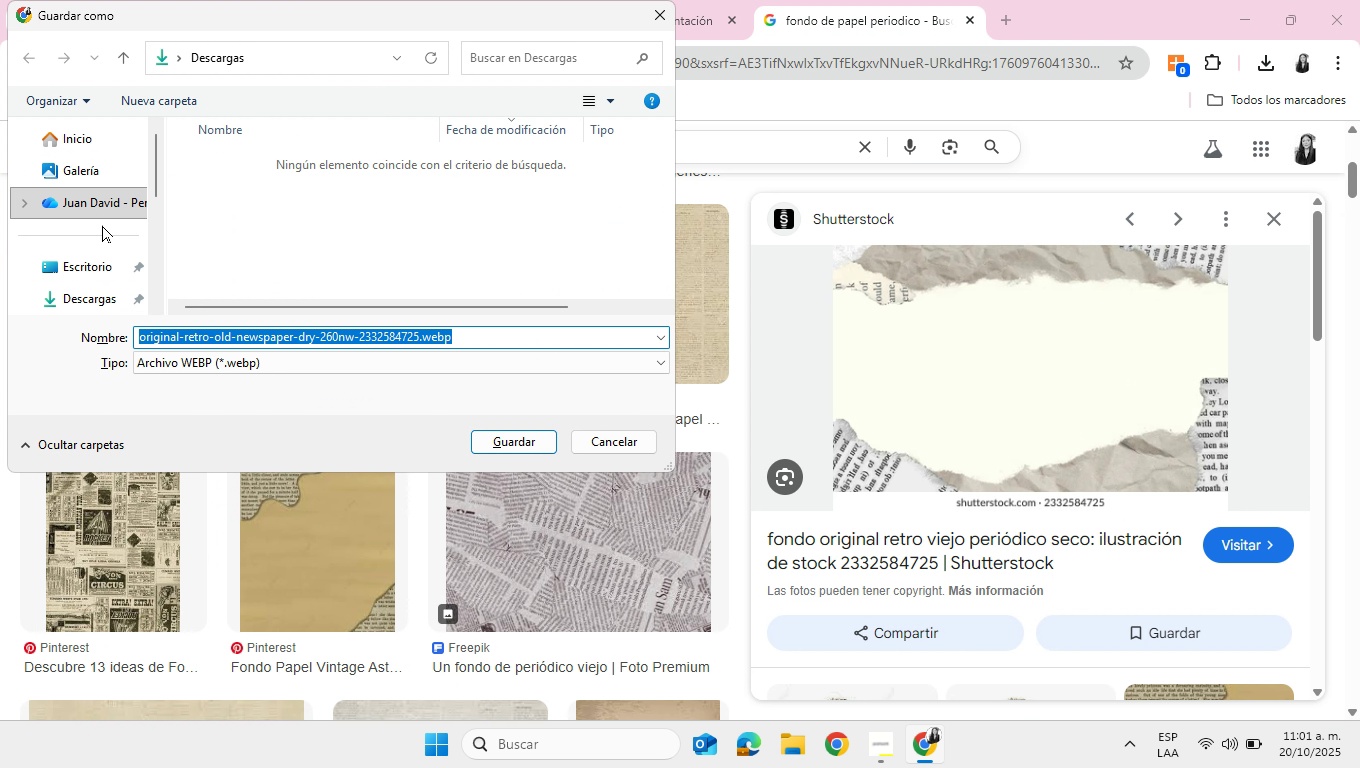 
left_click([97, 296])
 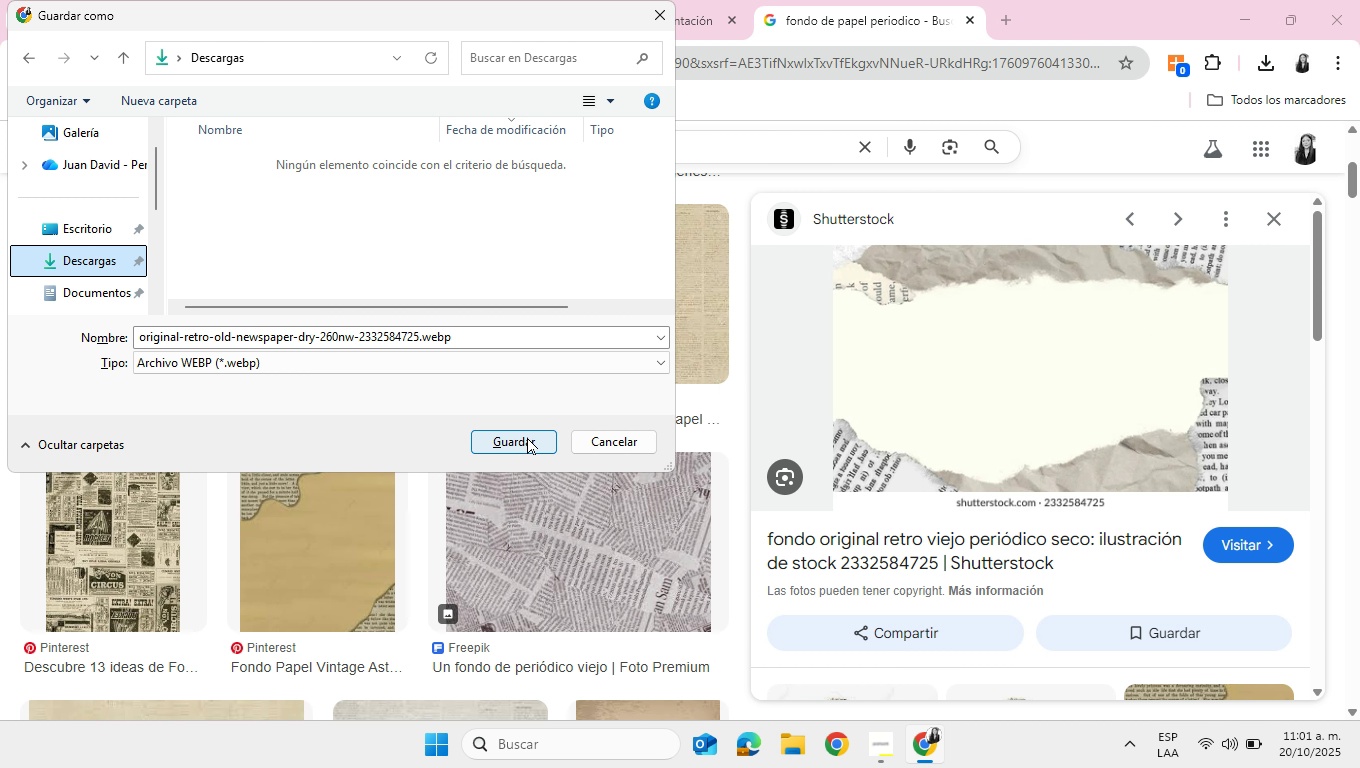 
left_click([527, 437])
 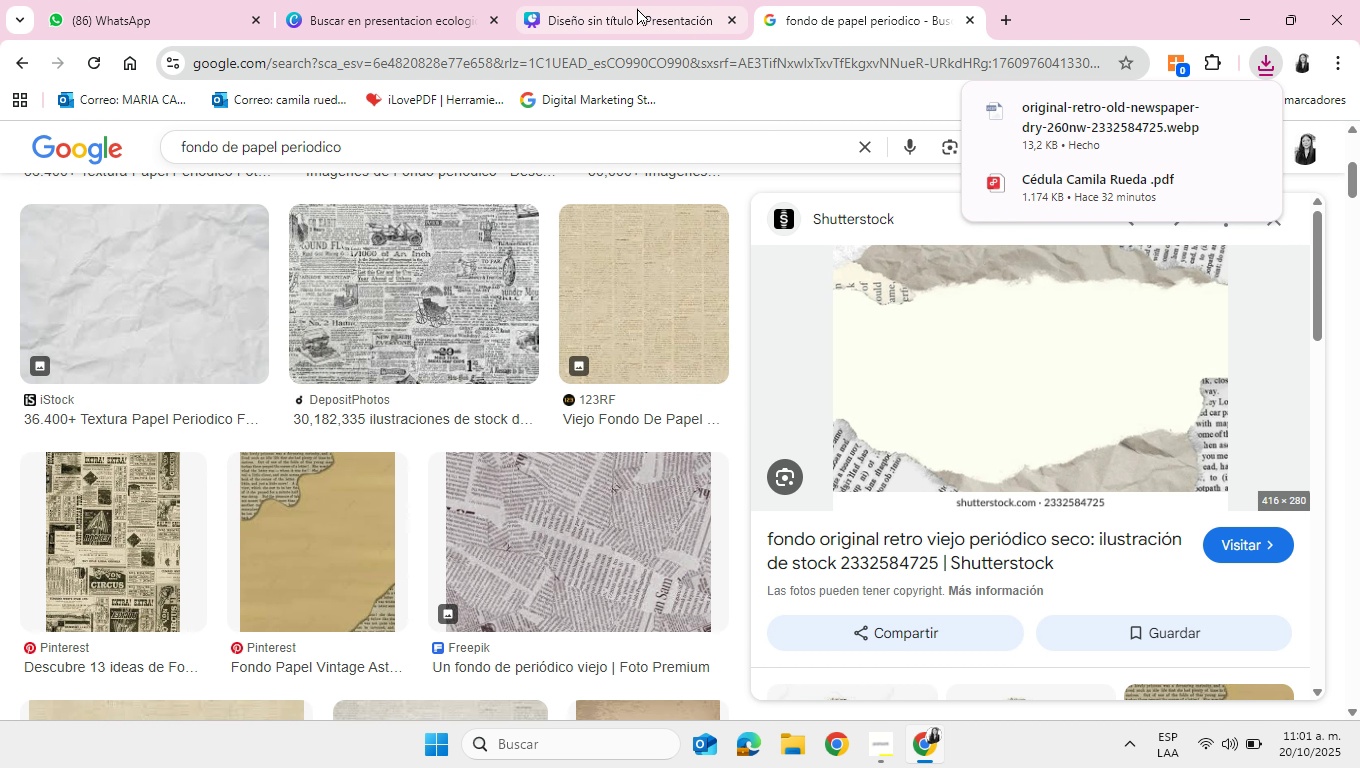 
left_click([637, 8])
 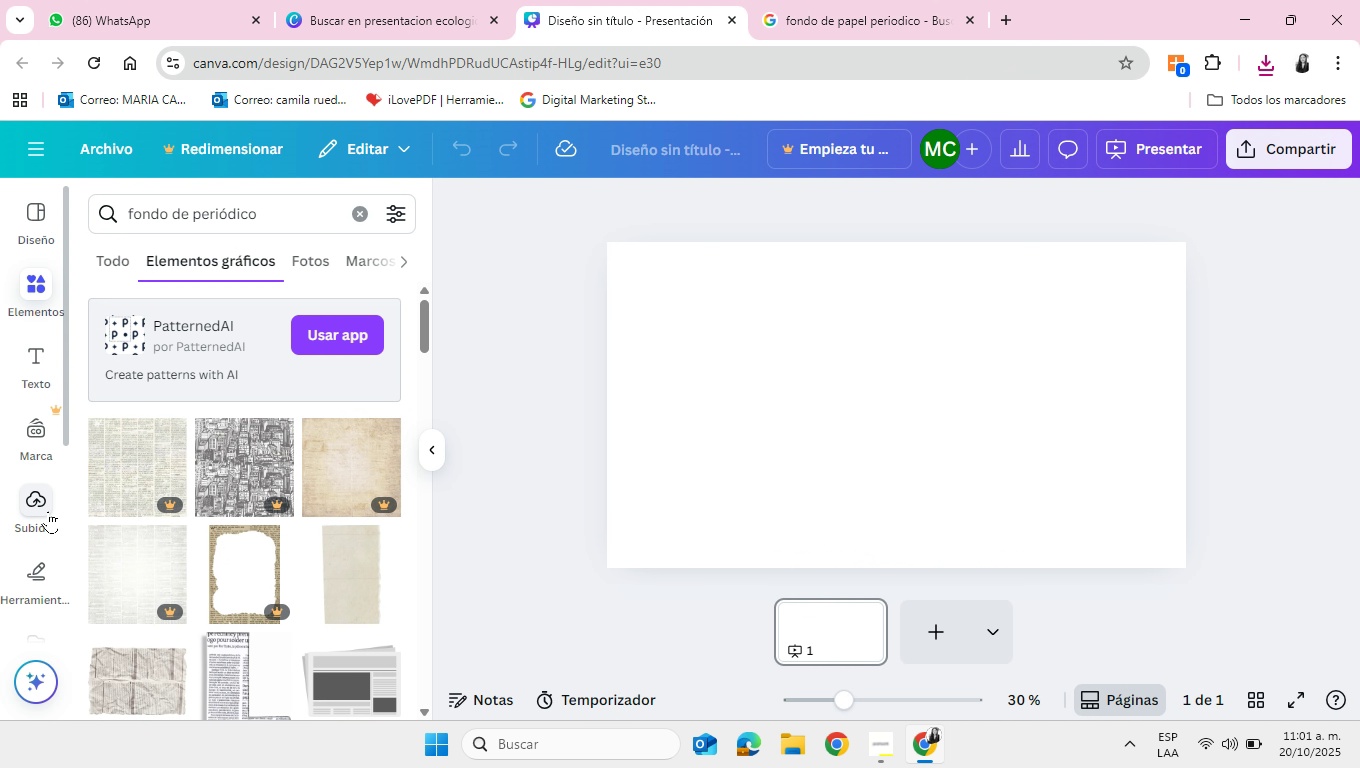 
left_click([46, 519])
 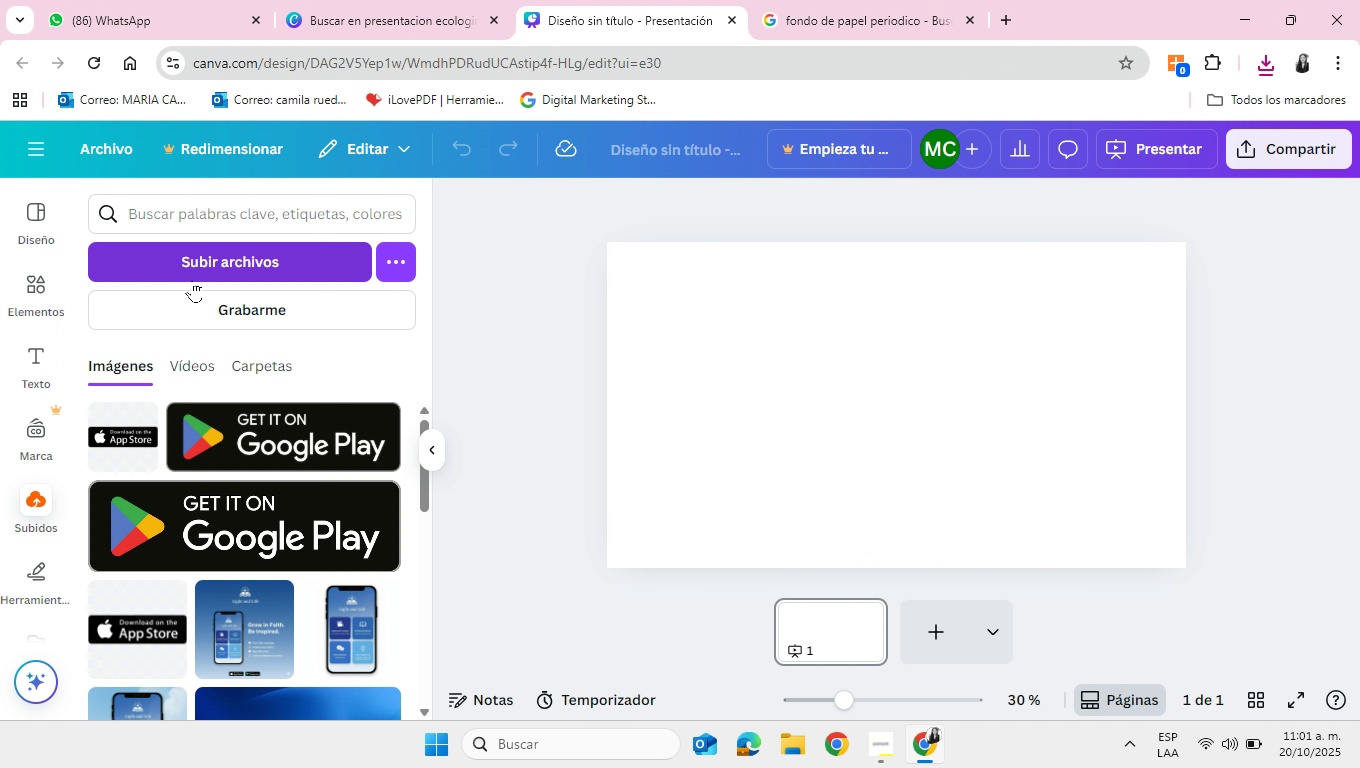 
left_click([194, 266])
 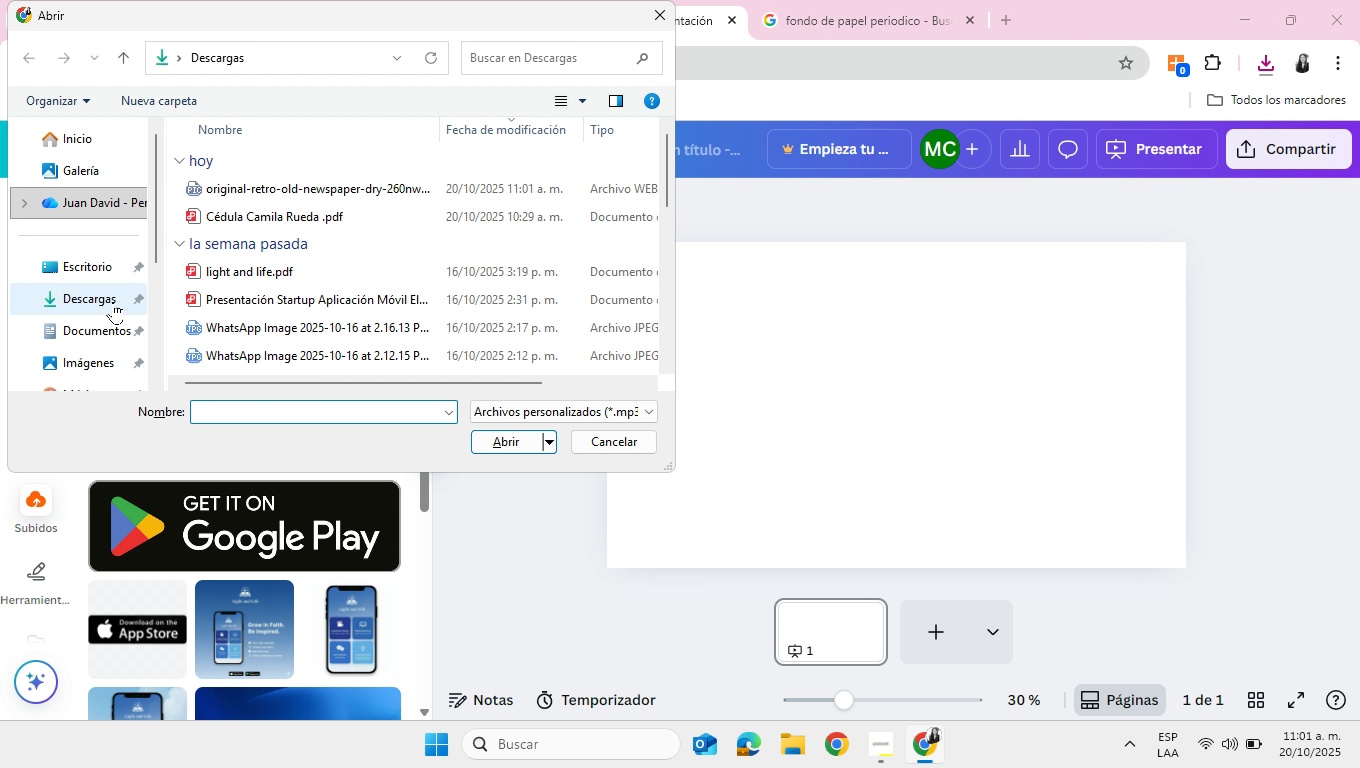 
left_click([113, 302])
 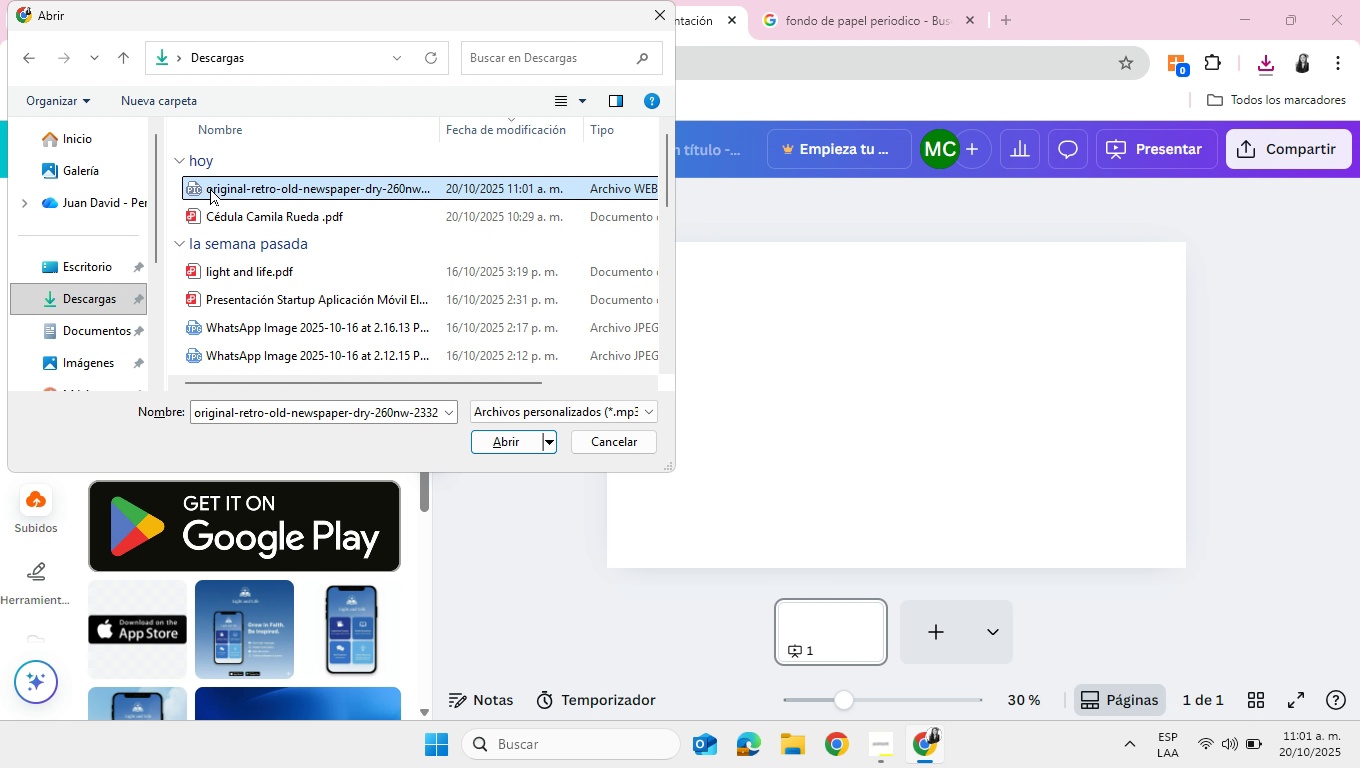 
left_click([210, 188])
 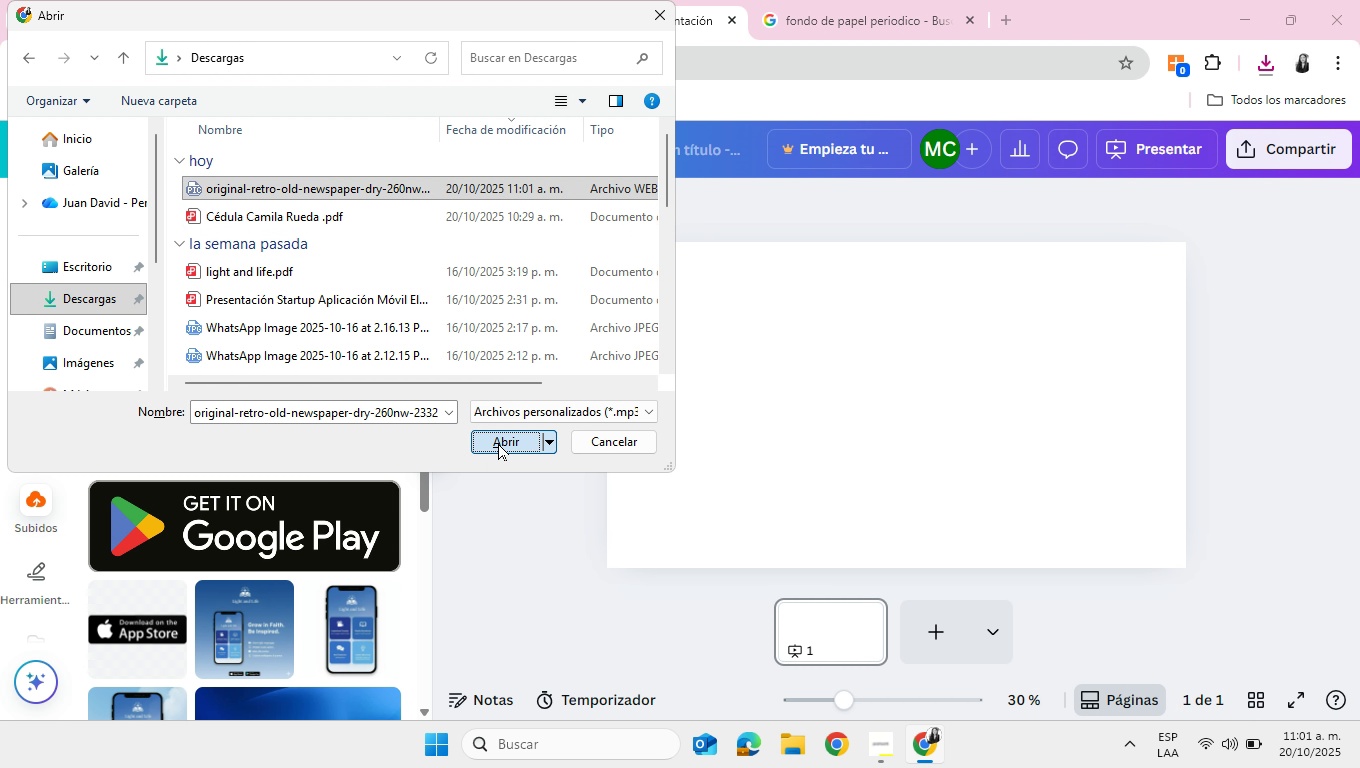 
left_click([498, 443])
 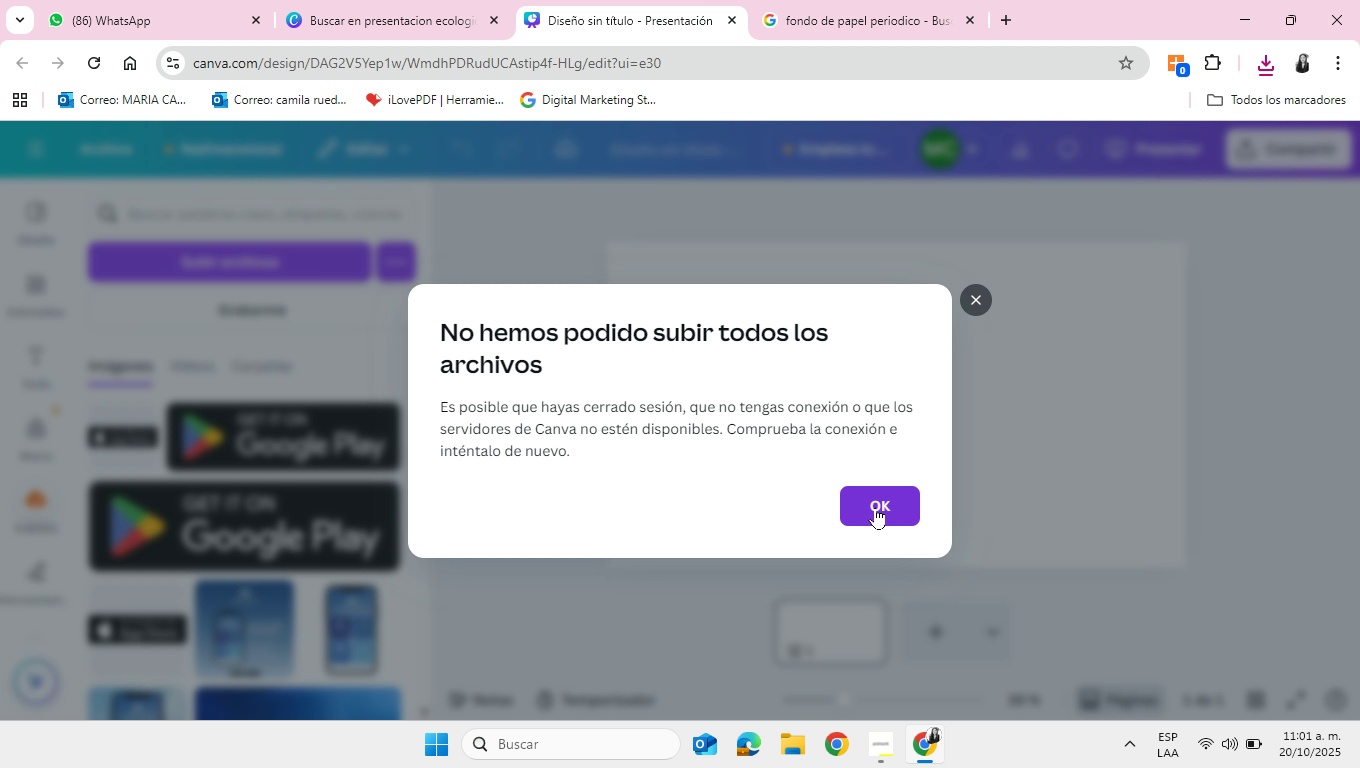 
wait(11.4)
 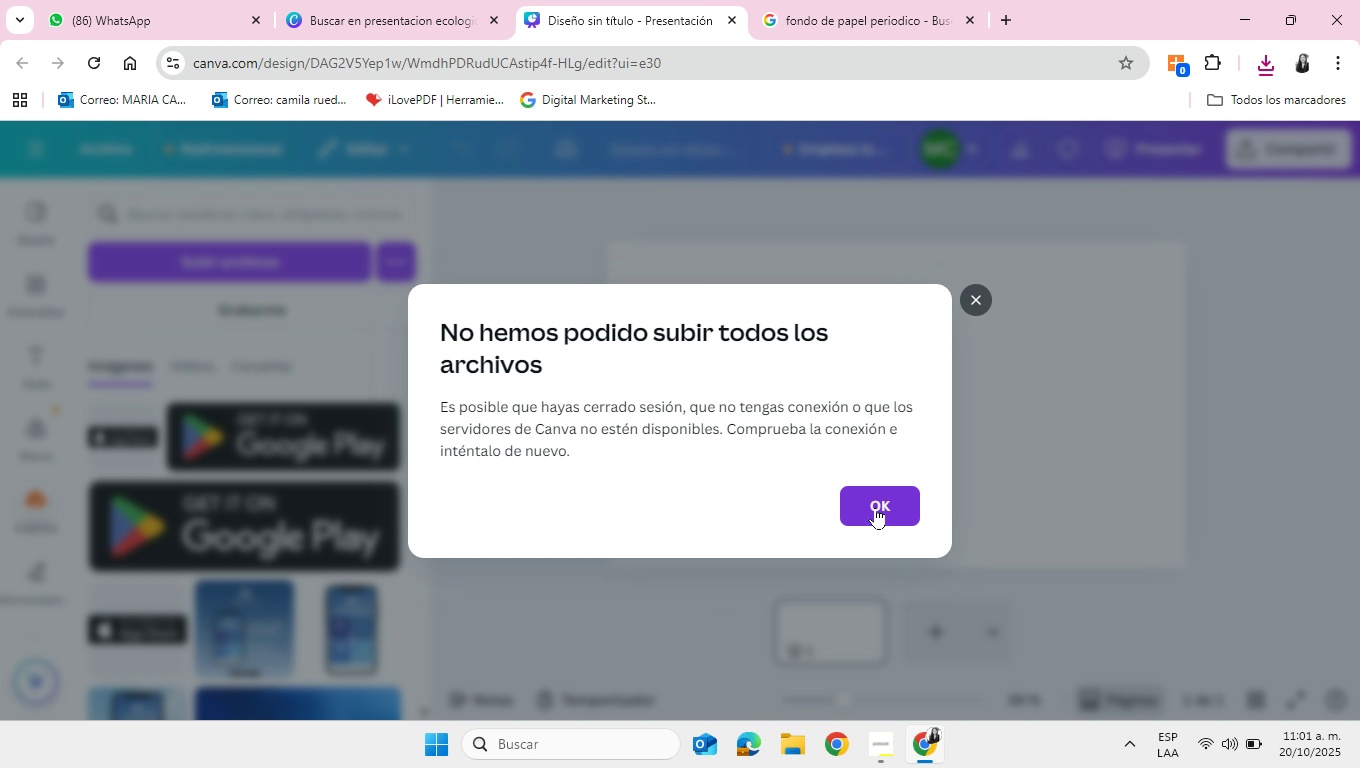 
left_click([883, 510])
 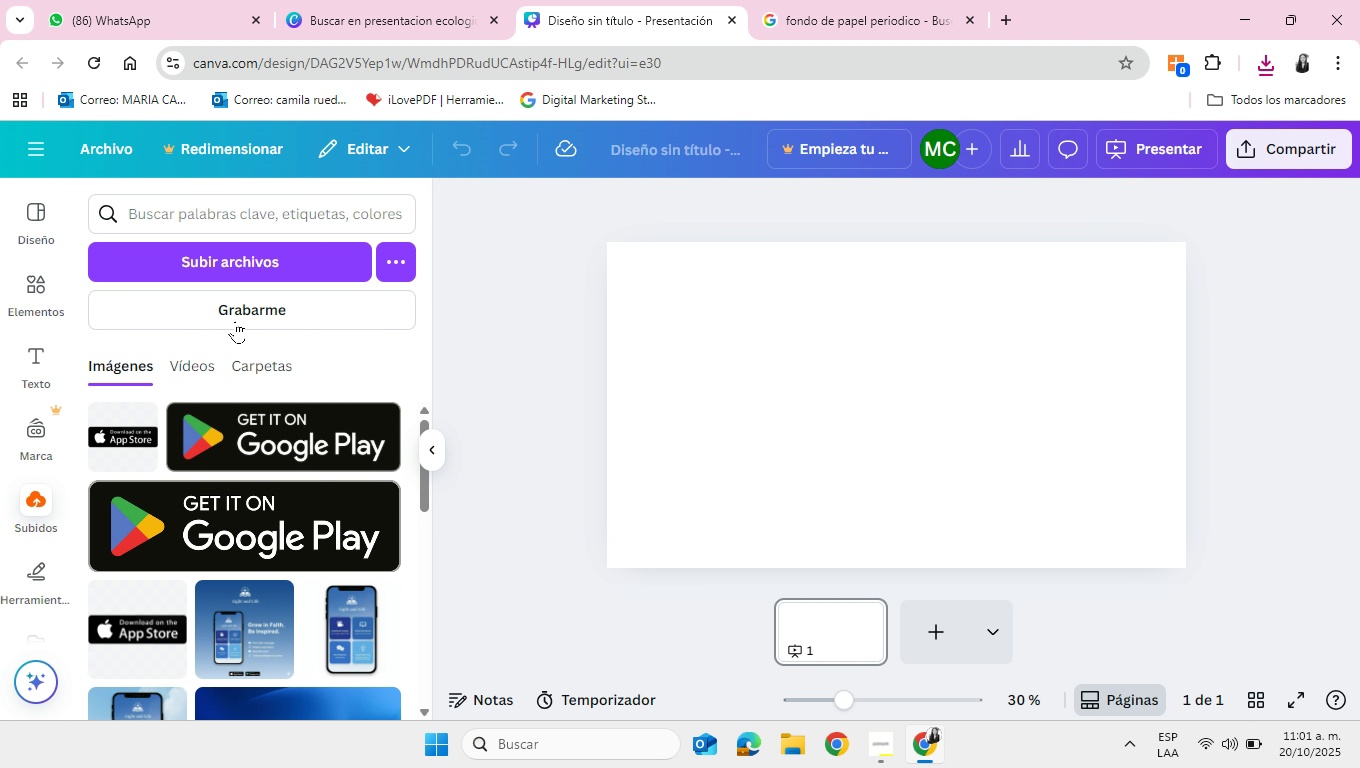 
left_click([238, 265])
 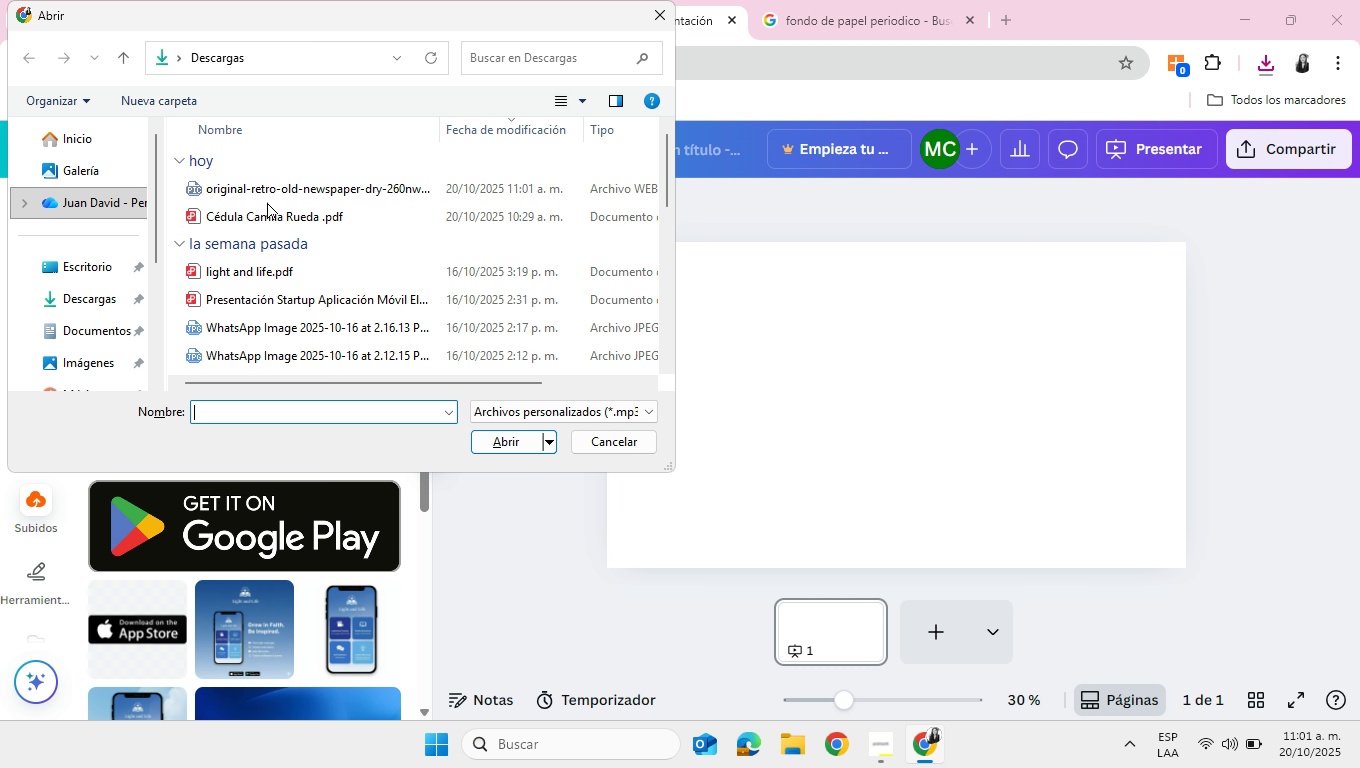 
left_click_drag(start_coordinate=[272, 191], to_coordinate=[848, 399])
 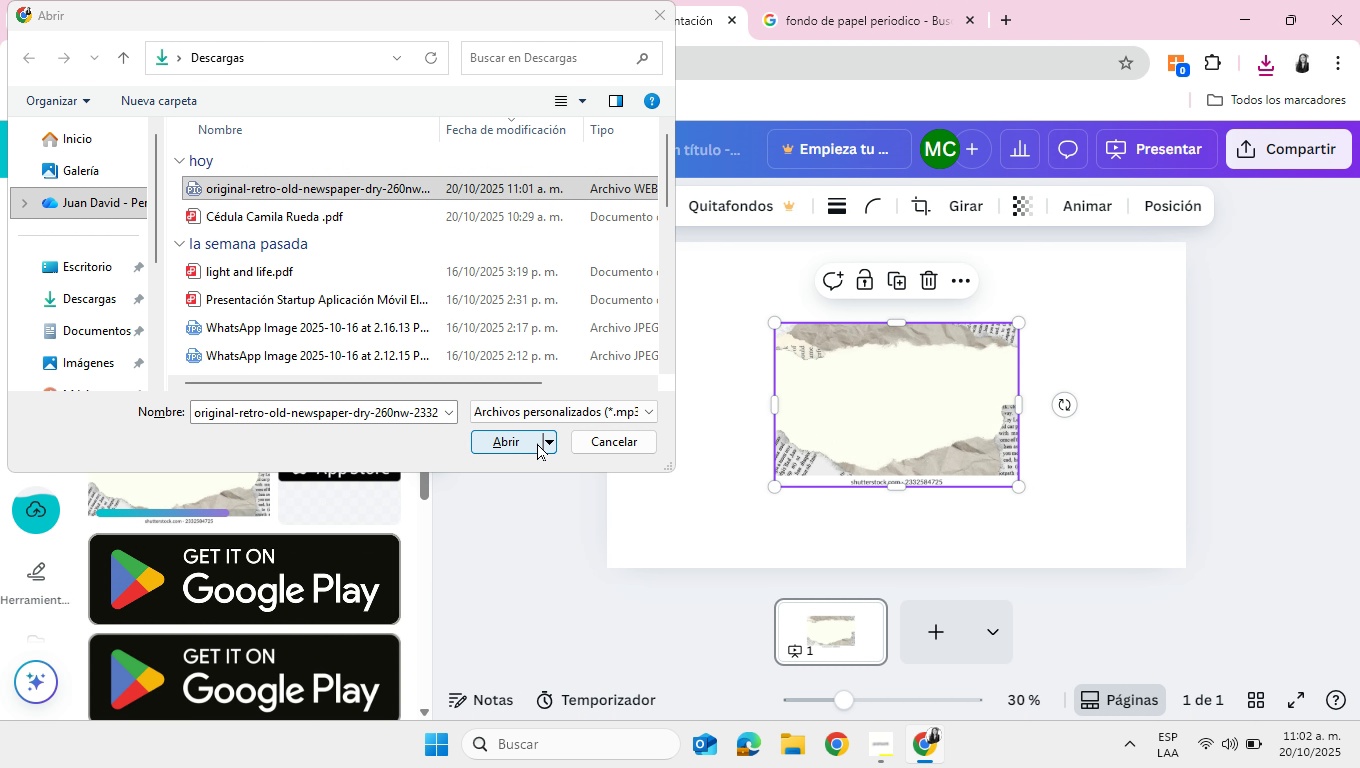 
left_click([699, 532])
 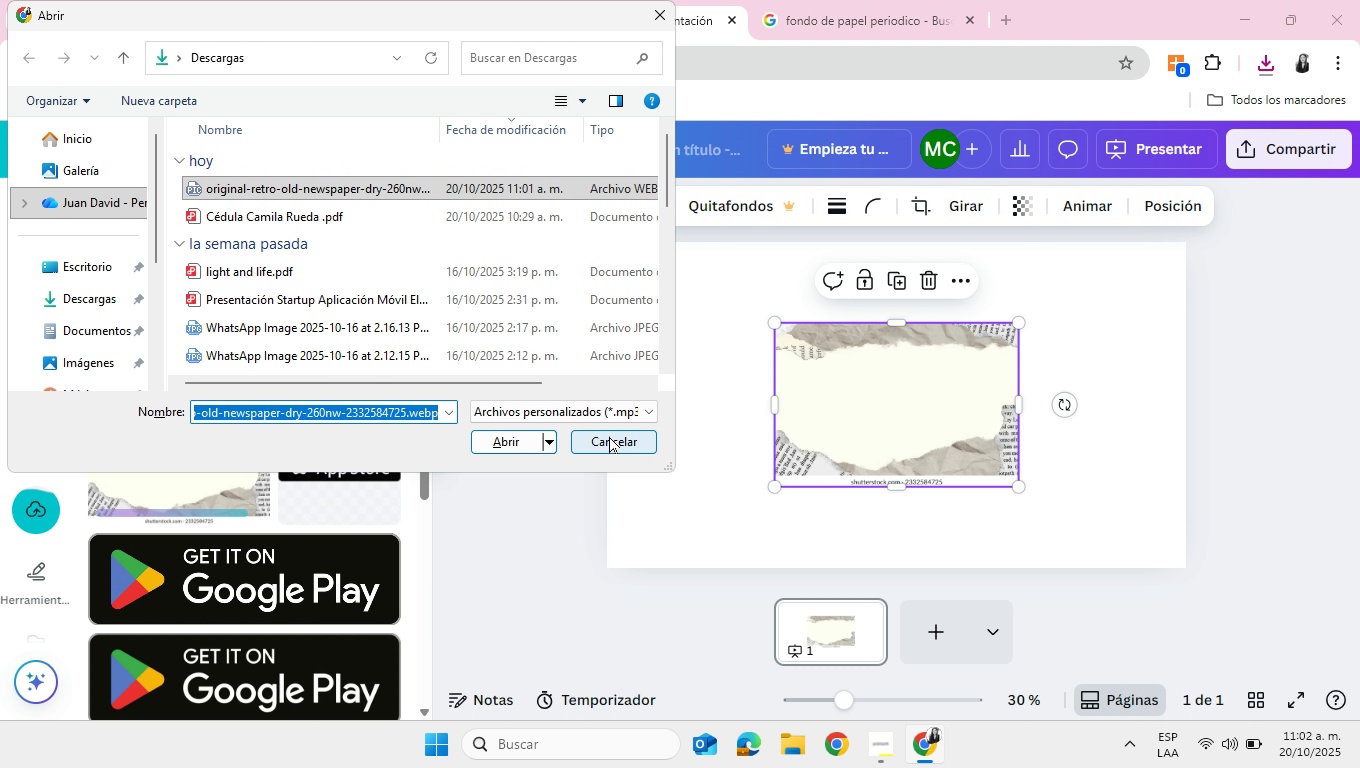 
left_click([609, 436])
 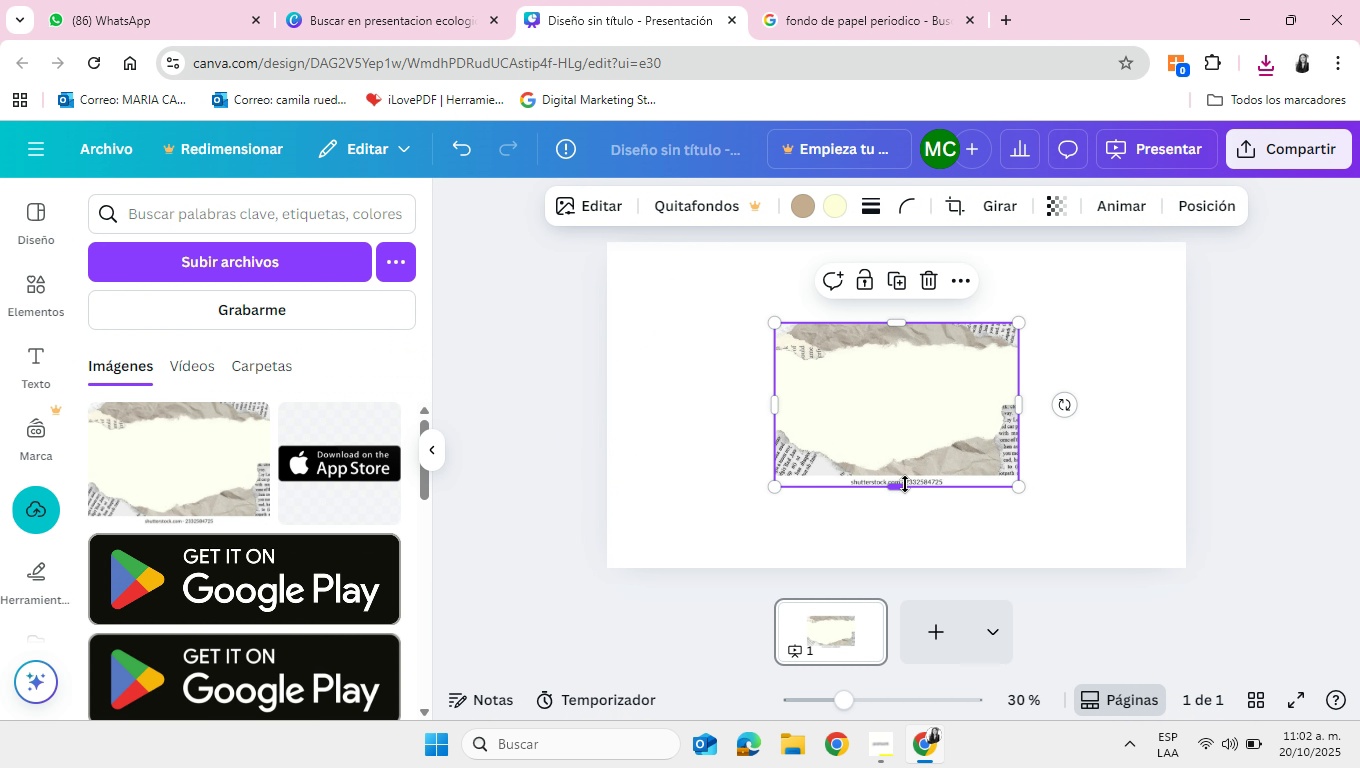 
left_click_drag(start_coordinate=[905, 484], to_coordinate=[903, 473])
 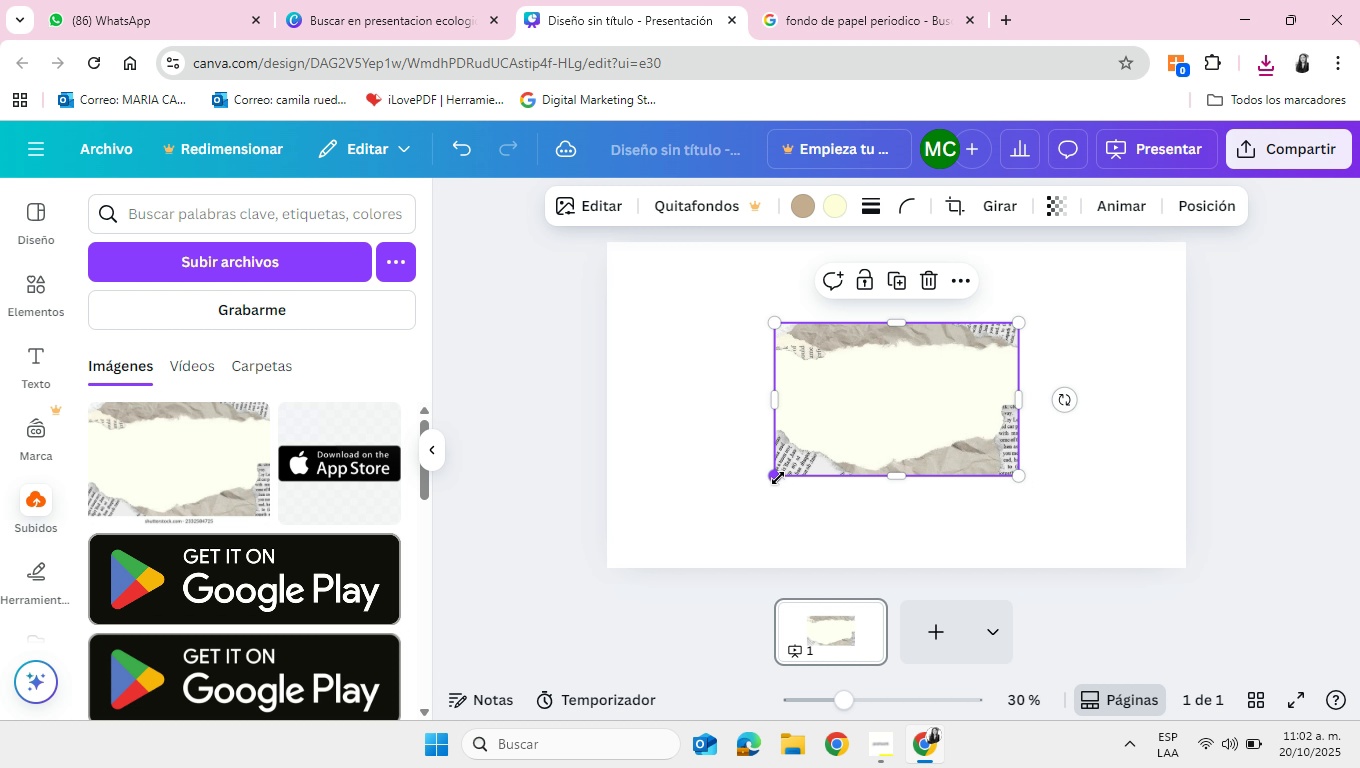 
left_click_drag(start_coordinate=[777, 477], to_coordinate=[591, 526])
 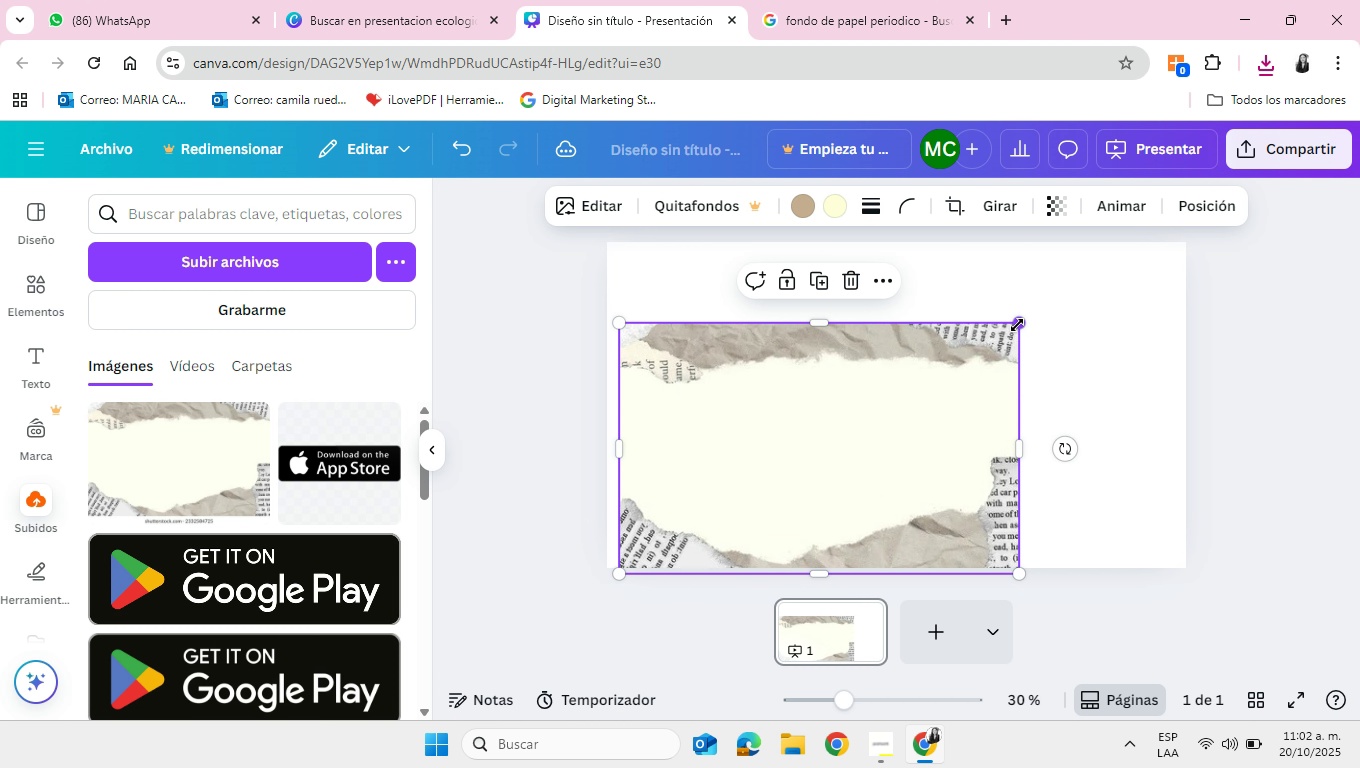 
left_click_drag(start_coordinate=[1017, 325], to_coordinate=[1172, 285])
 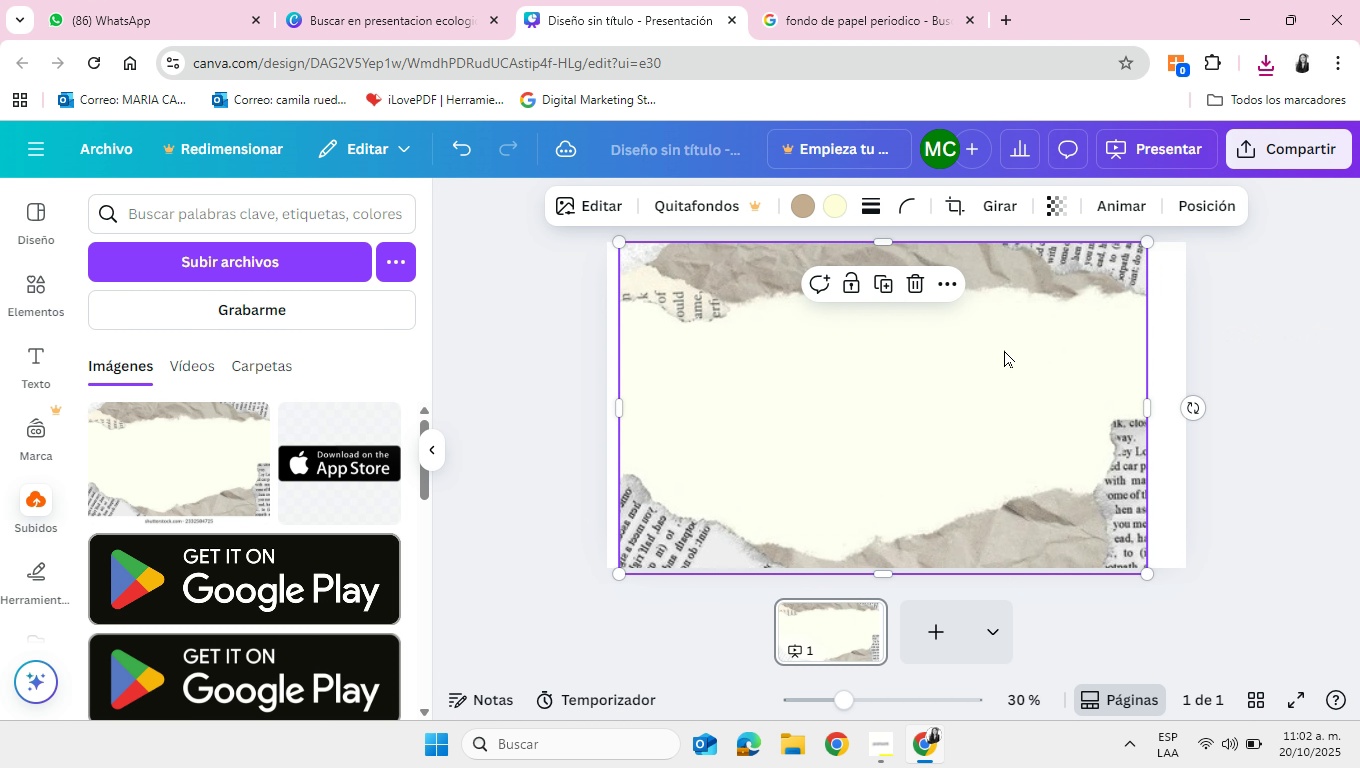 
left_click_drag(start_coordinate=[1004, 350], to_coordinate=[985, 349])
 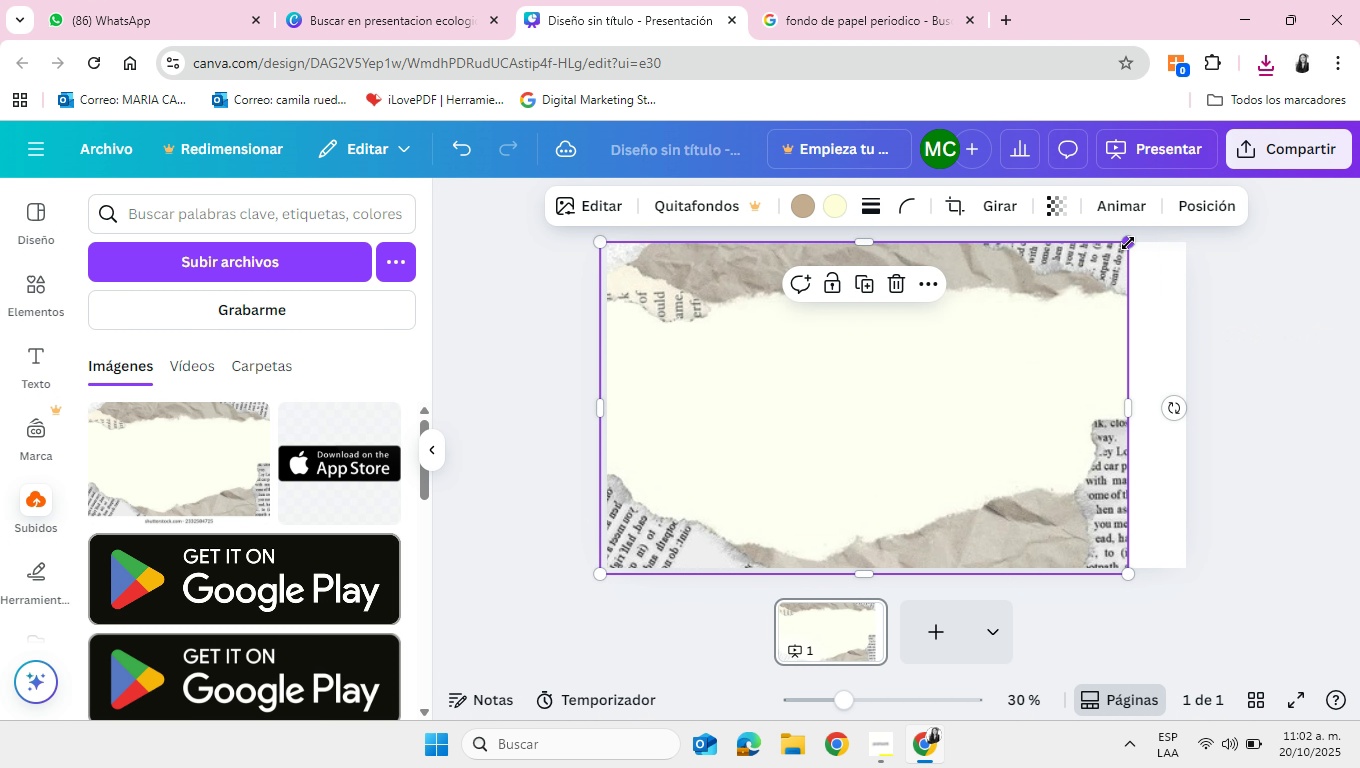 
left_click_drag(start_coordinate=[1128, 243], to_coordinate=[1204, 242])
 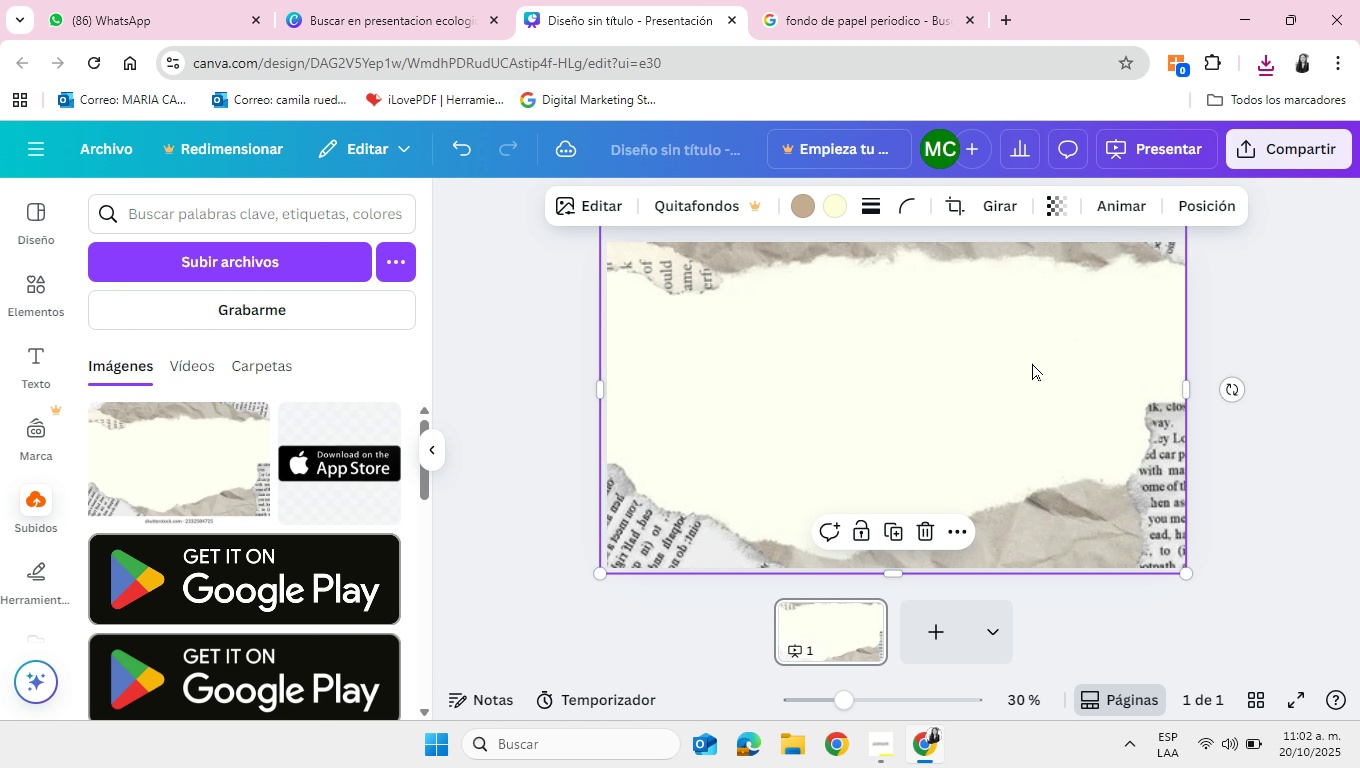 
left_click_drag(start_coordinate=[1029, 363], to_coordinate=[1029, 391])
 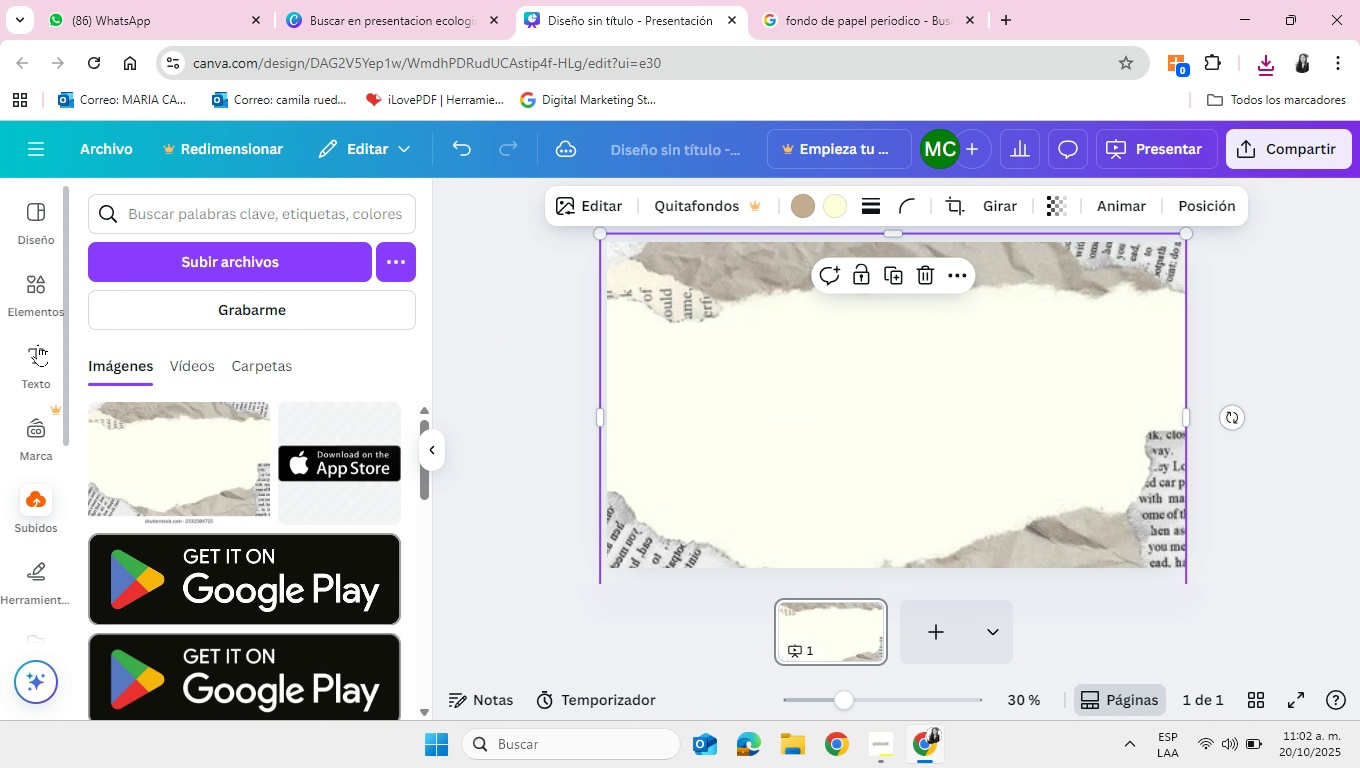 
left_click([28, 291])
 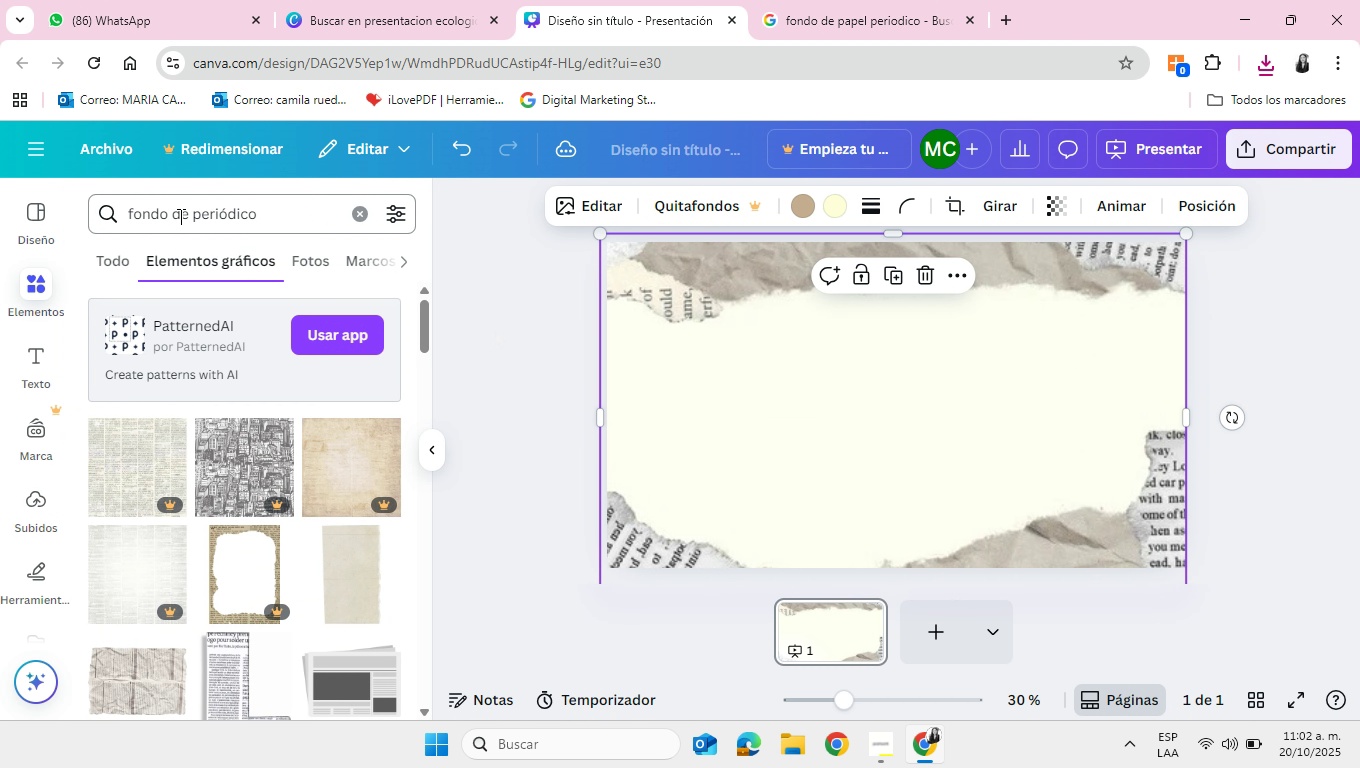 
left_click([179, 216])
 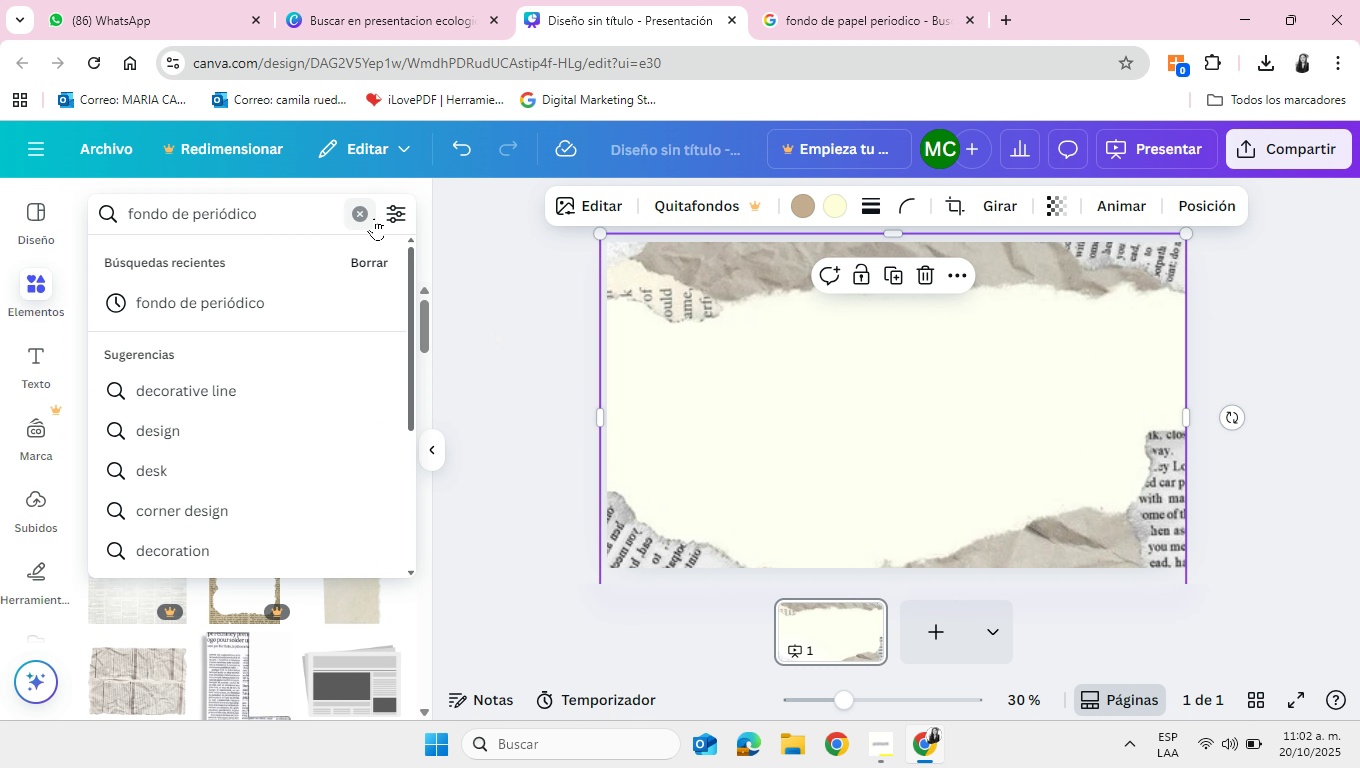 
left_click([375, 218])
 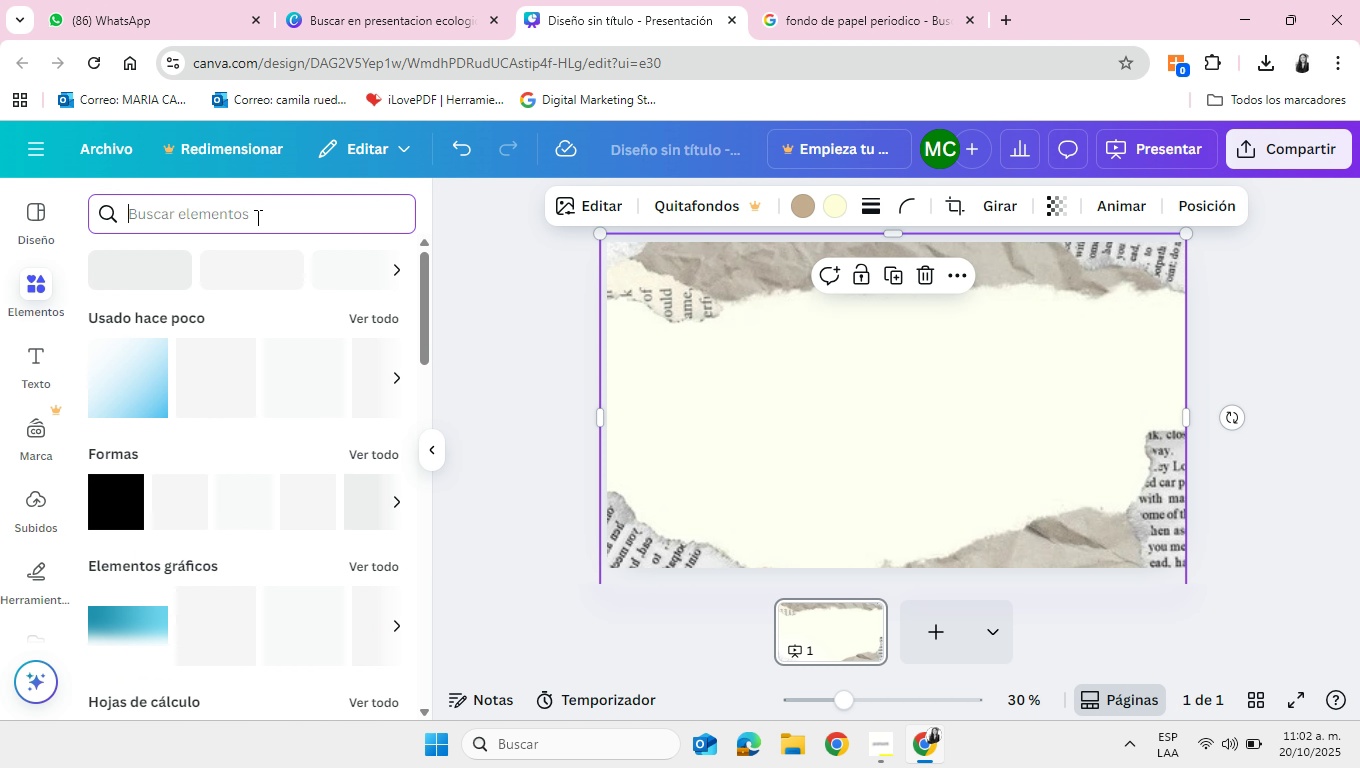 
type(mundo)
 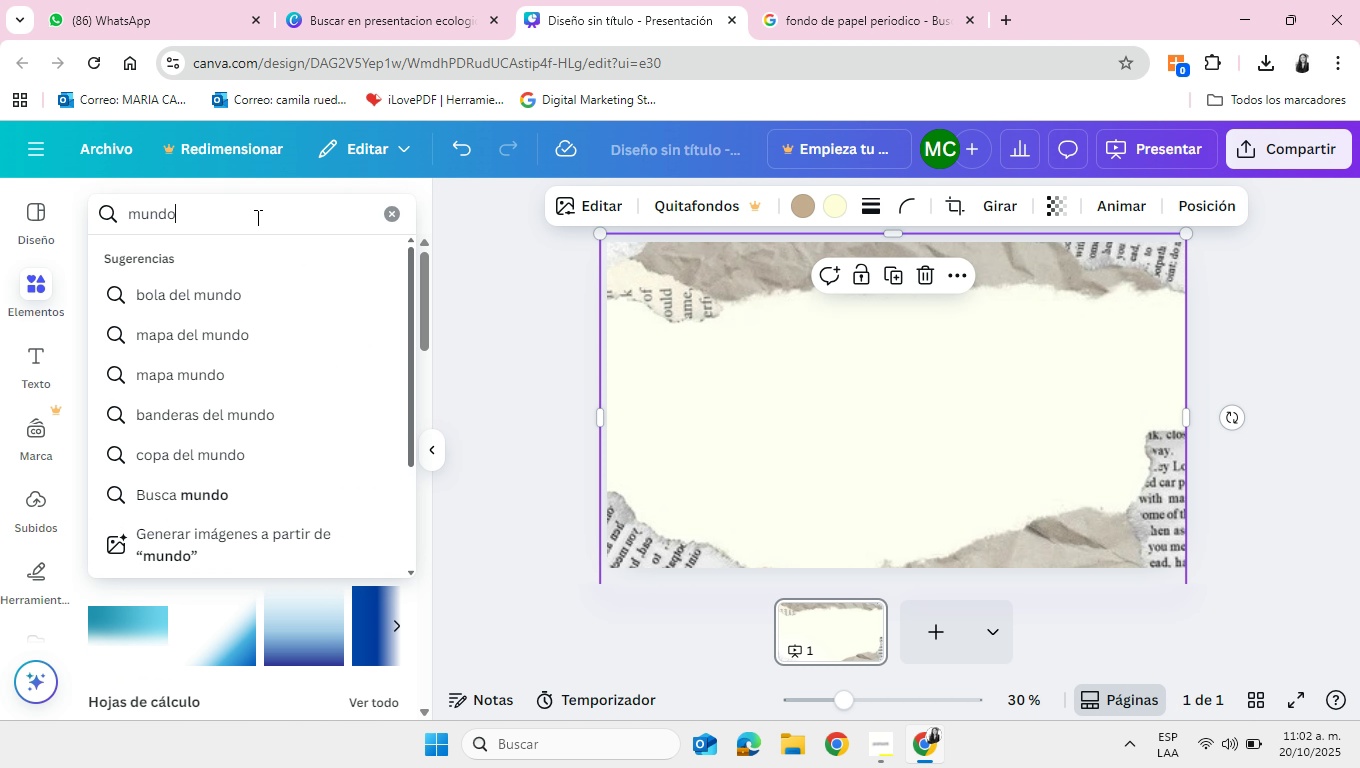 
key(Enter)
 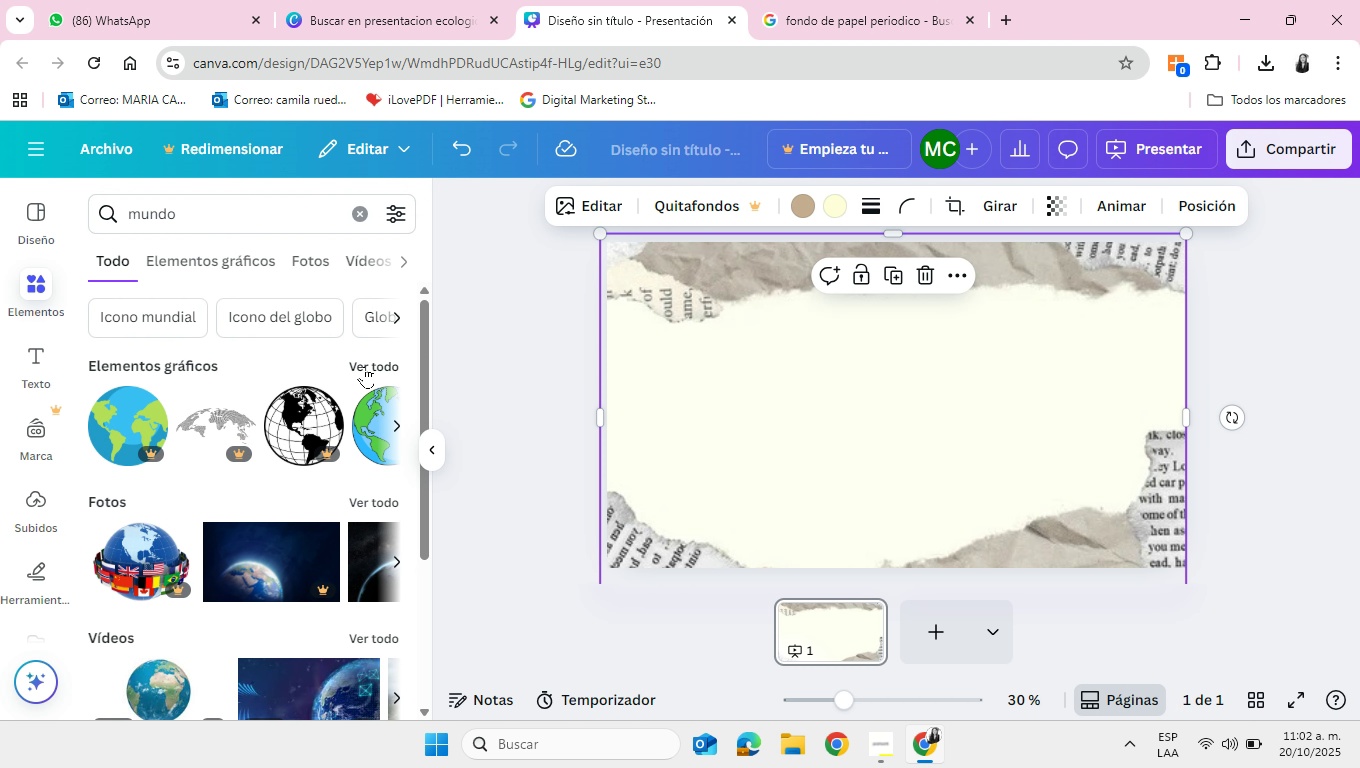 
left_click([373, 364])
 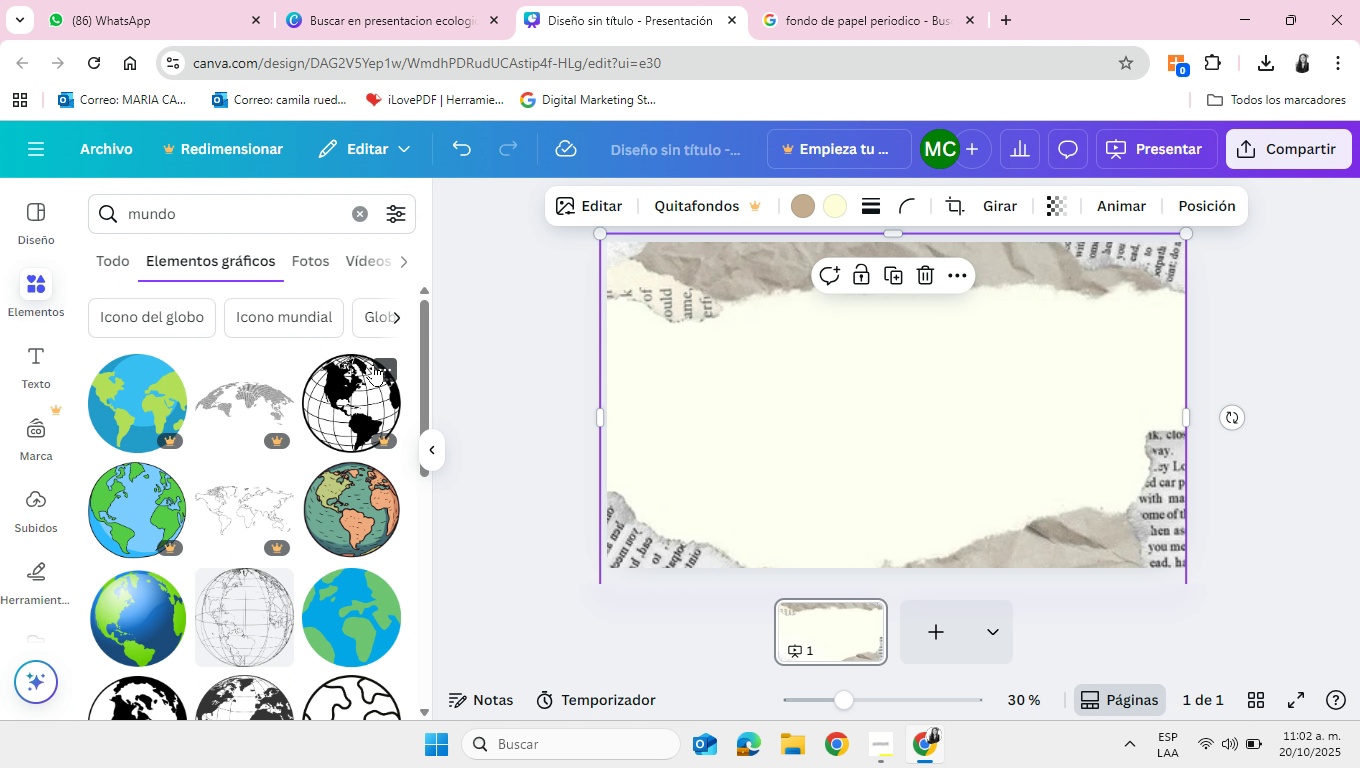 
scroll: coordinate [373, 364], scroll_direction: down, amount: 5.0
 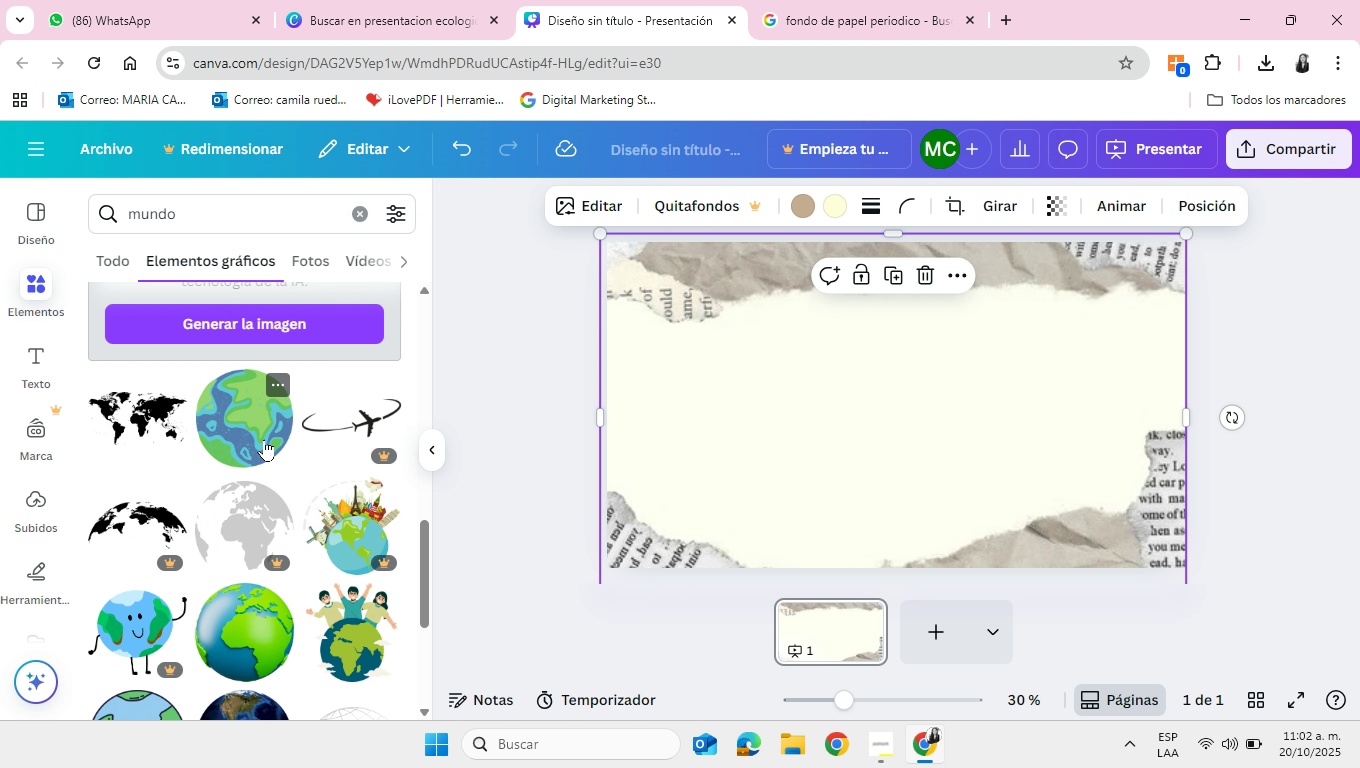 
mouse_move([263, 423])
 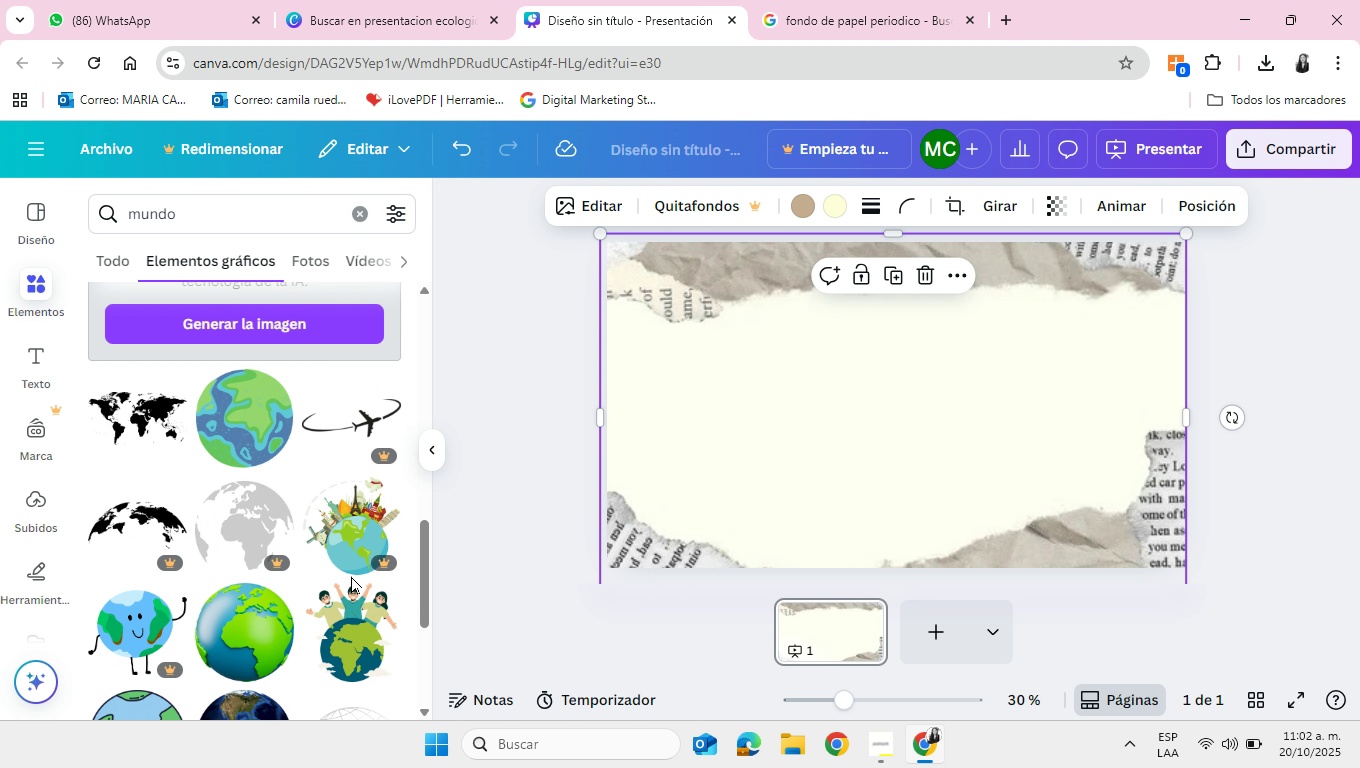 
mouse_move([353, 526])
 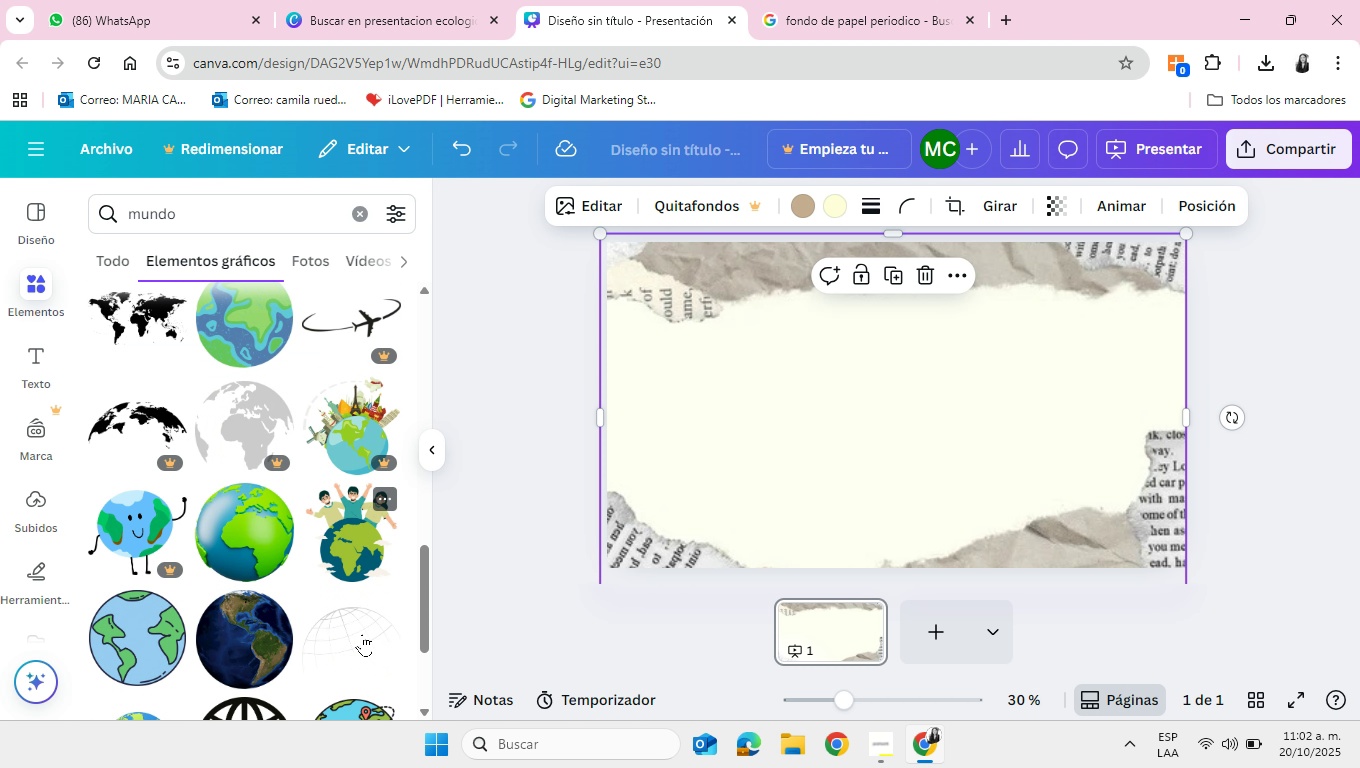 
scroll: coordinate [354, 543], scroll_direction: down, amount: 13.0
 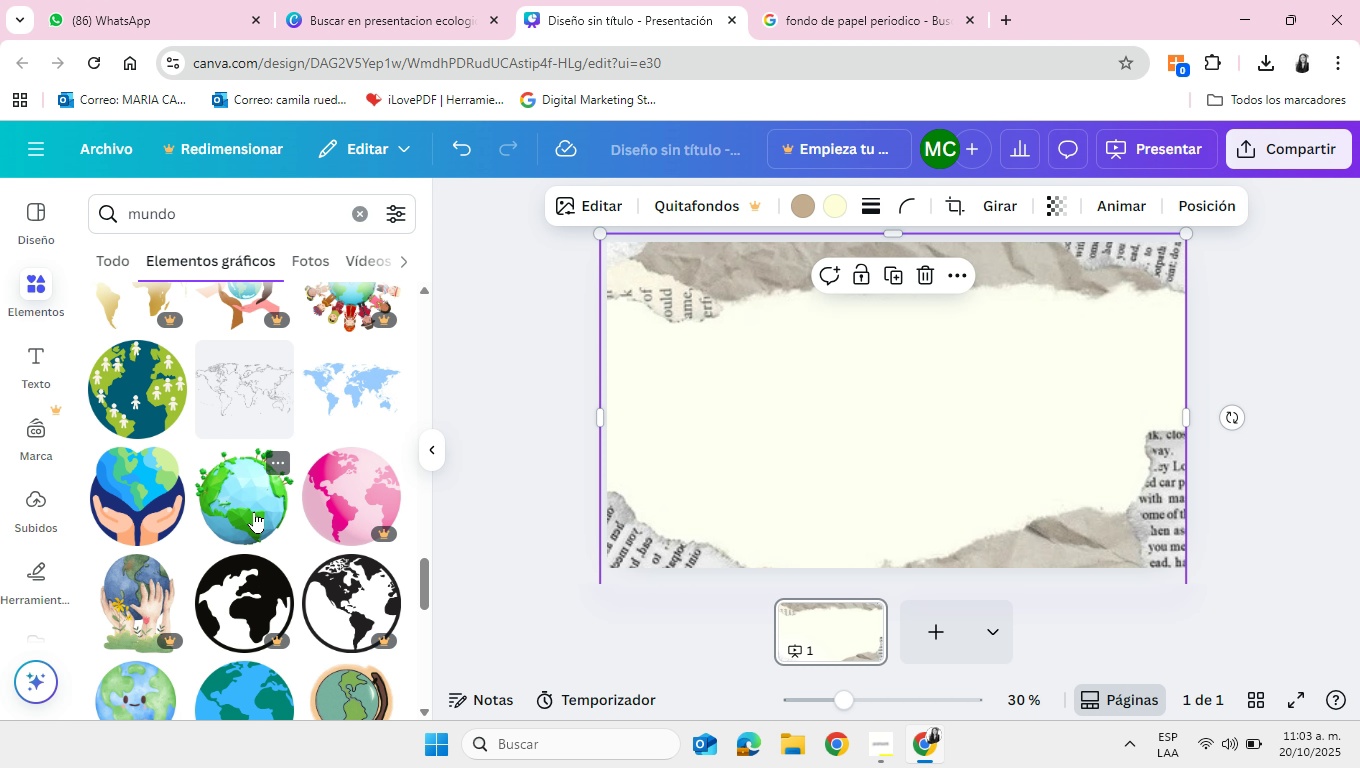 
wait(5.2)
 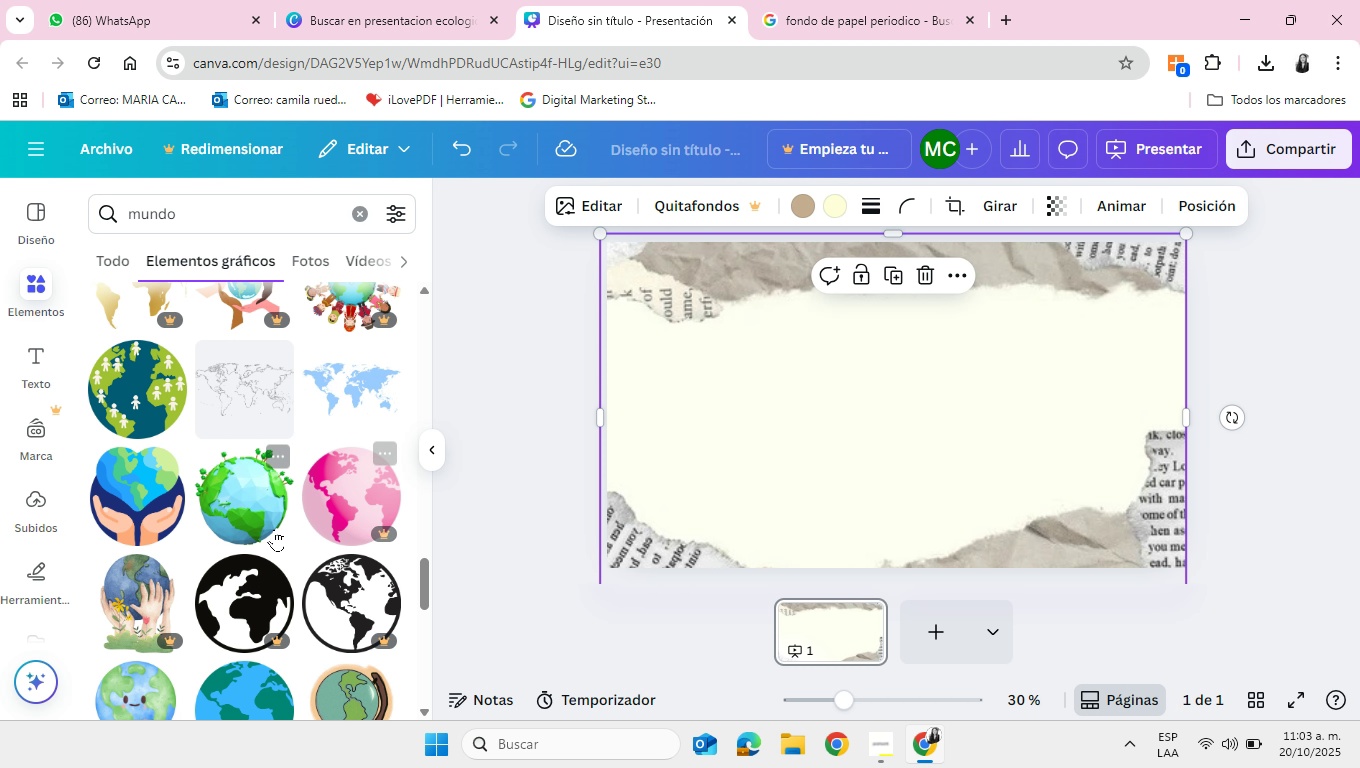 
scroll: coordinate [254, 494], scroll_direction: down, amount: 1.0
 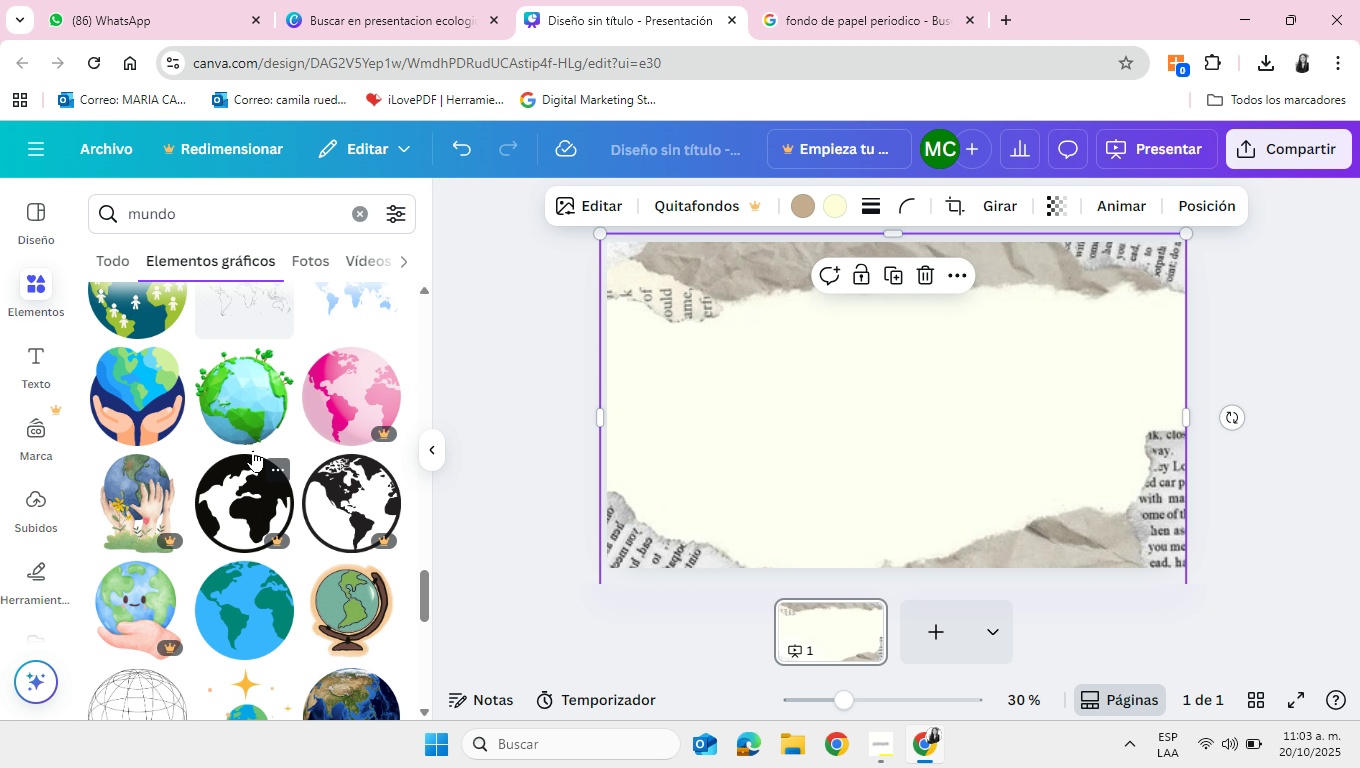 
left_click([247, 409])
 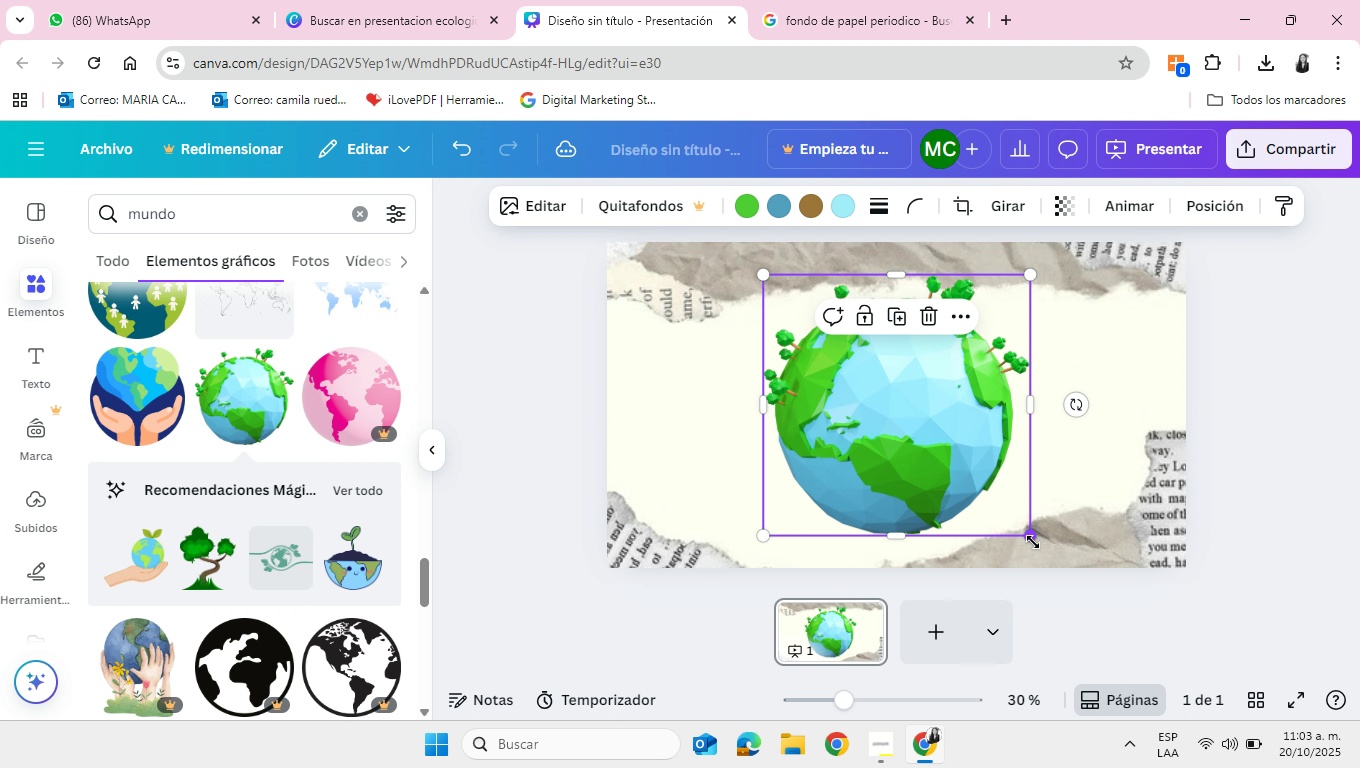 
left_click_drag(start_coordinate=[1034, 542], to_coordinate=[980, 458])
 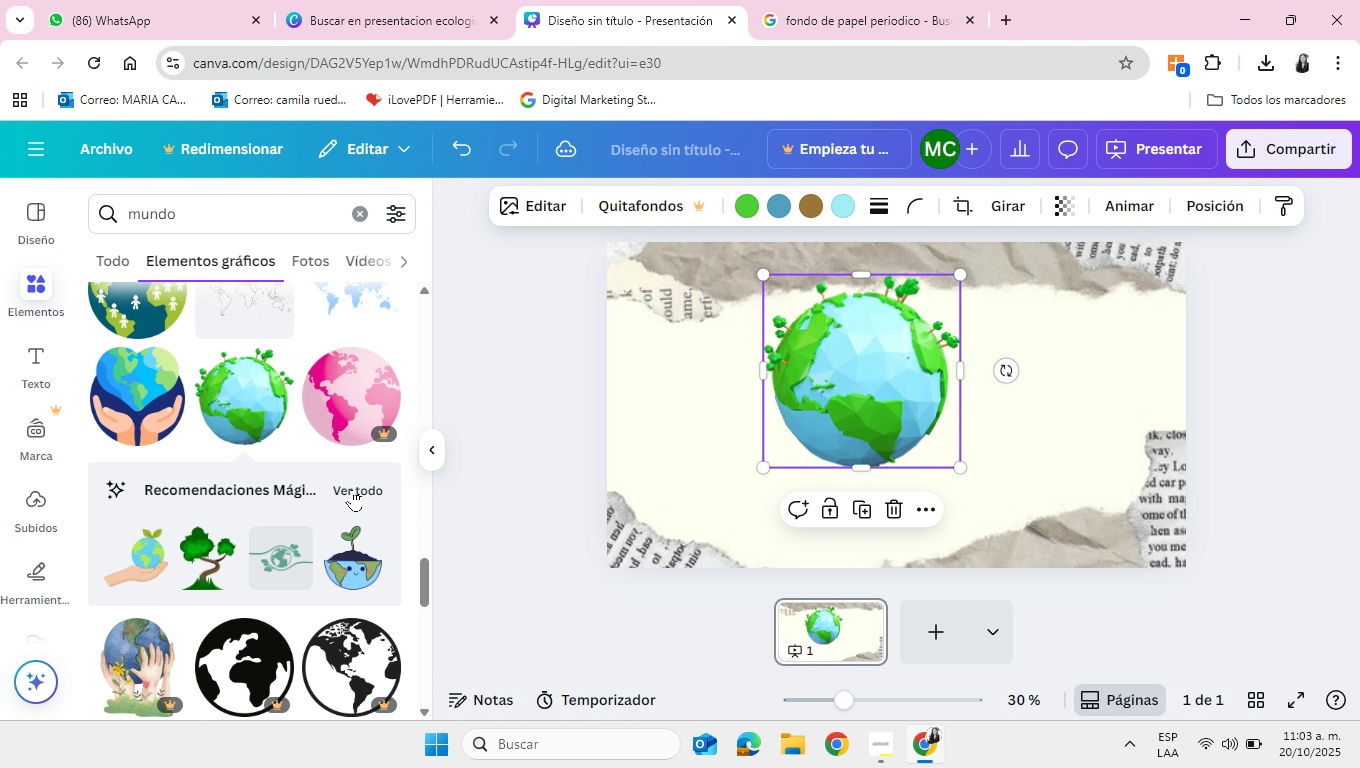 
left_click([352, 489])
 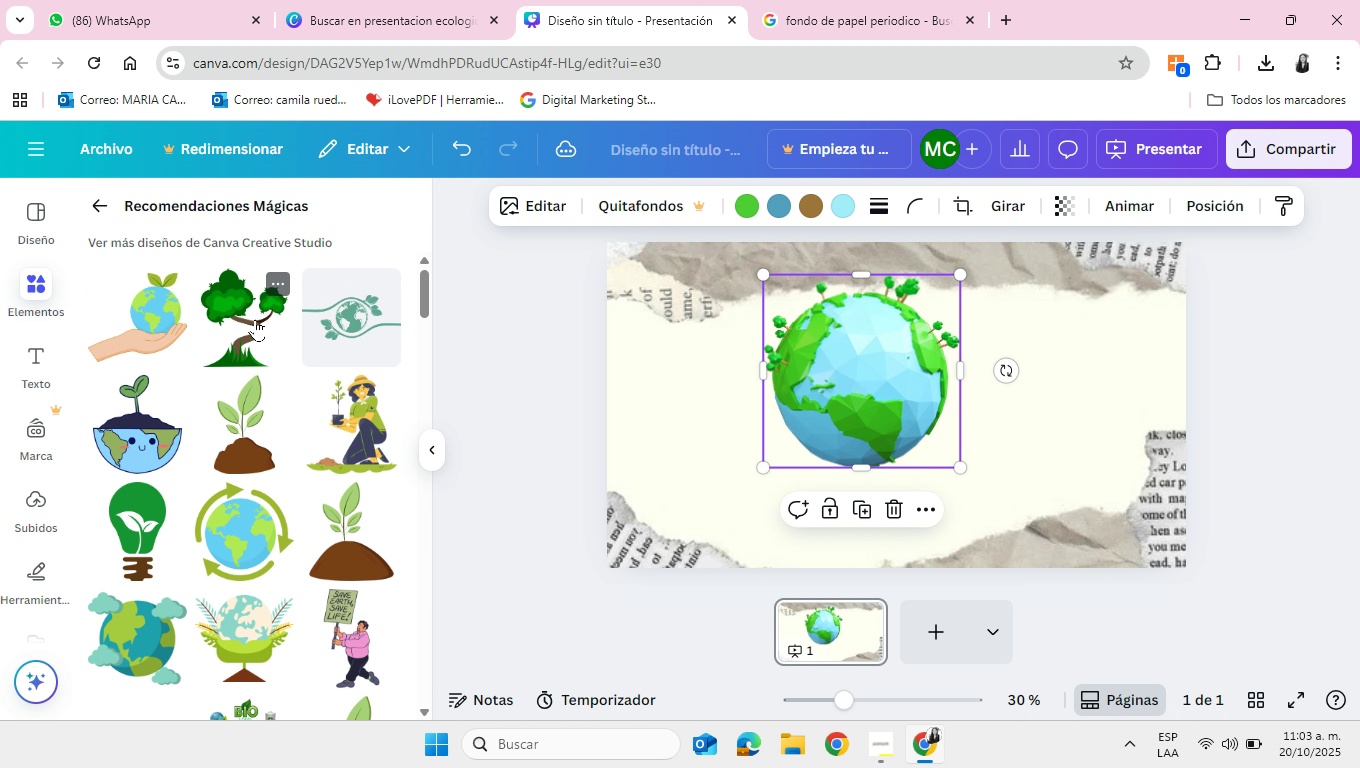 
wait(12.8)
 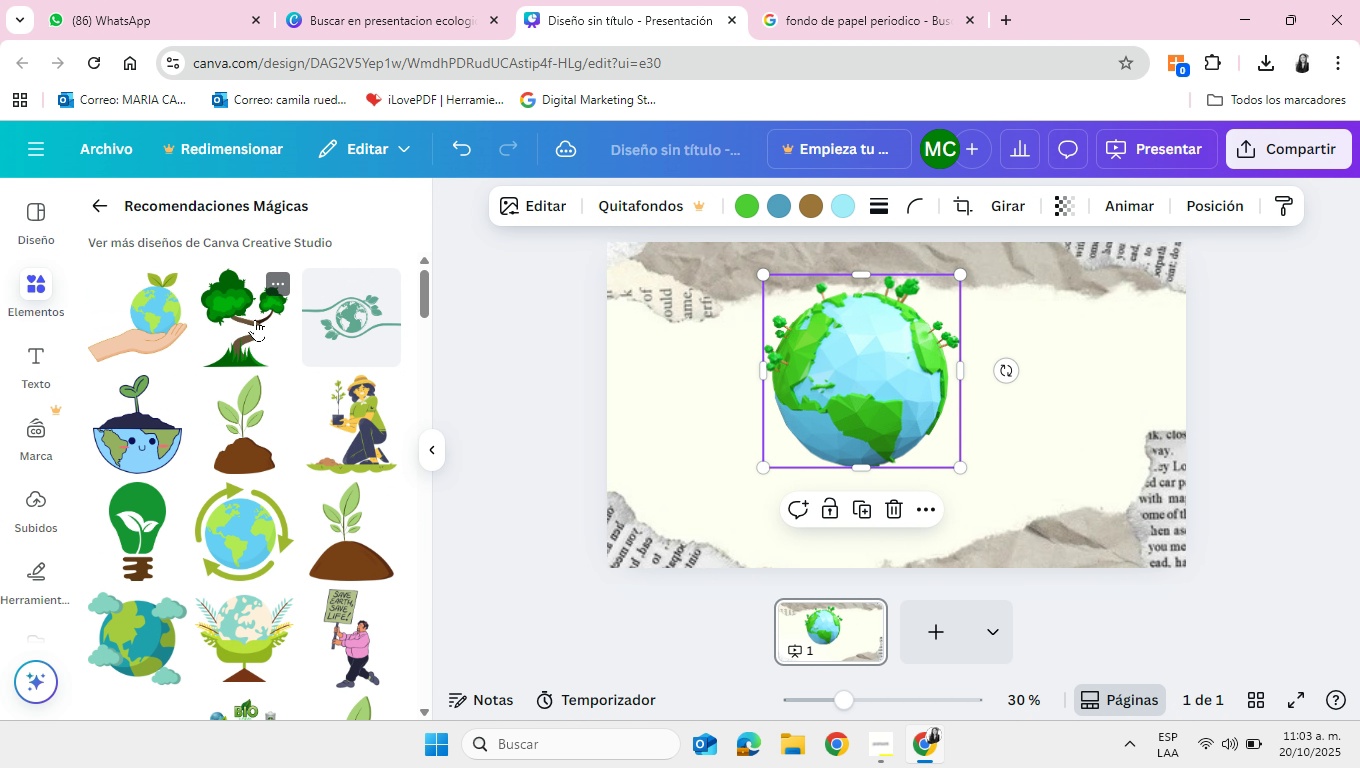 
left_click([254, 320])
 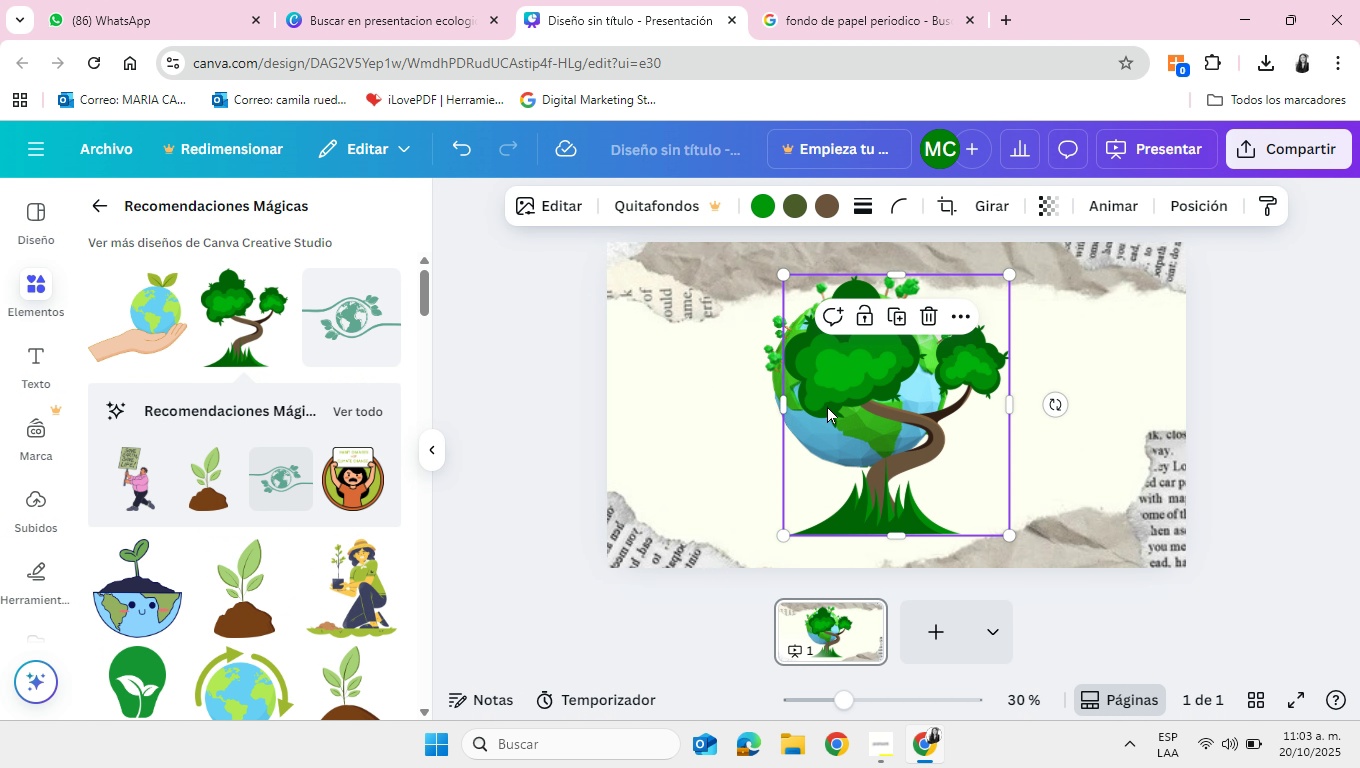 
left_click_drag(start_coordinate=[876, 432], to_coordinate=[659, 459])
 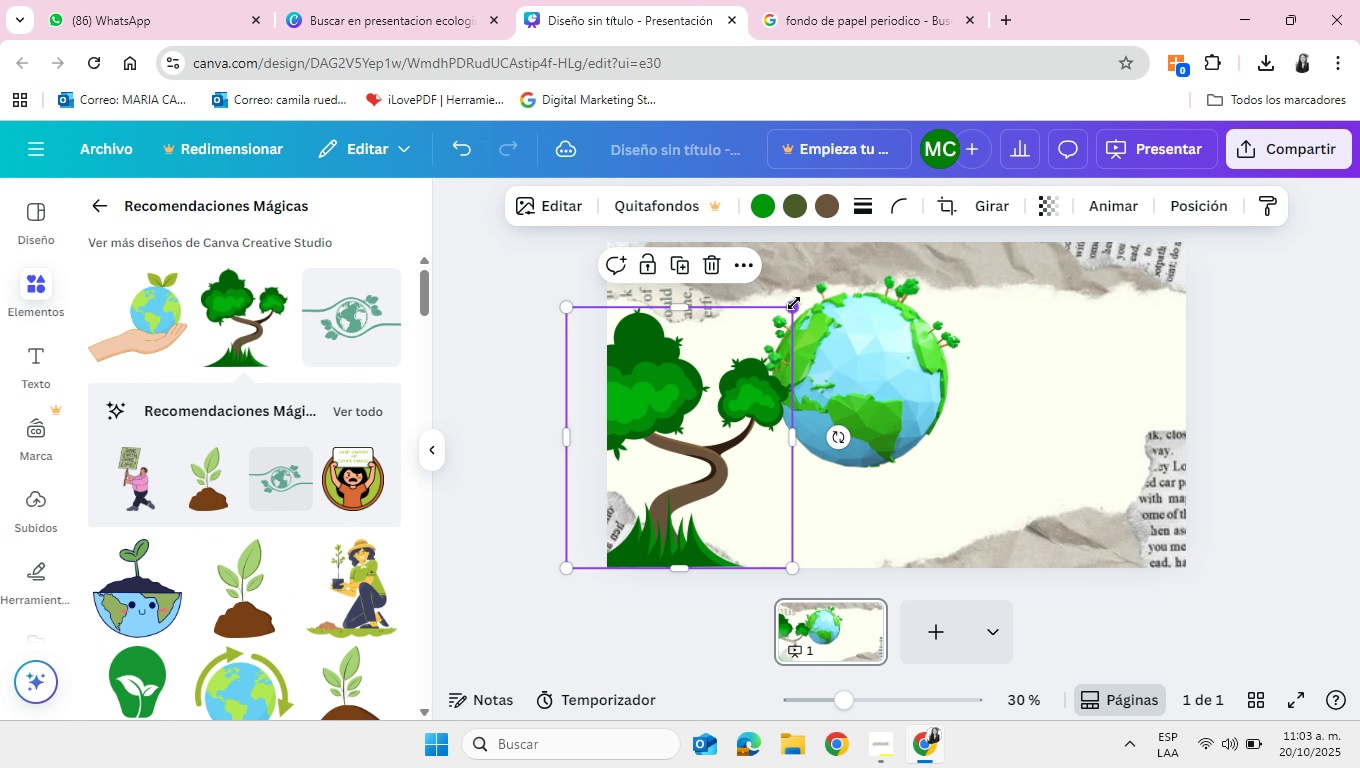 
left_click_drag(start_coordinate=[794, 304], to_coordinate=[725, 457])
 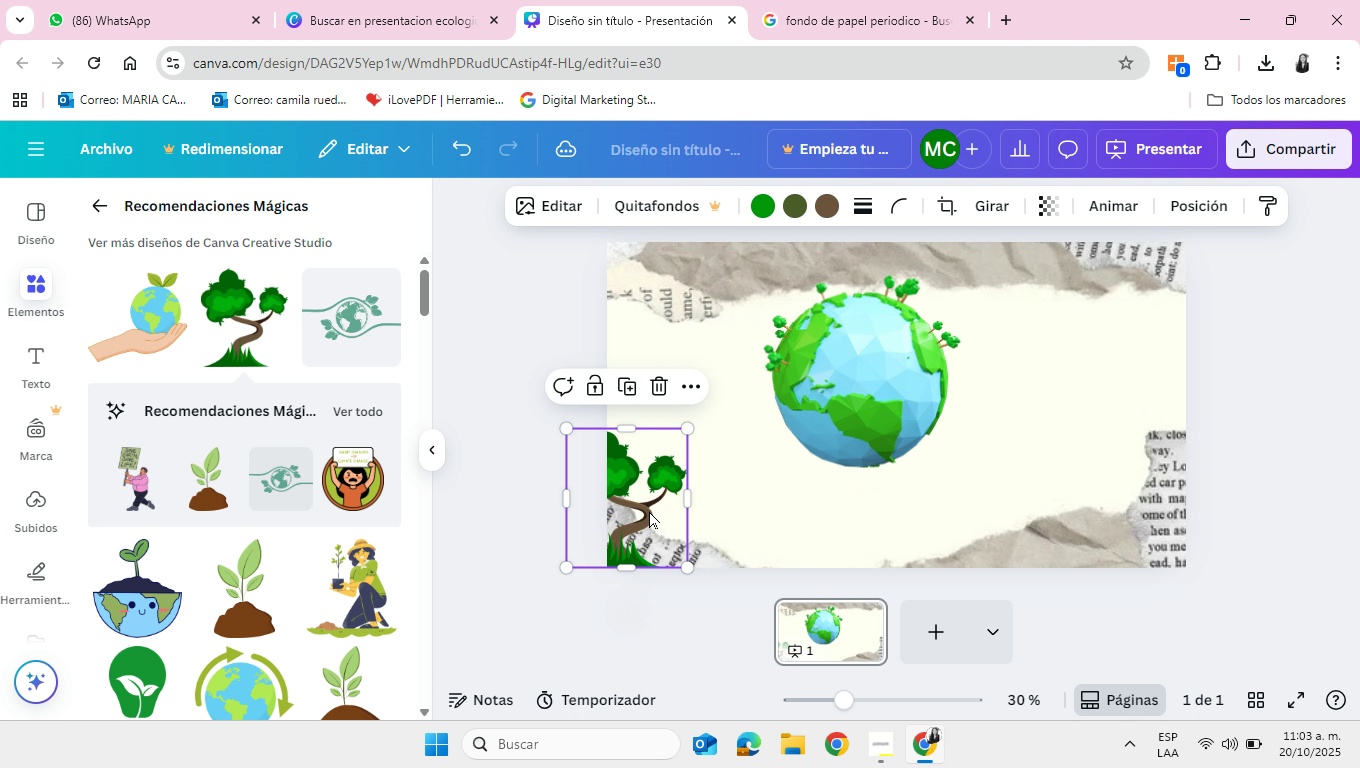 
left_click_drag(start_coordinate=[638, 513], to_coordinate=[661, 516])
 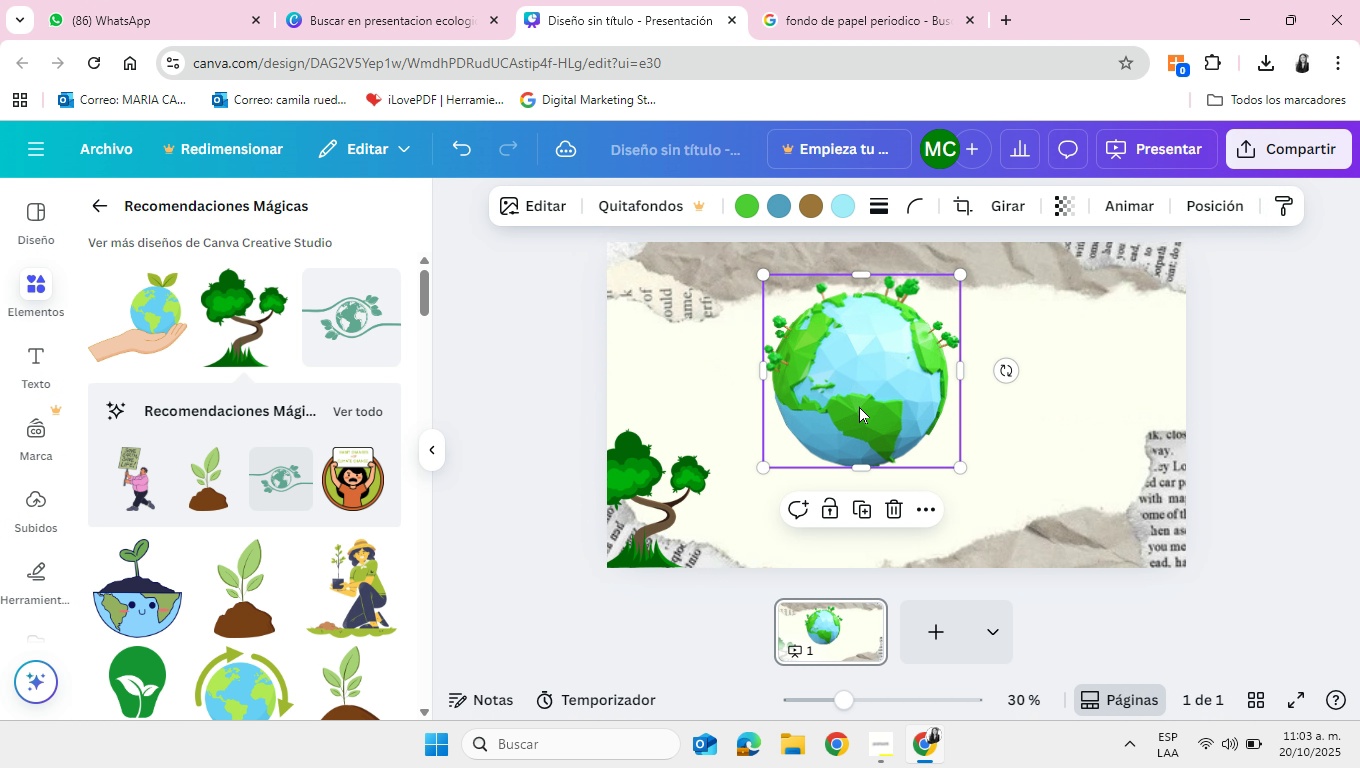 
left_click_drag(start_coordinate=[859, 406], to_coordinate=[1069, 420])
 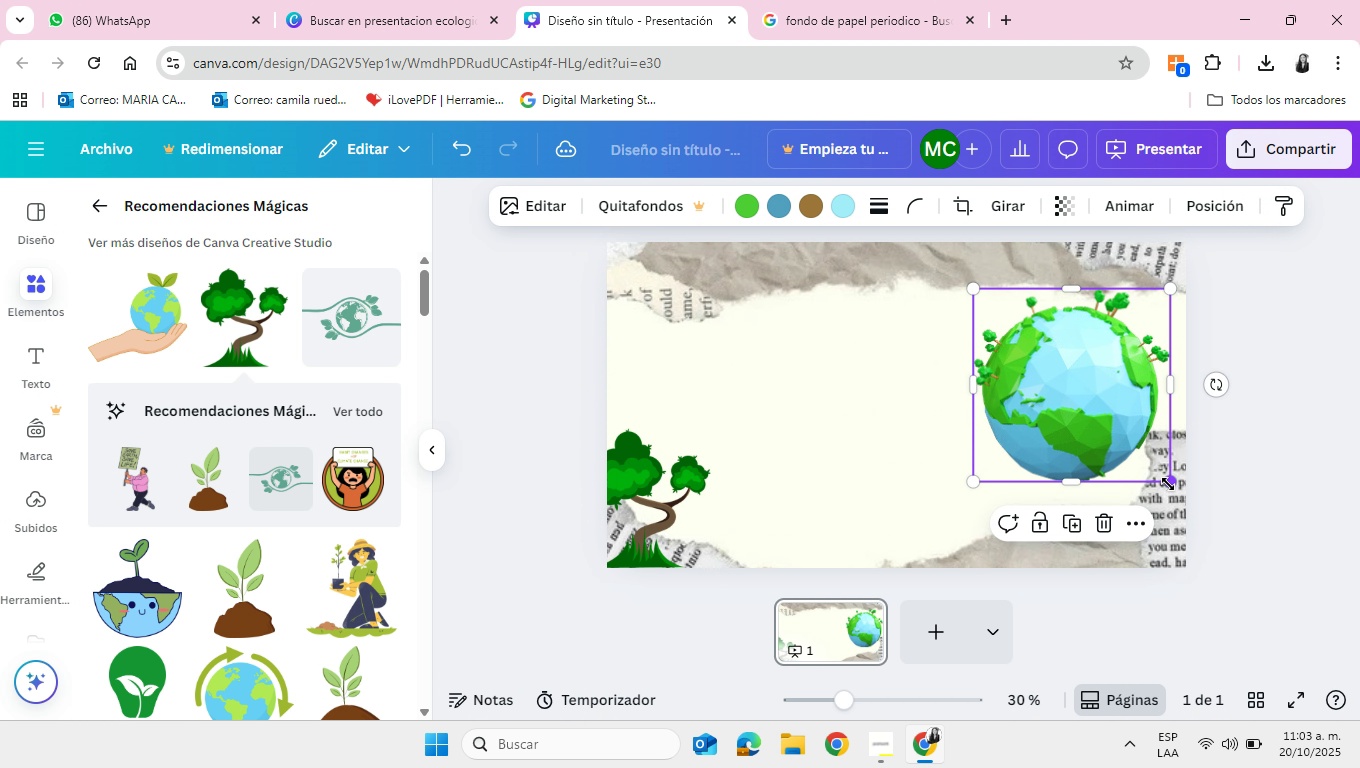 
left_click_drag(start_coordinate=[1171, 485], to_coordinate=[1159, 477])
 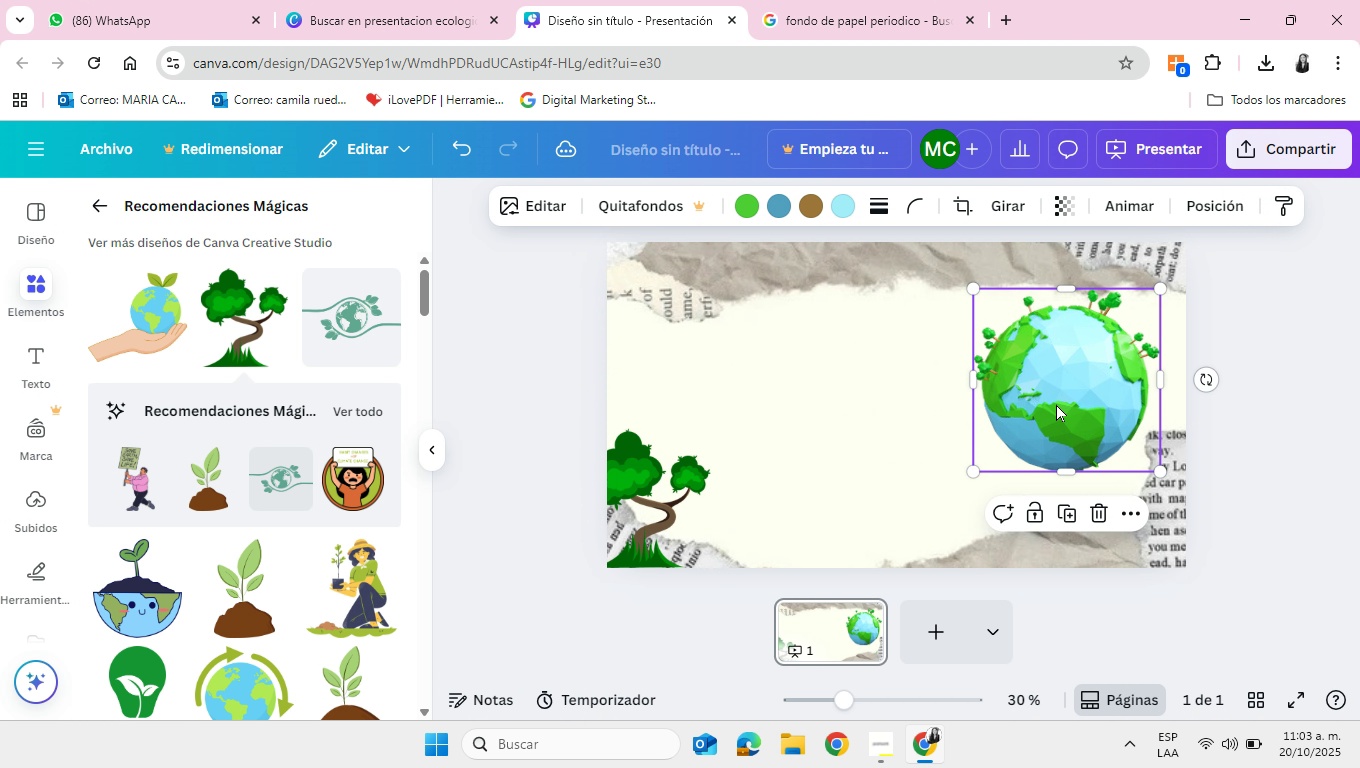 
left_click_drag(start_coordinate=[1049, 403], to_coordinate=[1062, 405])
 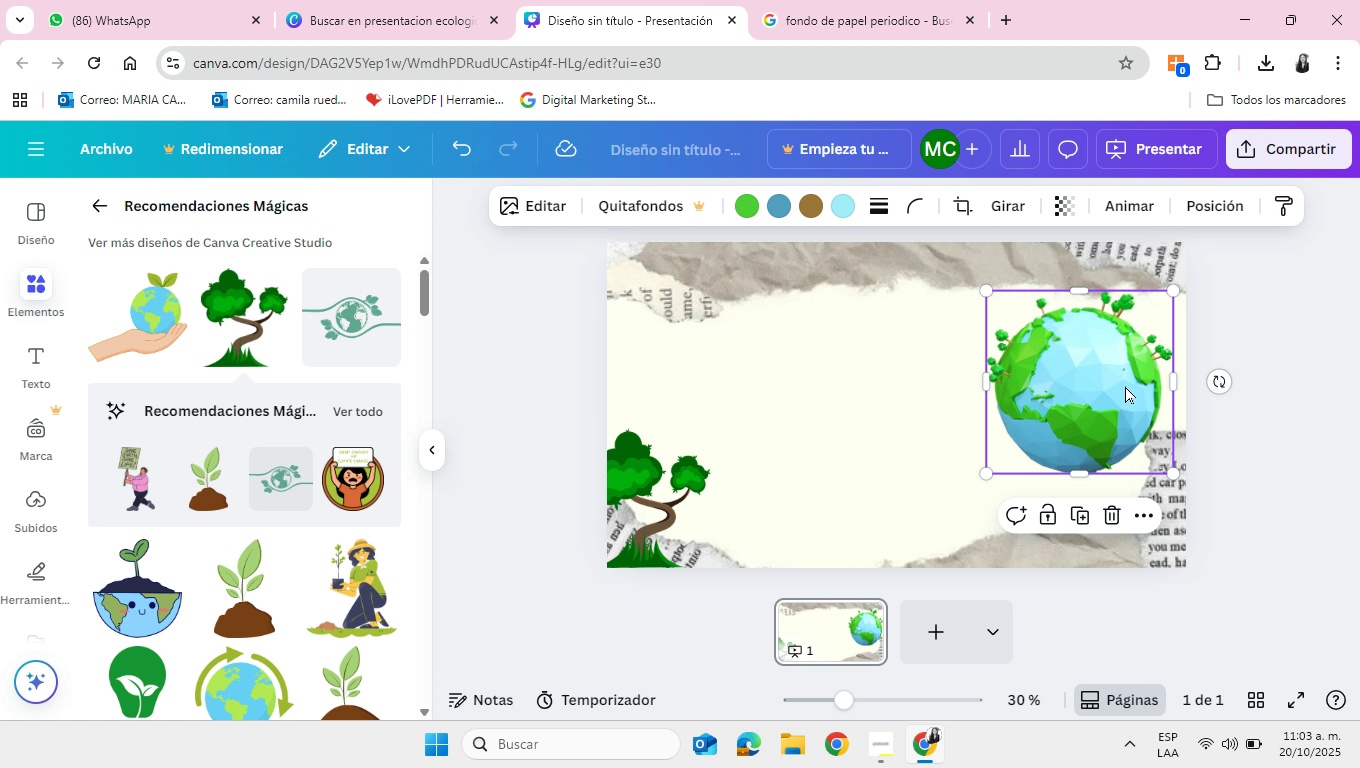 
wait(11.66)
 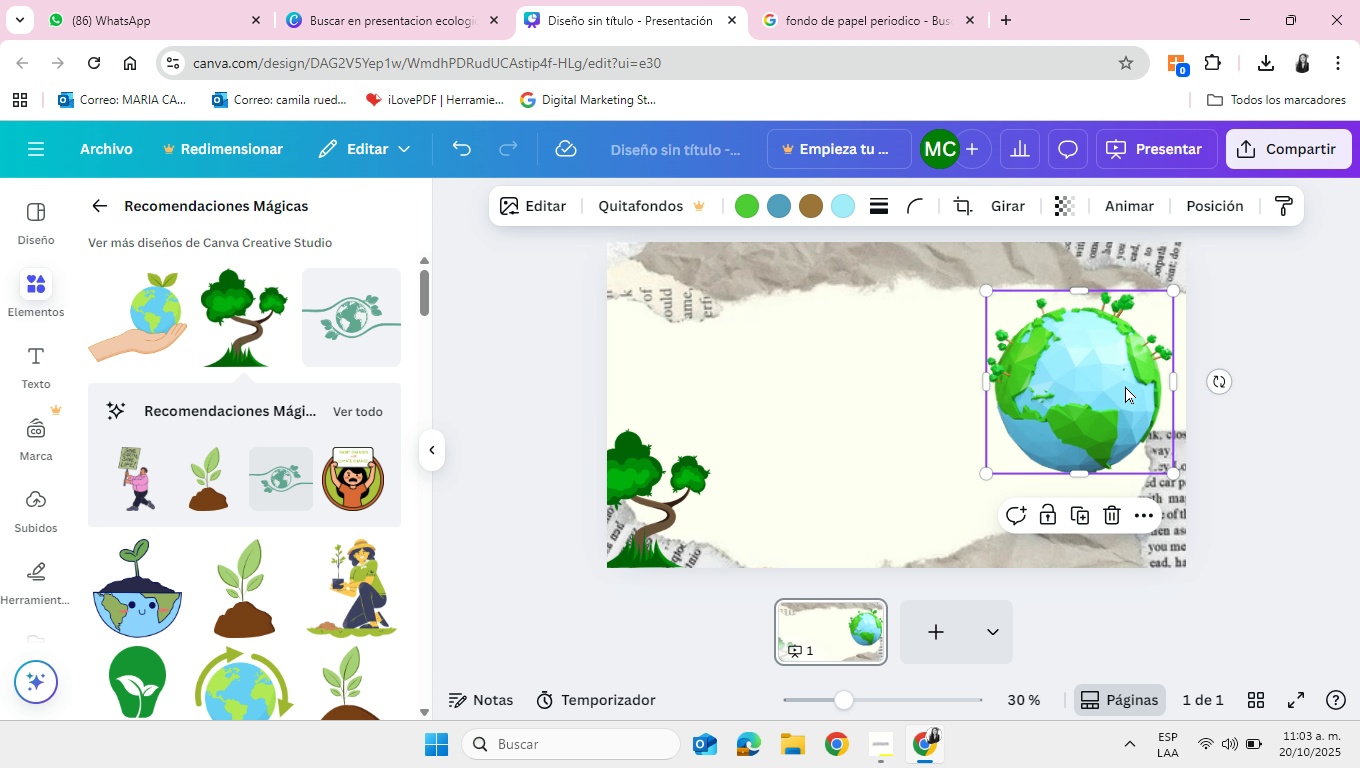 
left_click_drag(start_coordinate=[1102, 373], to_coordinate=[1081, 372])
 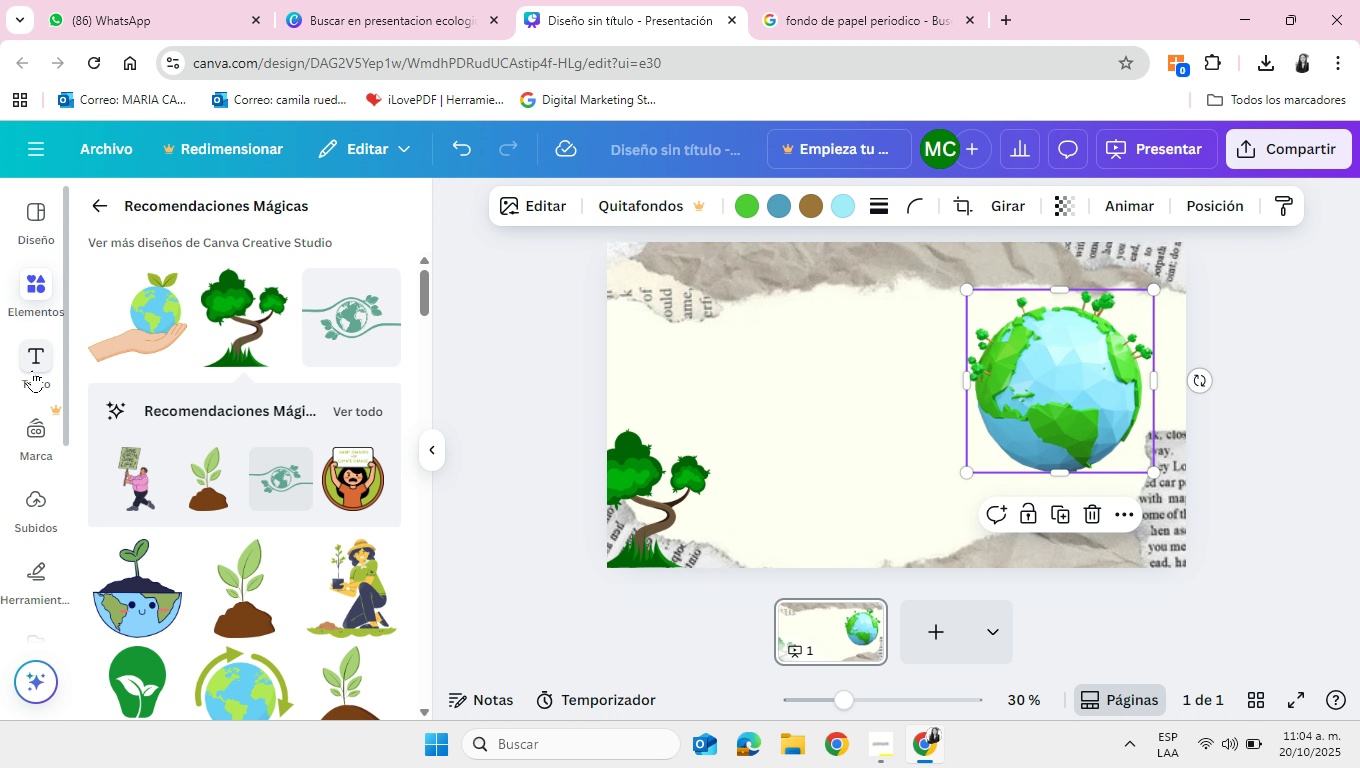 
left_click([32, 370])
 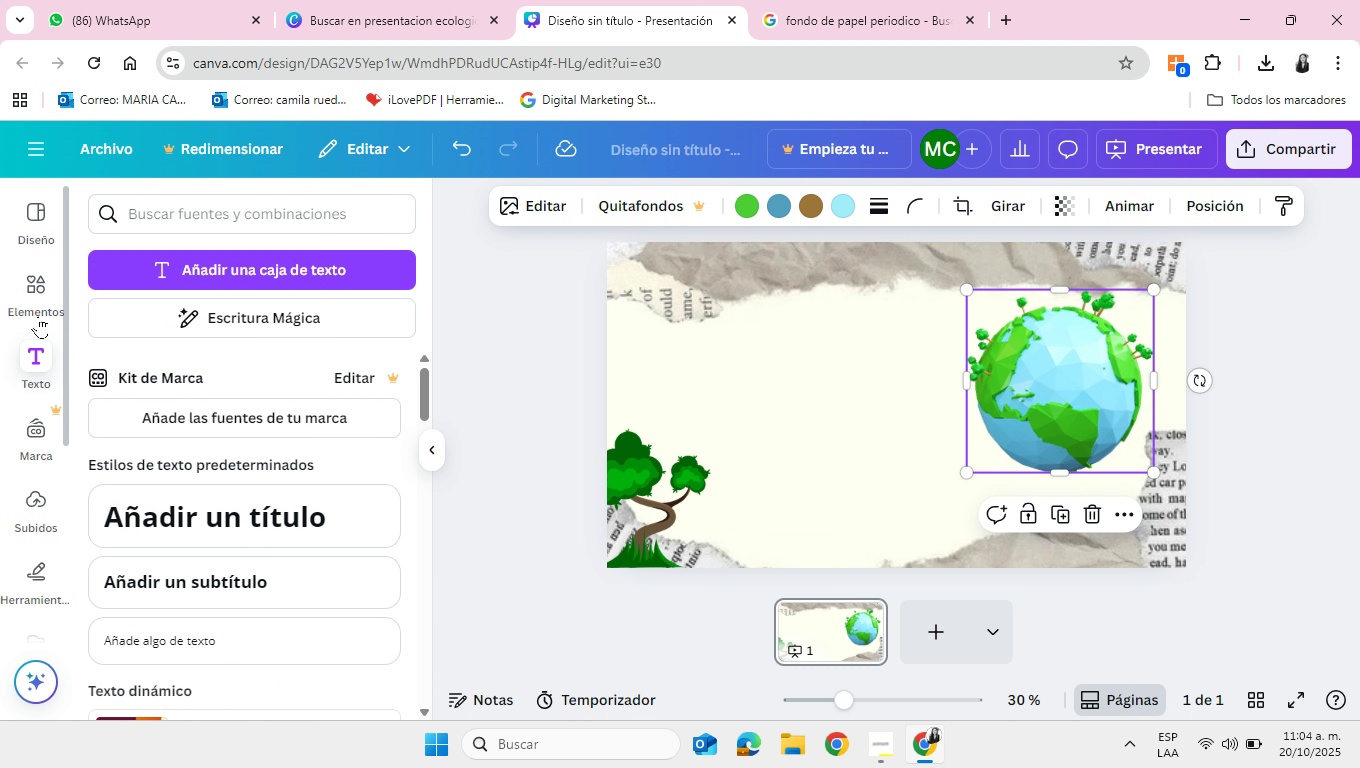 
left_click([31, 303])
 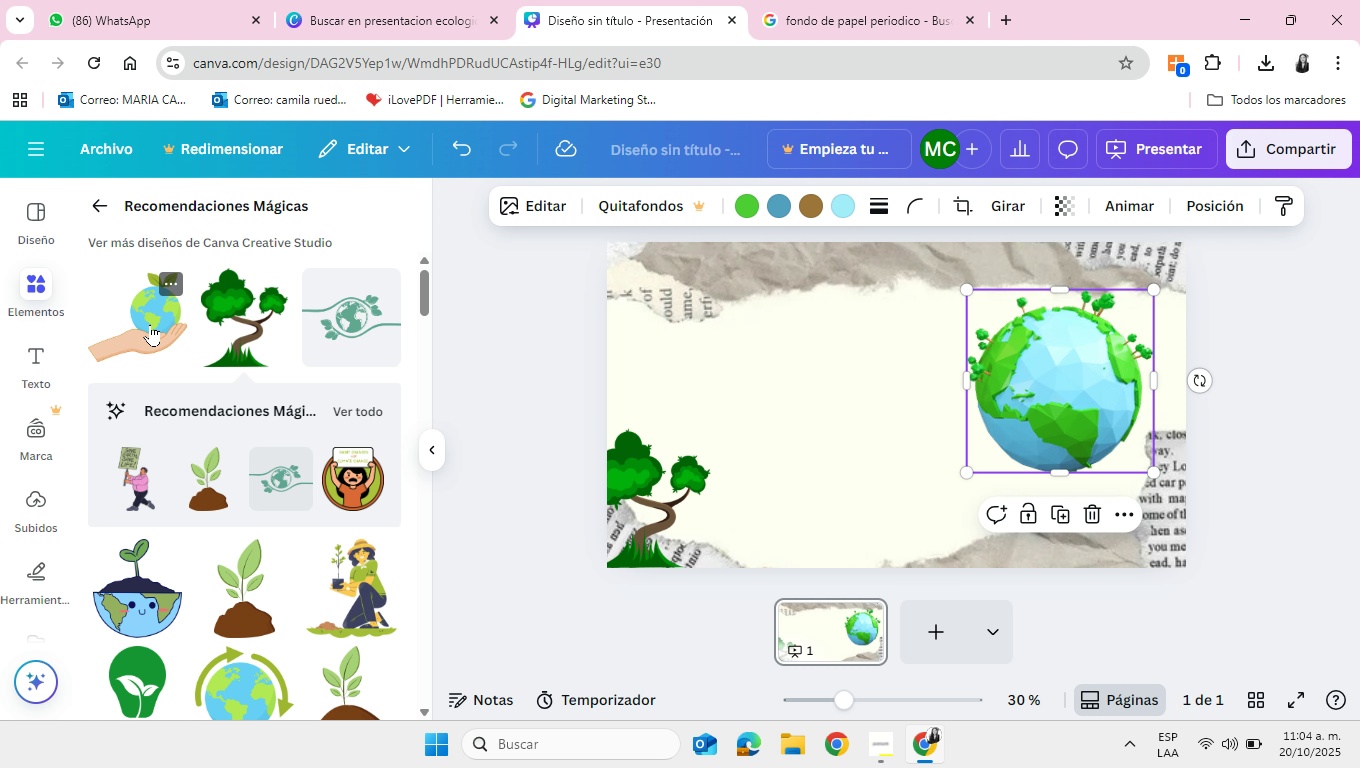 
left_click([150, 331])
 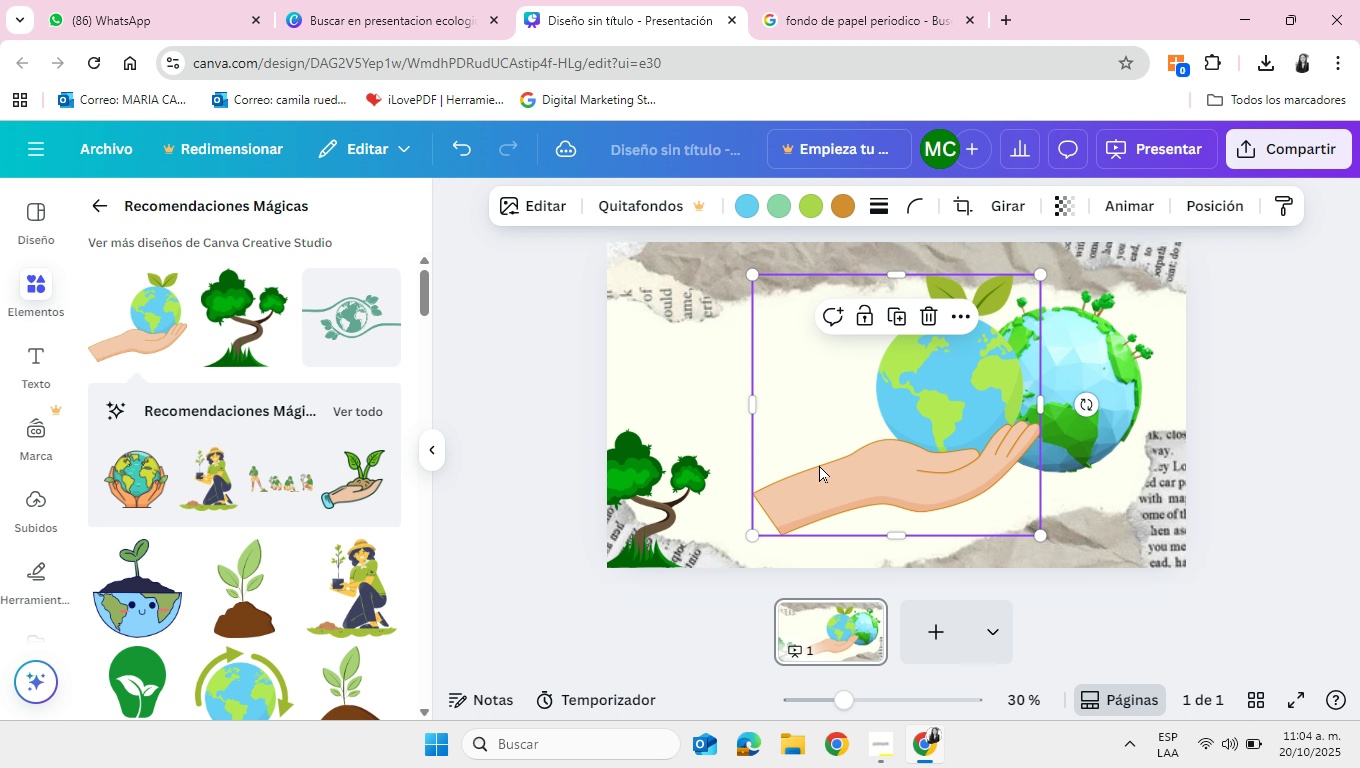 
left_click_drag(start_coordinate=[906, 460], to_coordinate=[683, 447])
 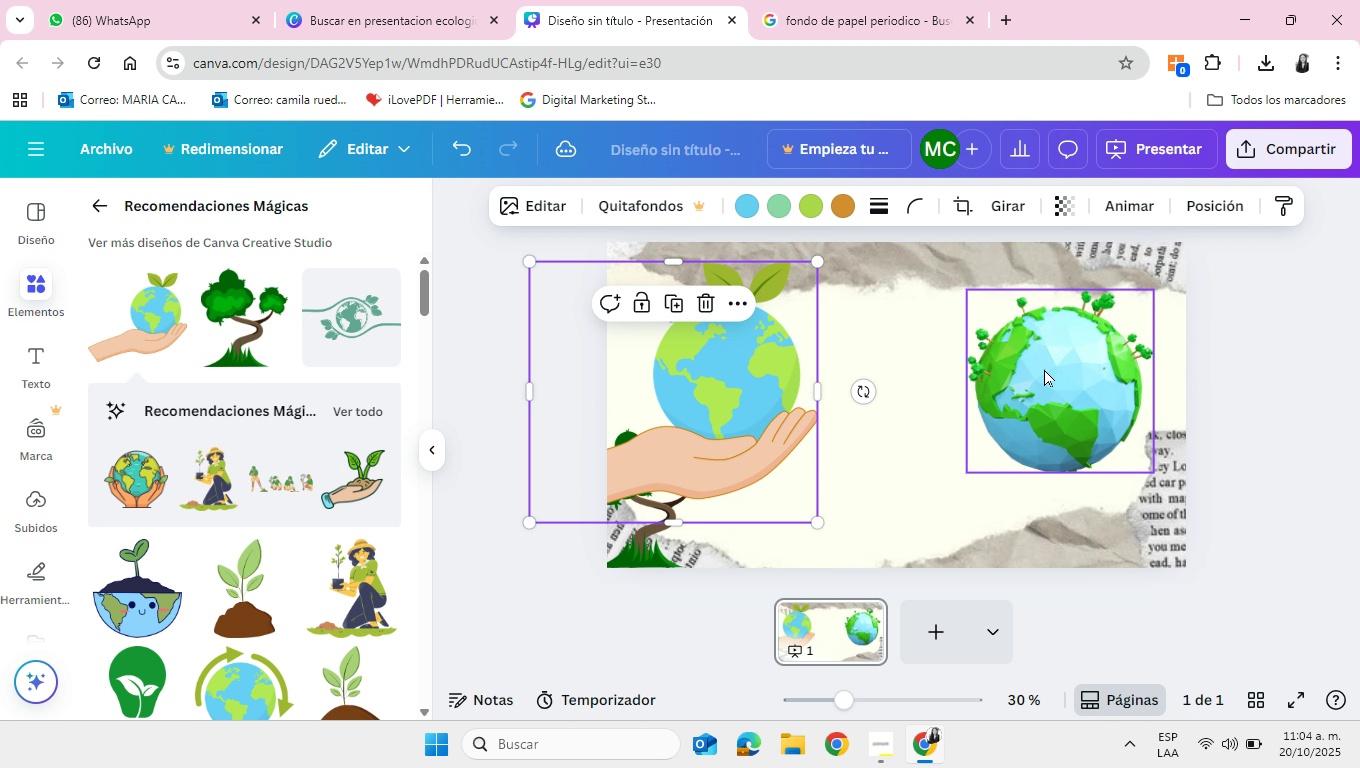 
left_click_drag(start_coordinate=[1045, 369], to_coordinate=[912, 354])
 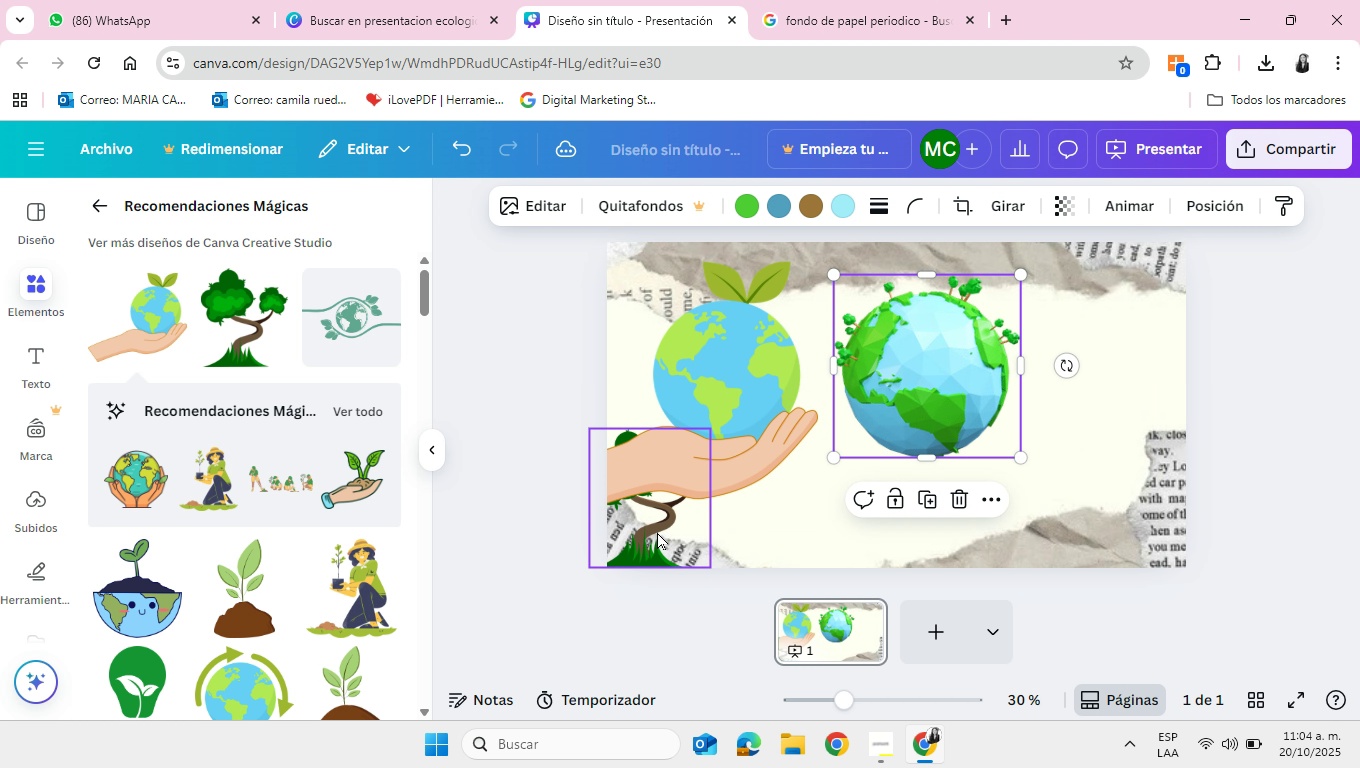 
left_click_drag(start_coordinate=[652, 535], to_coordinate=[1156, 534])
 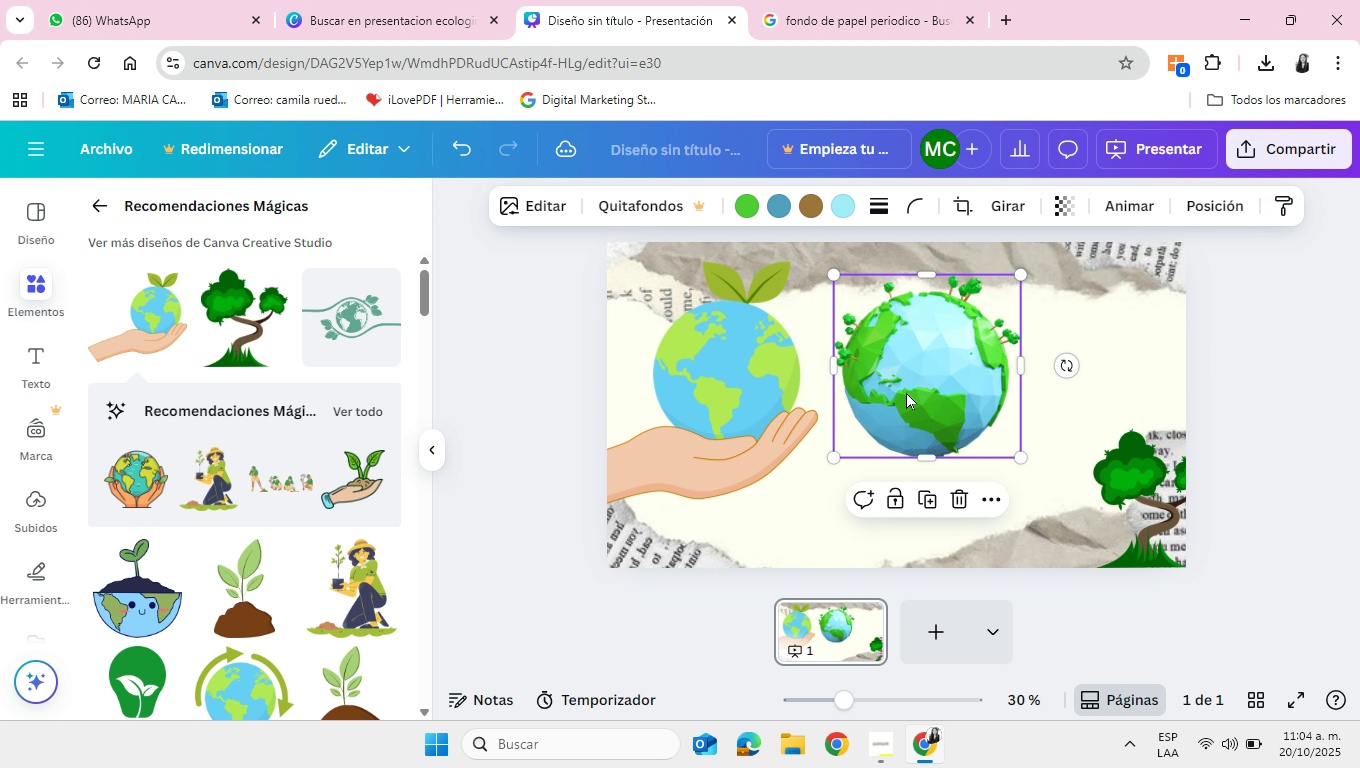 
right_click([906, 392])
 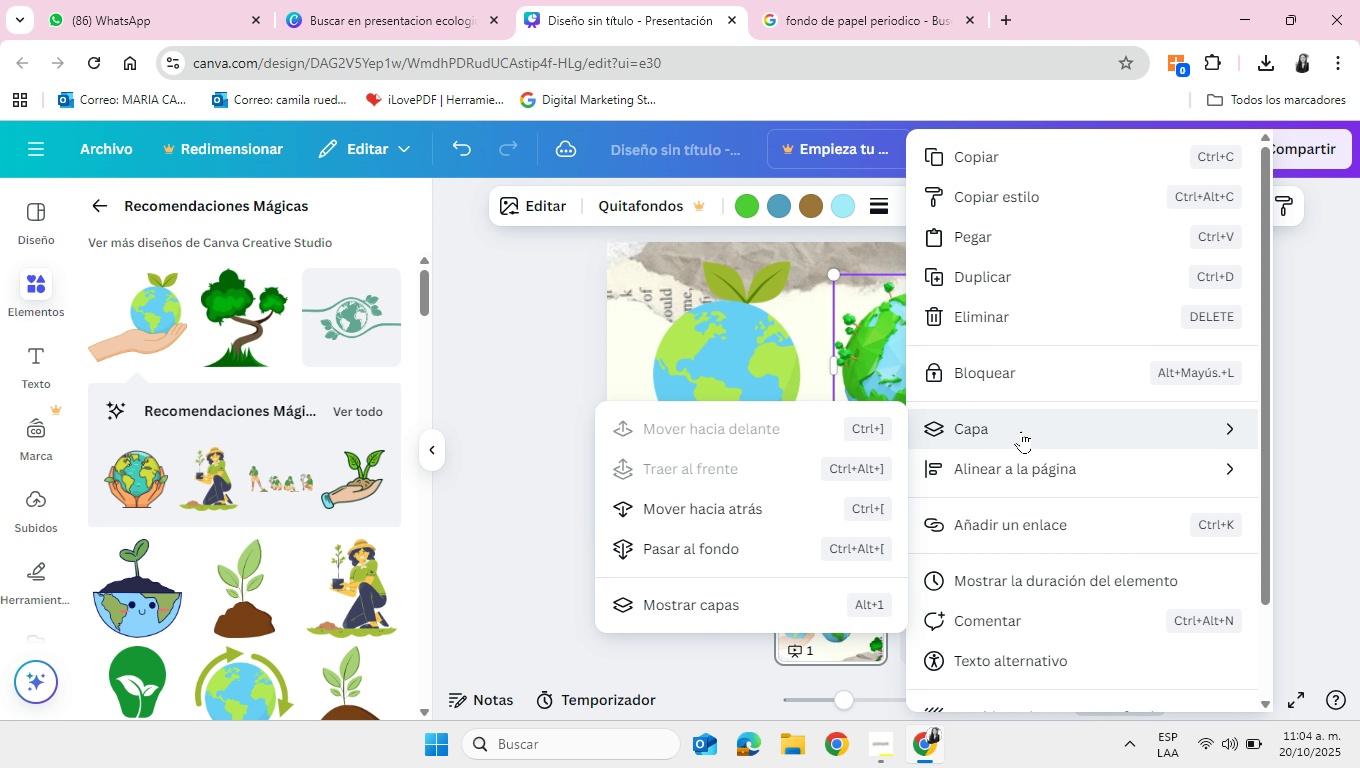 
left_click([1021, 431])
 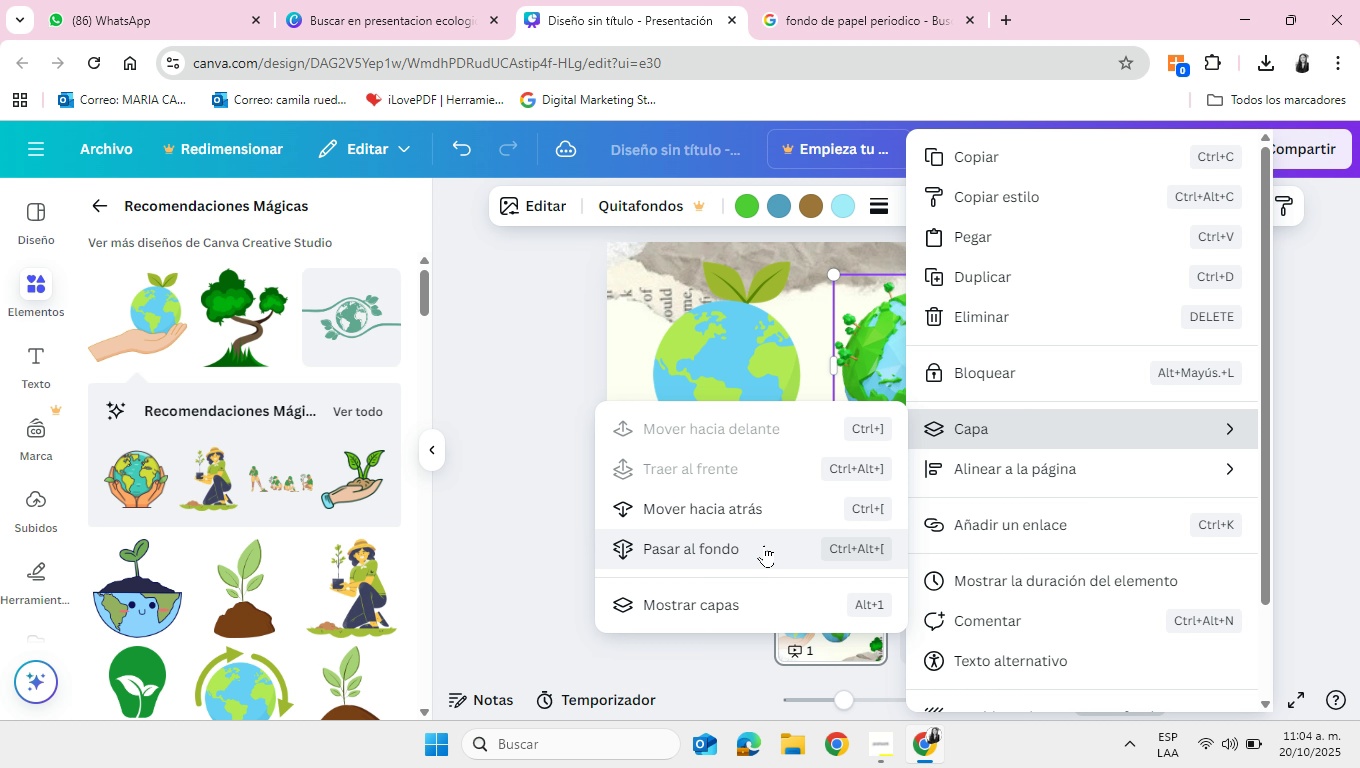 
left_click_drag(start_coordinate=[873, 341], to_coordinate=[815, 355])
 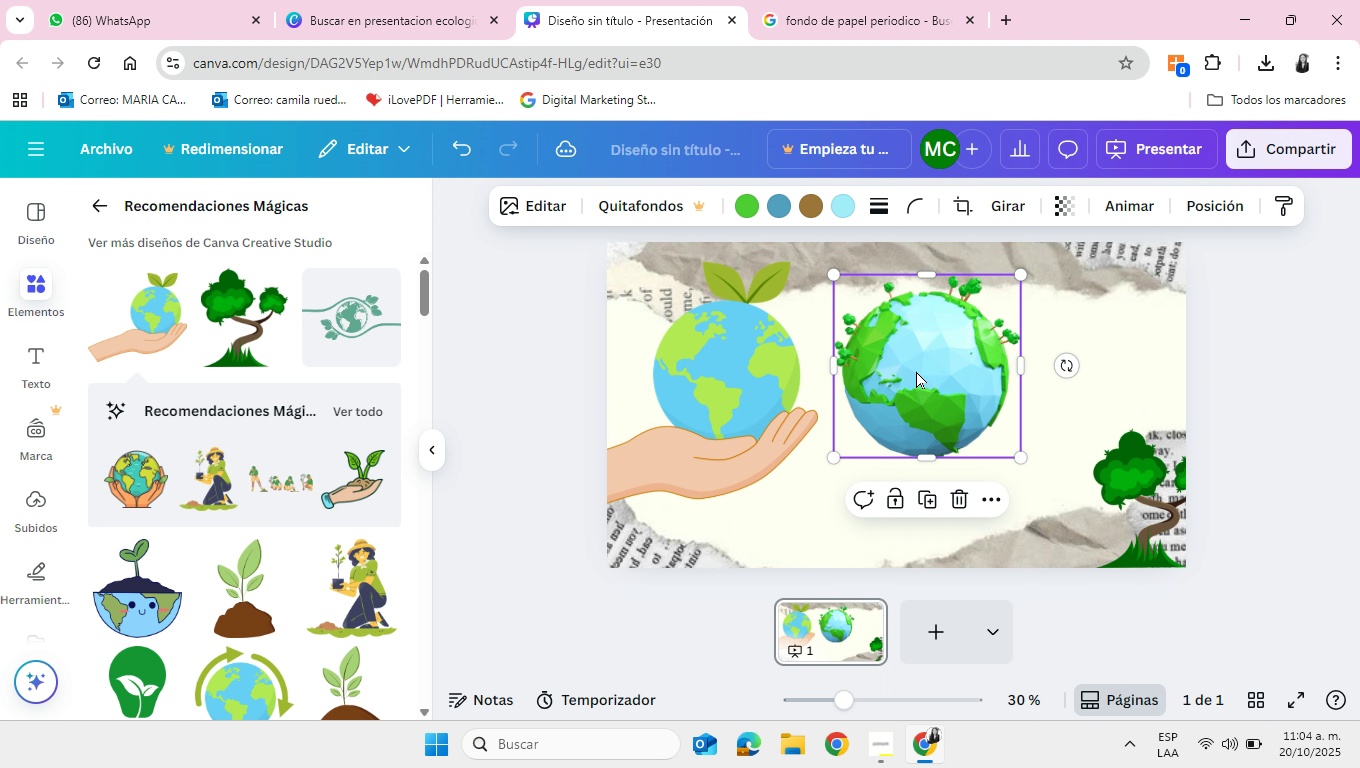 
left_click_drag(start_coordinate=[918, 370], to_coordinate=[838, 380])
 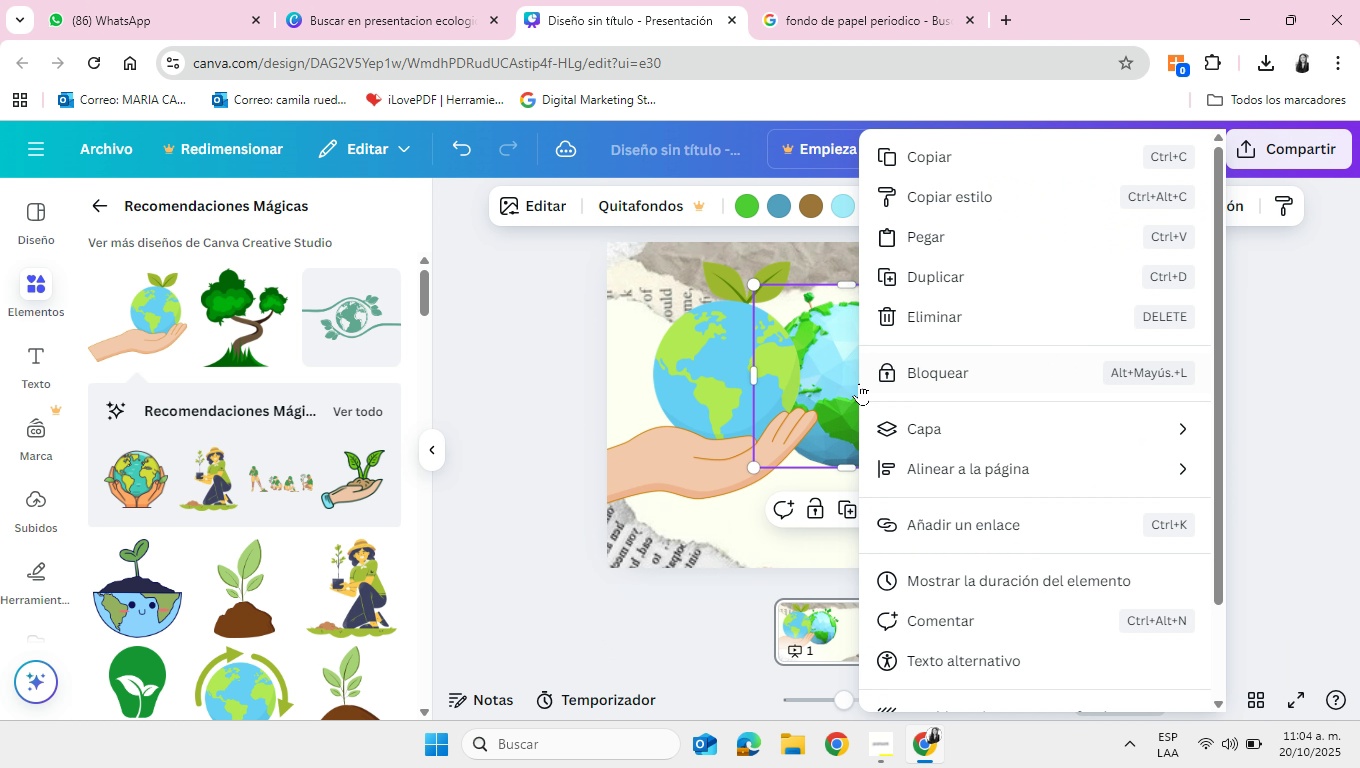 
right_click([859, 383])
 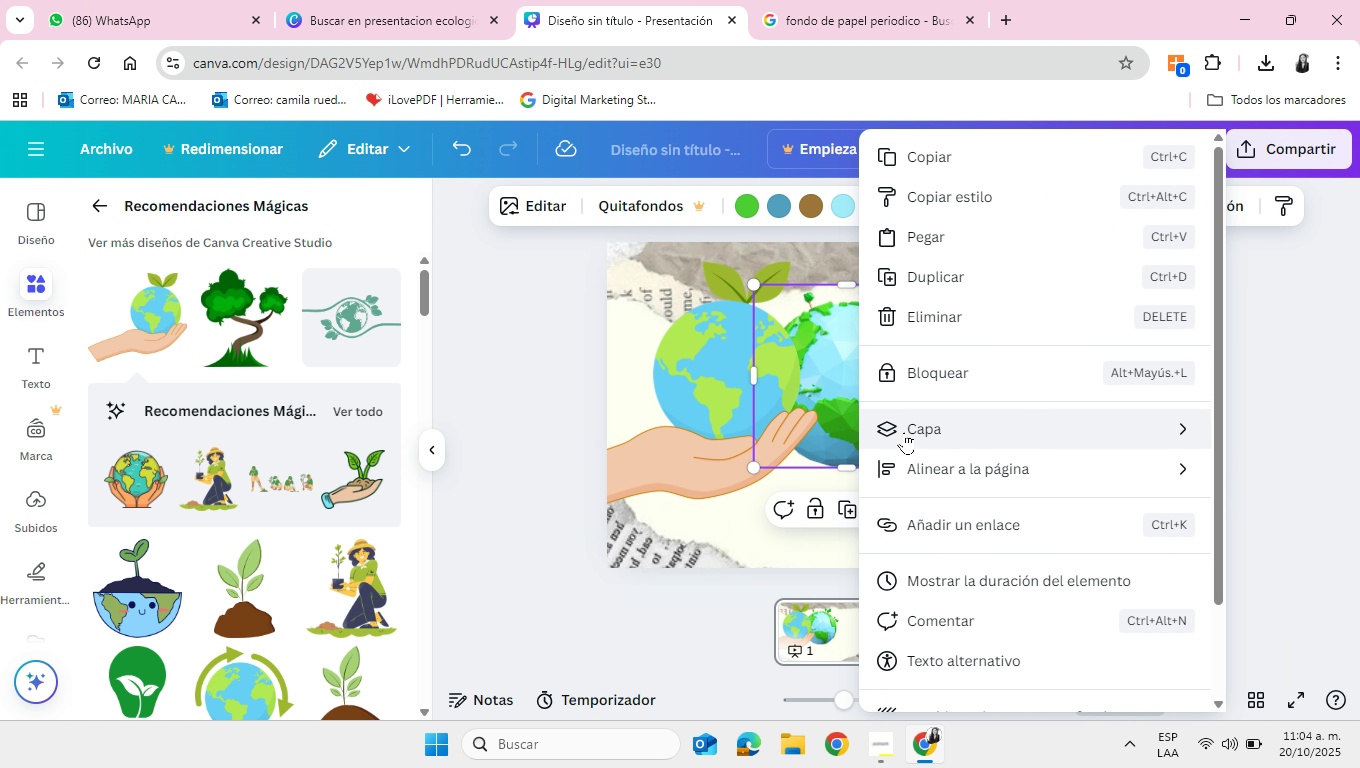 
left_click([904, 432])
 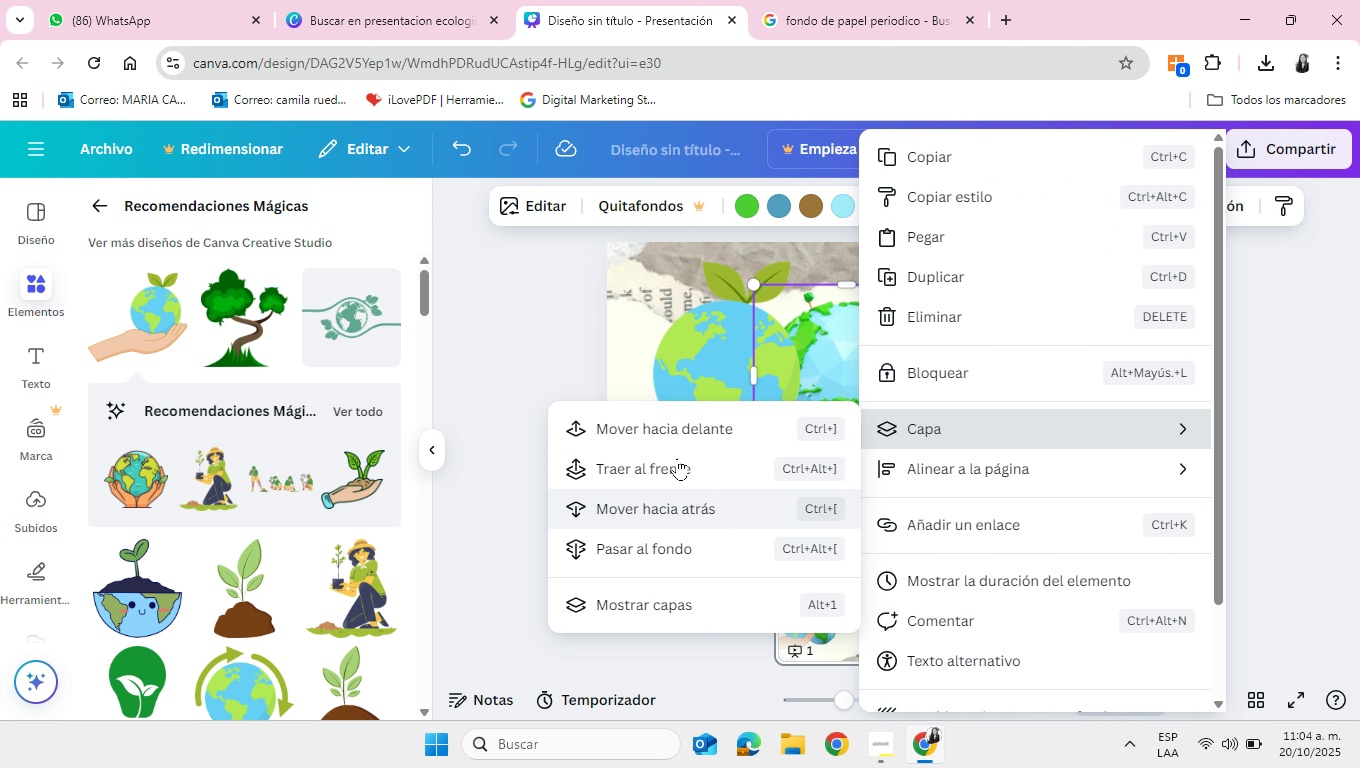 
mouse_move([684, 458])
 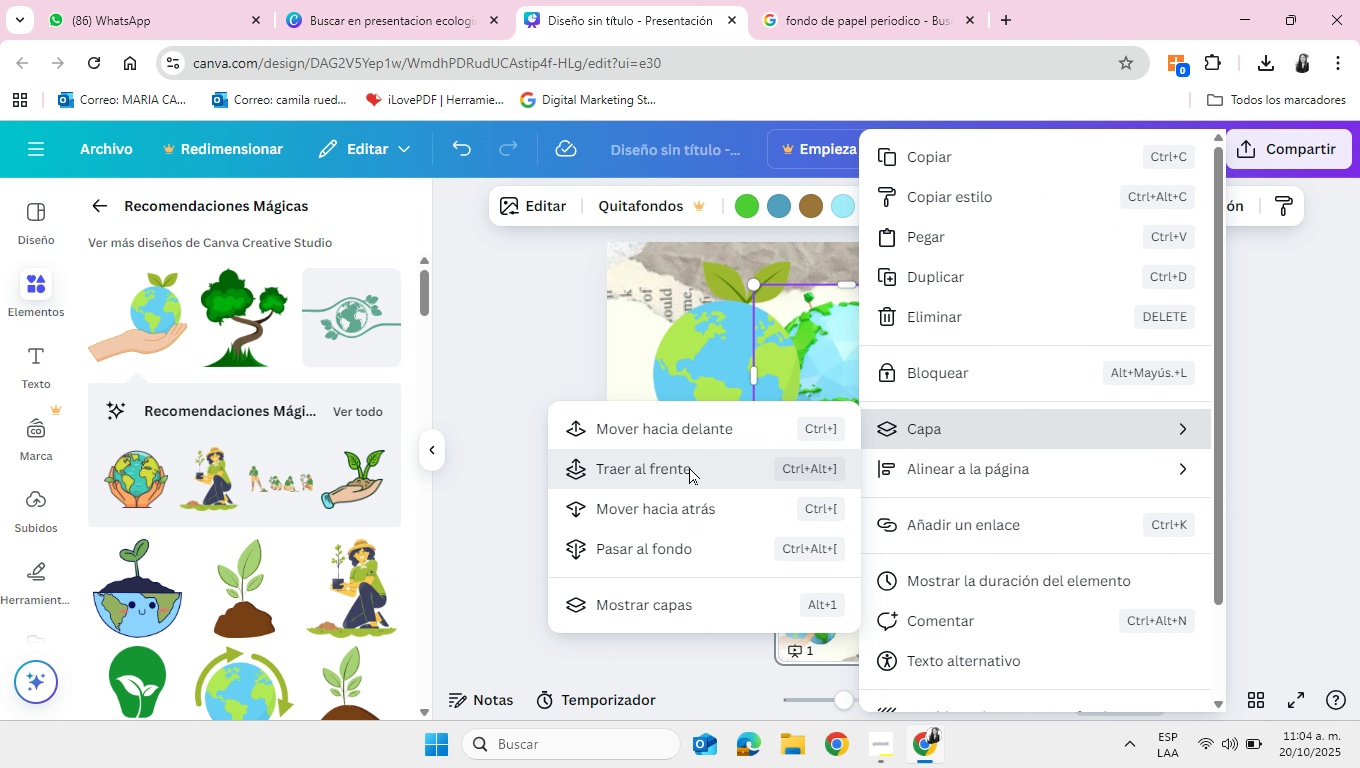 
left_click([689, 467])
 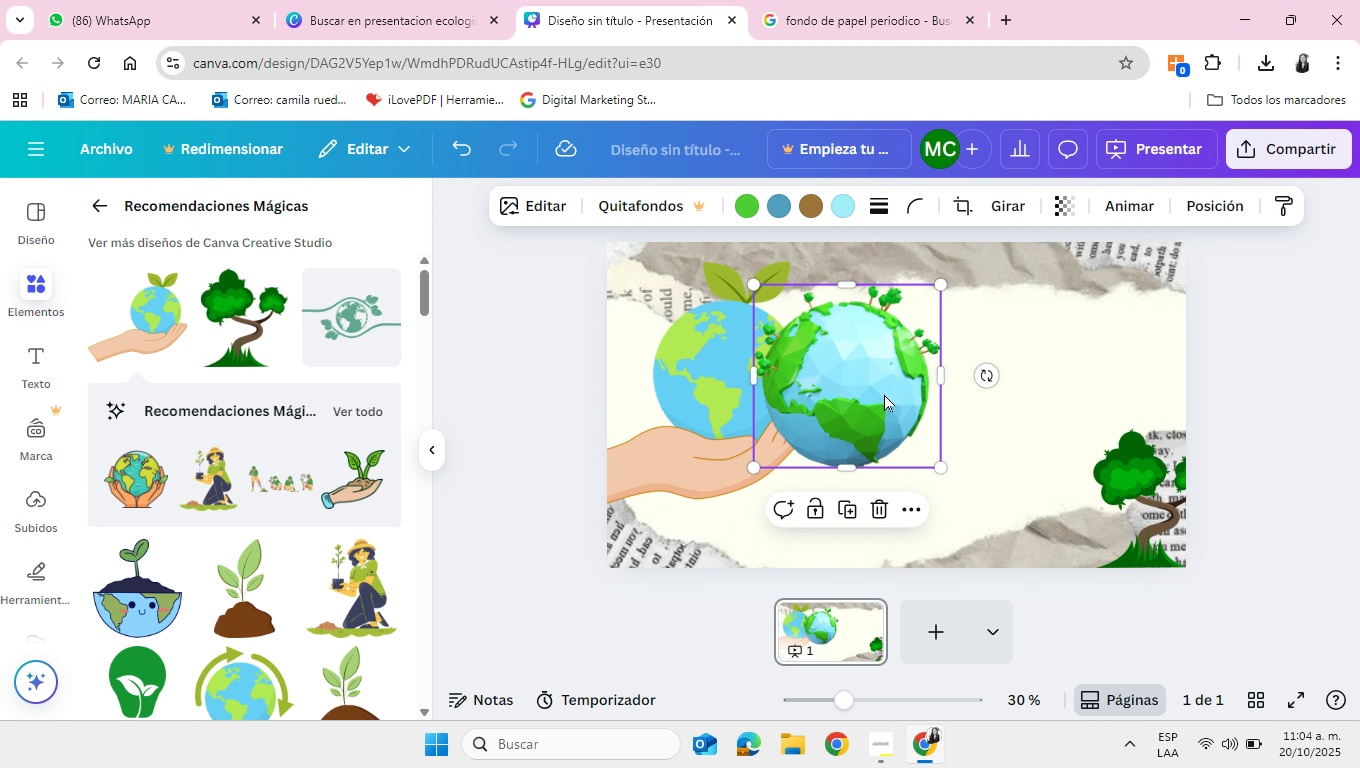 
left_click_drag(start_coordinate=[884, 394], to_coordinate=[761, 369])
 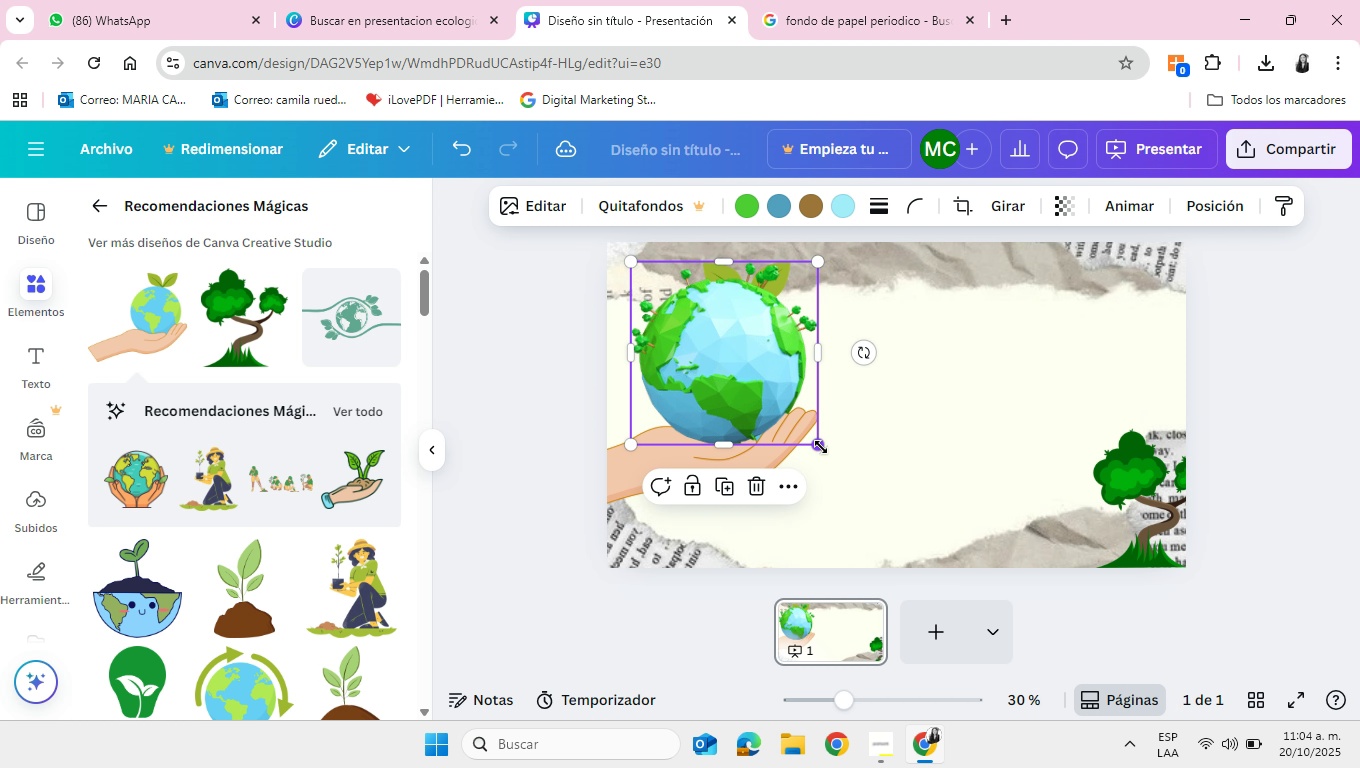 
left_click_drag(start_coordinate=[821, 447], to_coordinate=[811, 434])
 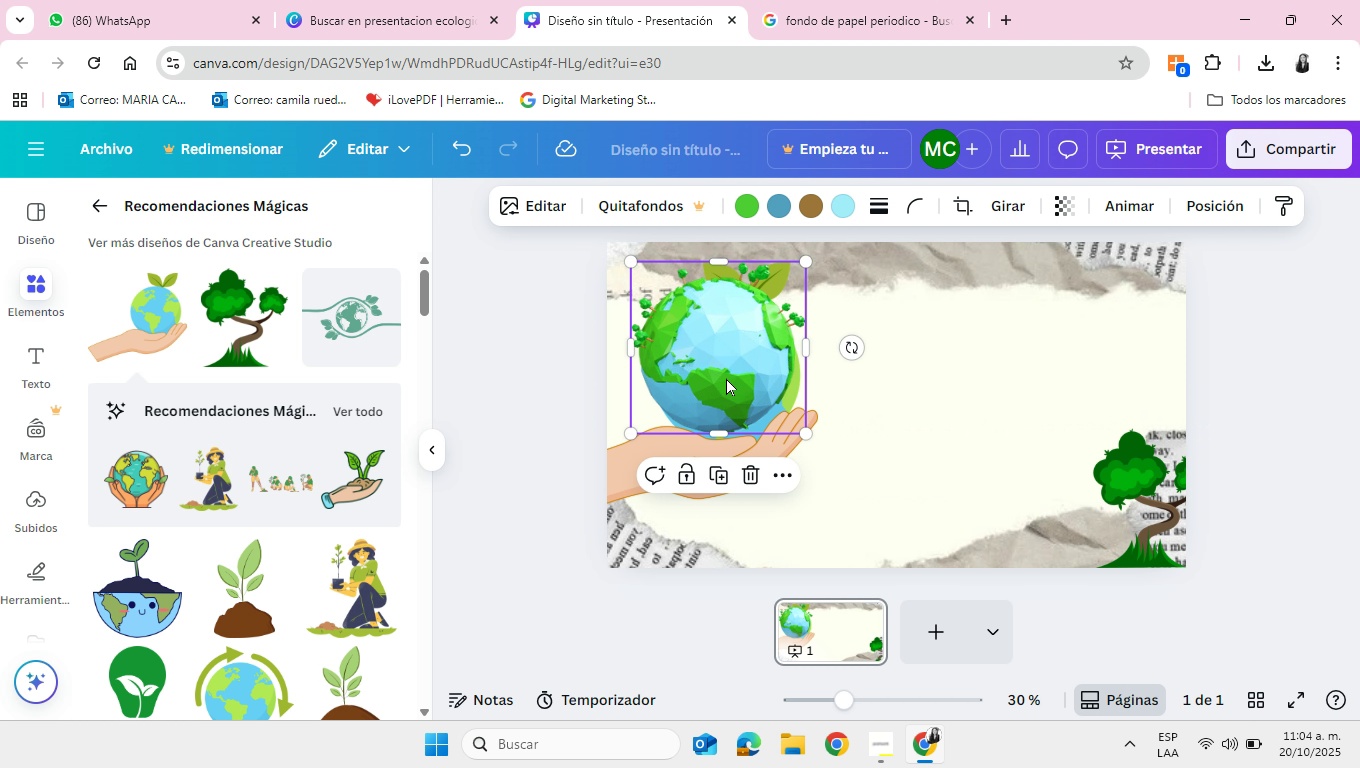 
left_click_drag(start_coordinate=[724, 378], to_coordinate=[741, 393])
 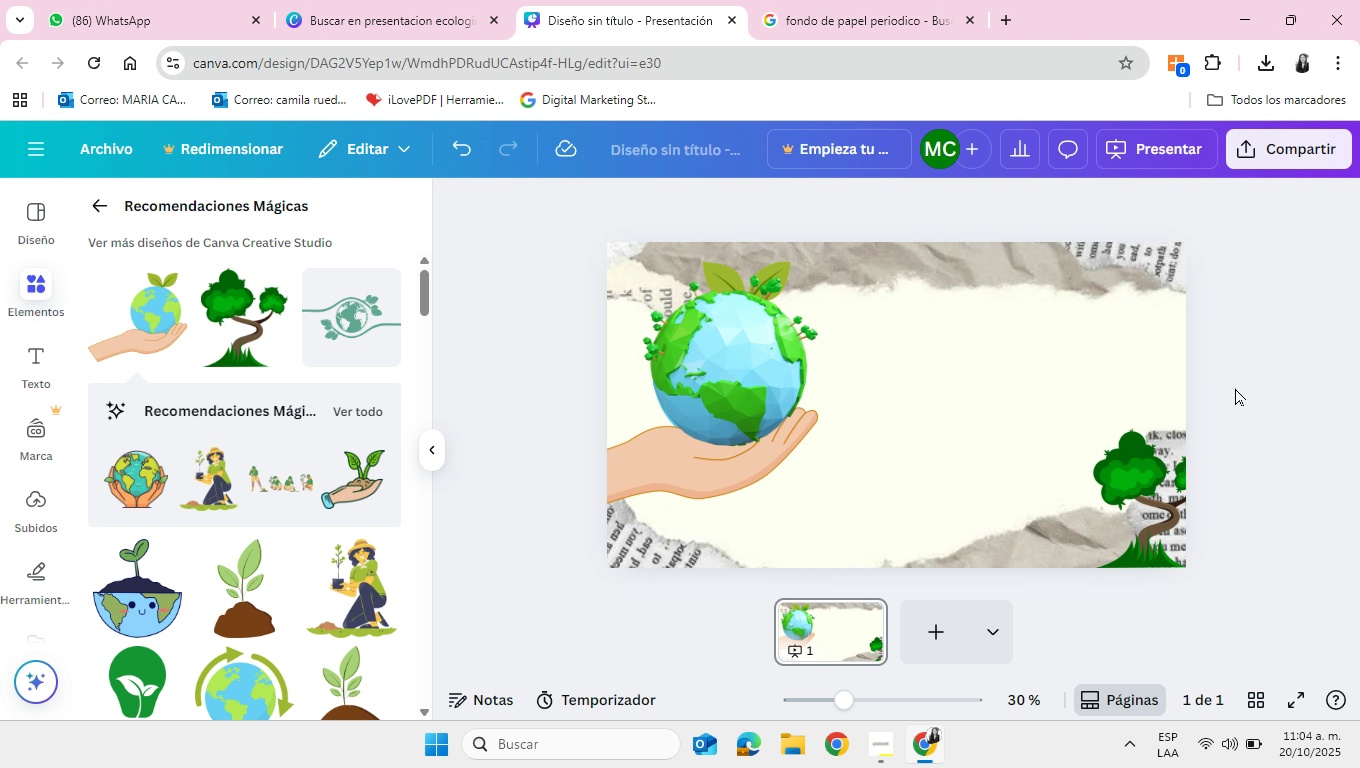 
left_click([1235, 388])
 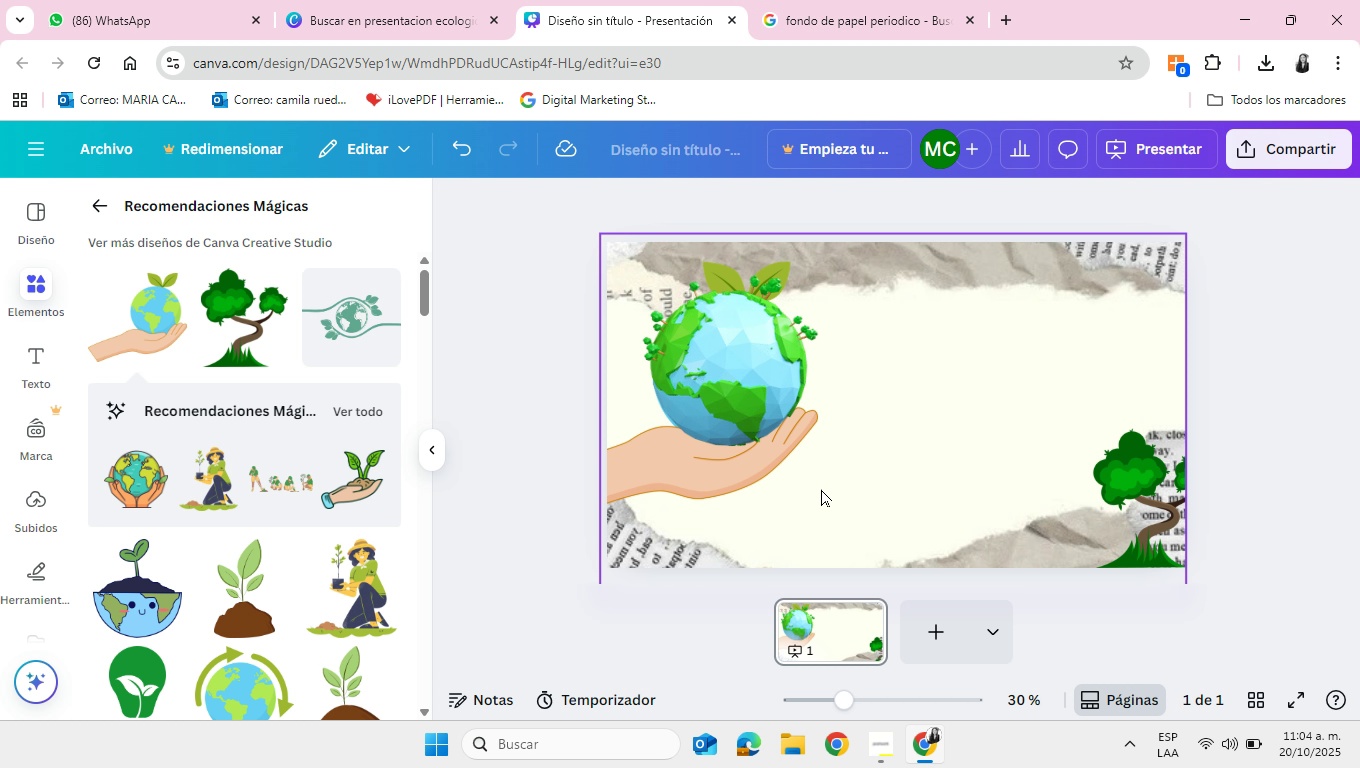 
wait(8.34)
 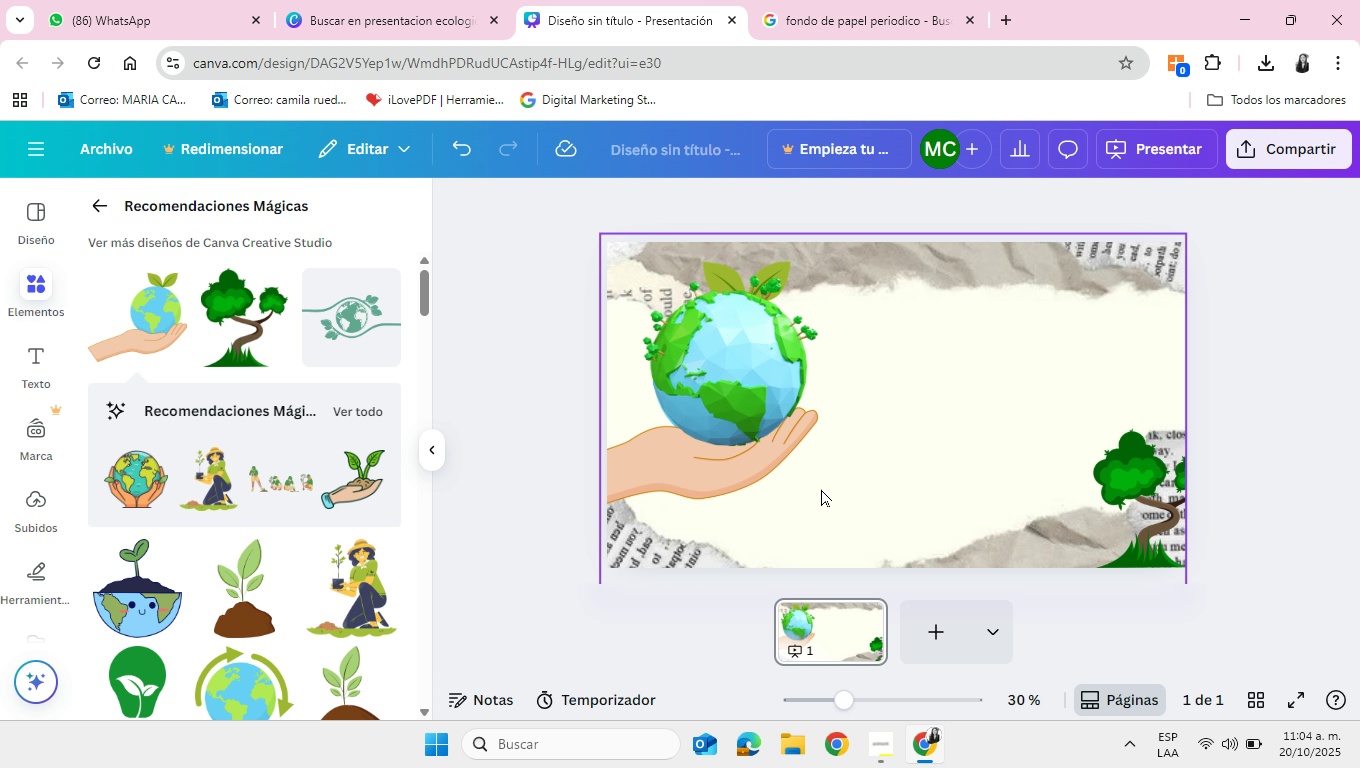 
scroll: coordinate [247, 536], scroll_direction: down, amount: 4.0
 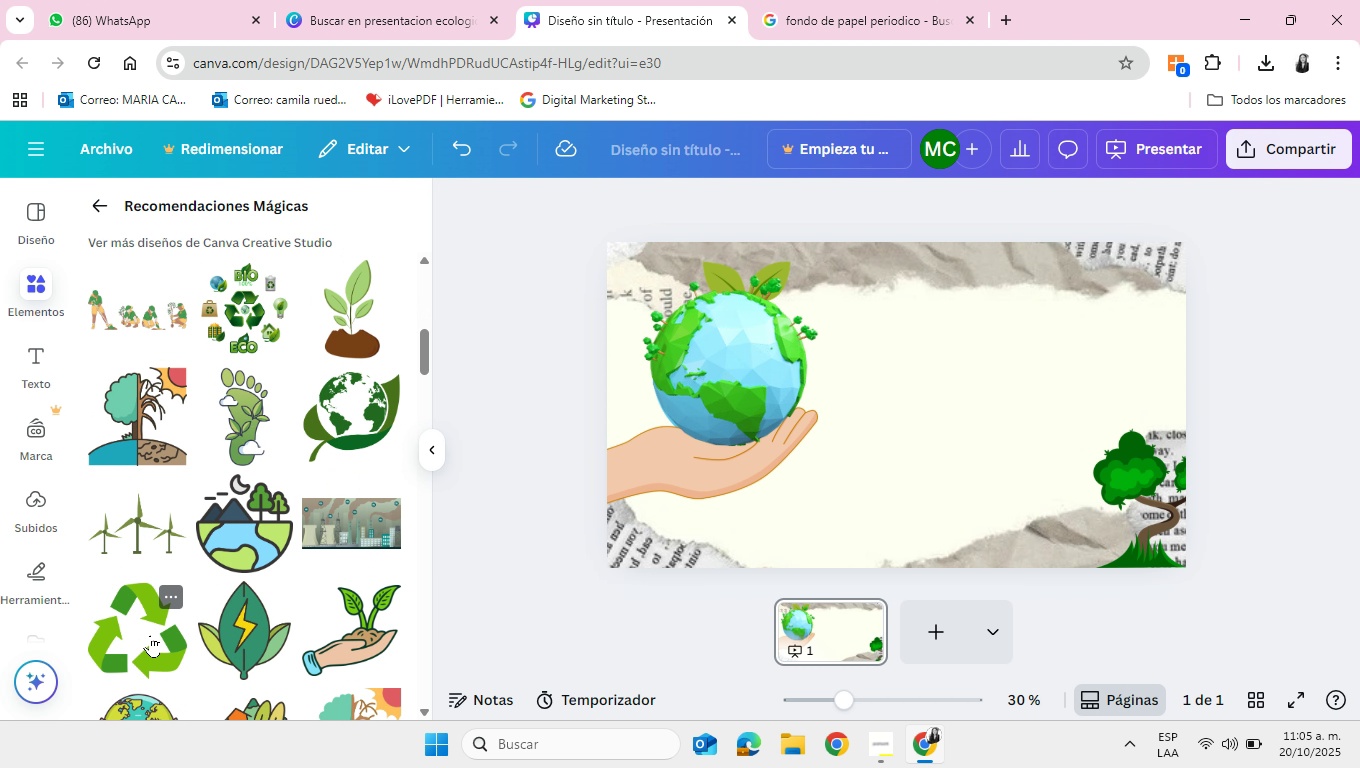 
wait(5.39)
 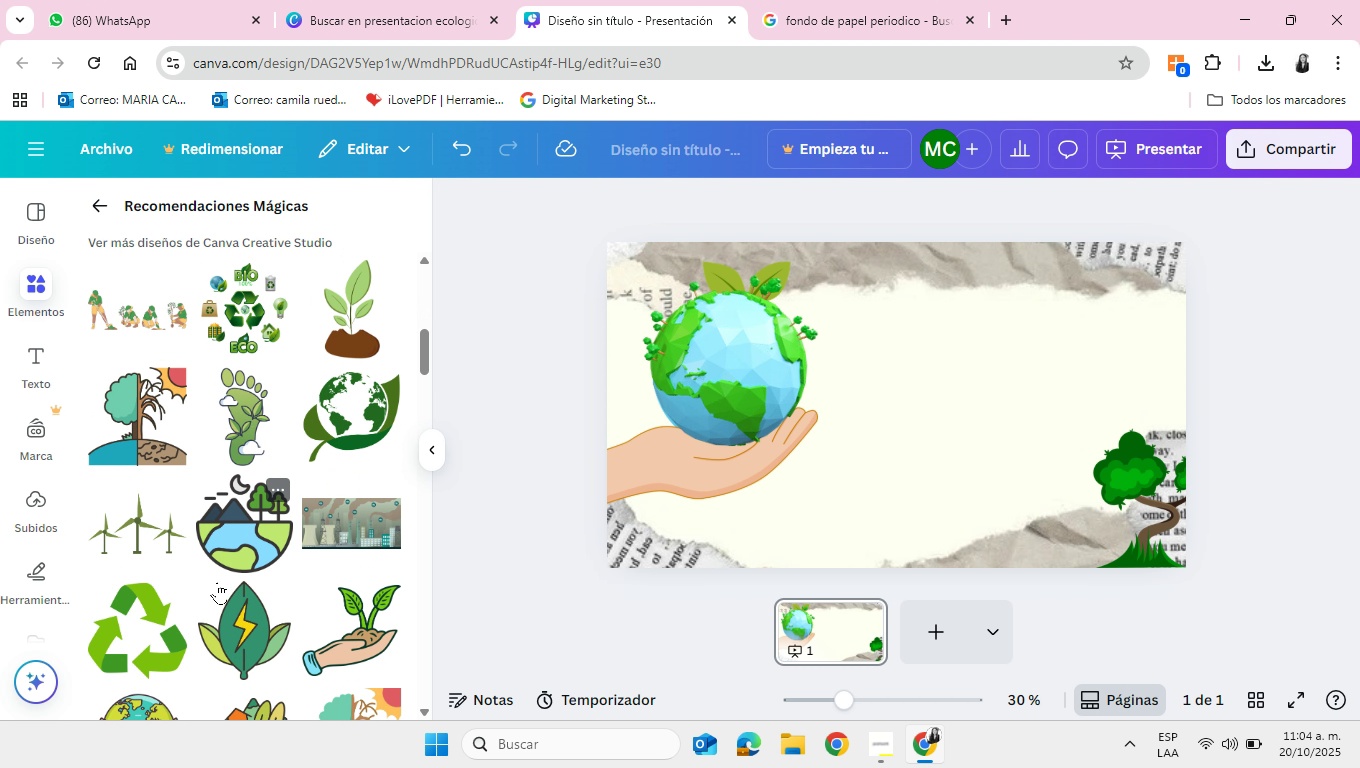 
left_click([150, 635])
 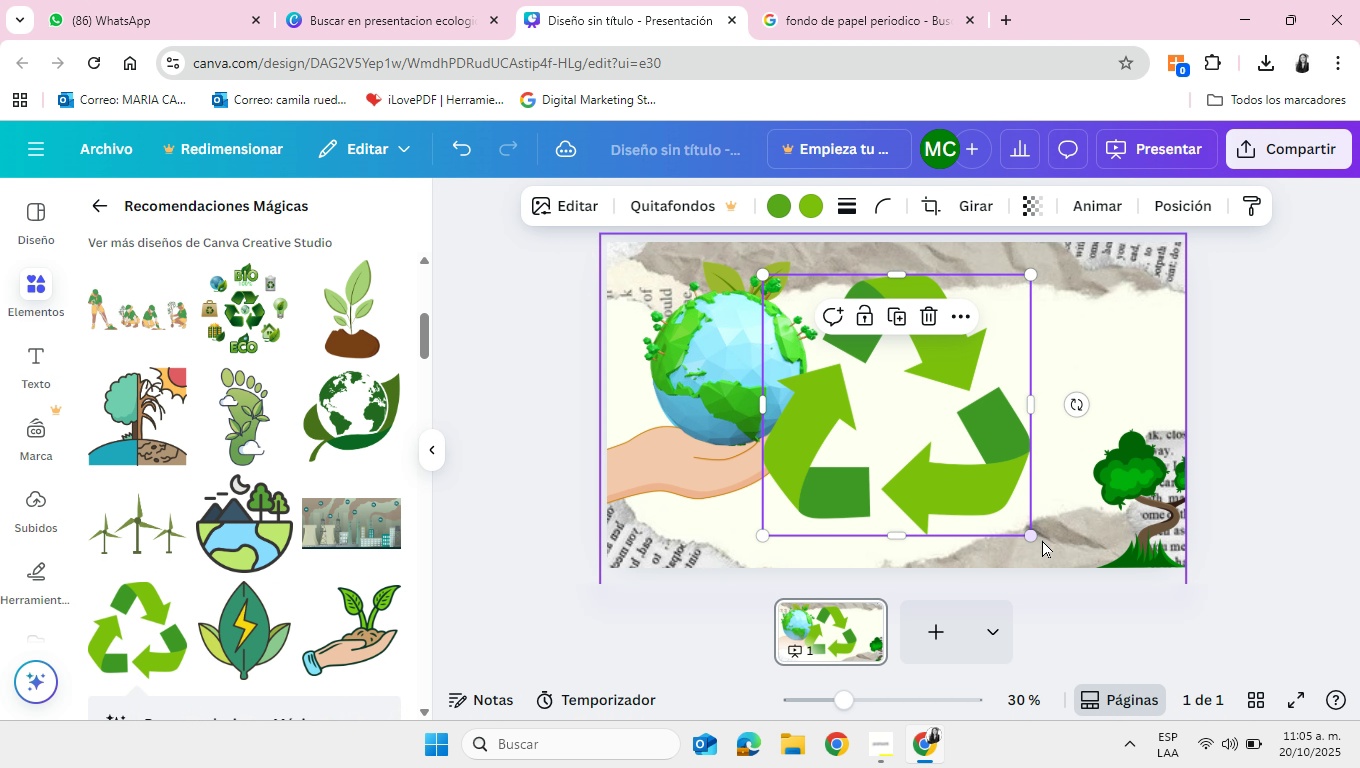 
left_click_drag(start_coordinate=[1040, 540], to_coordinate=[1004, 514])
 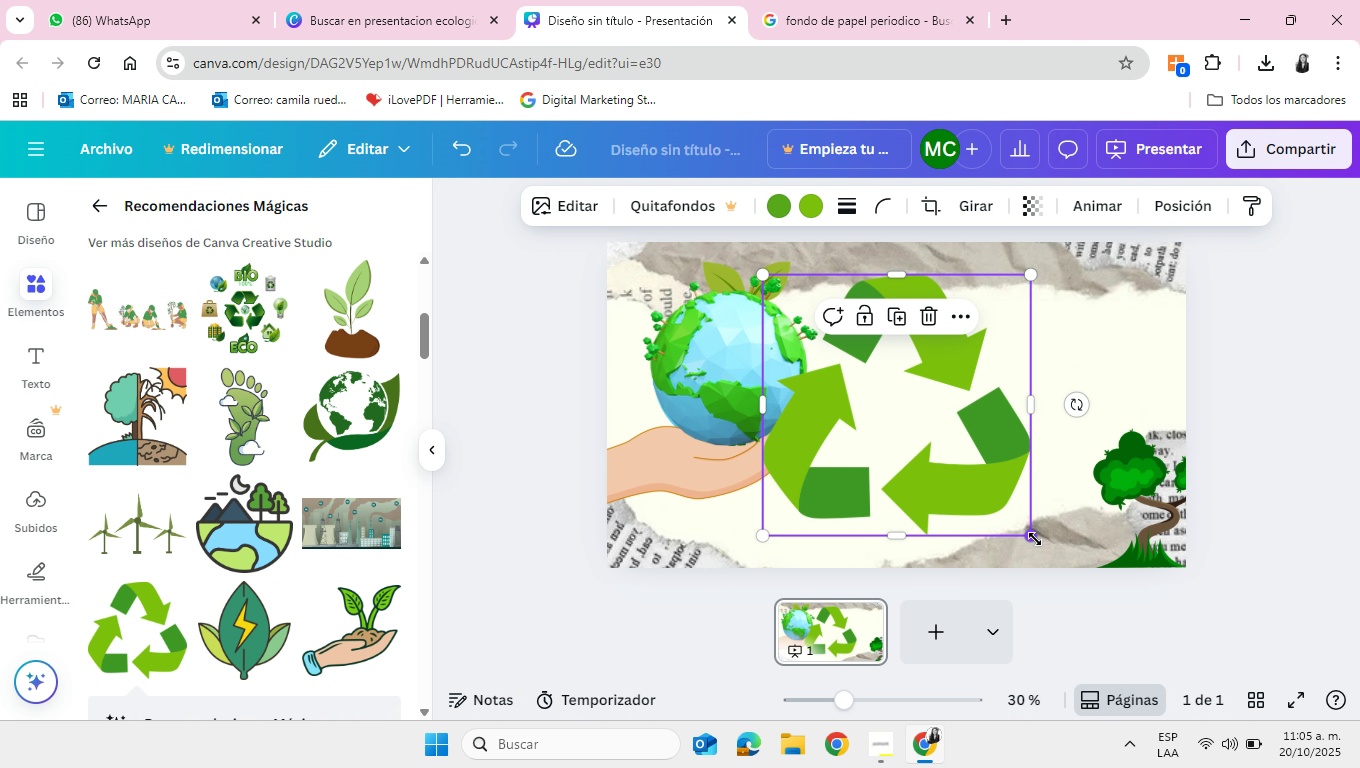 
left_click_drag(start_coordinate=[1035, 539], to_coordinate=[811, 331])
 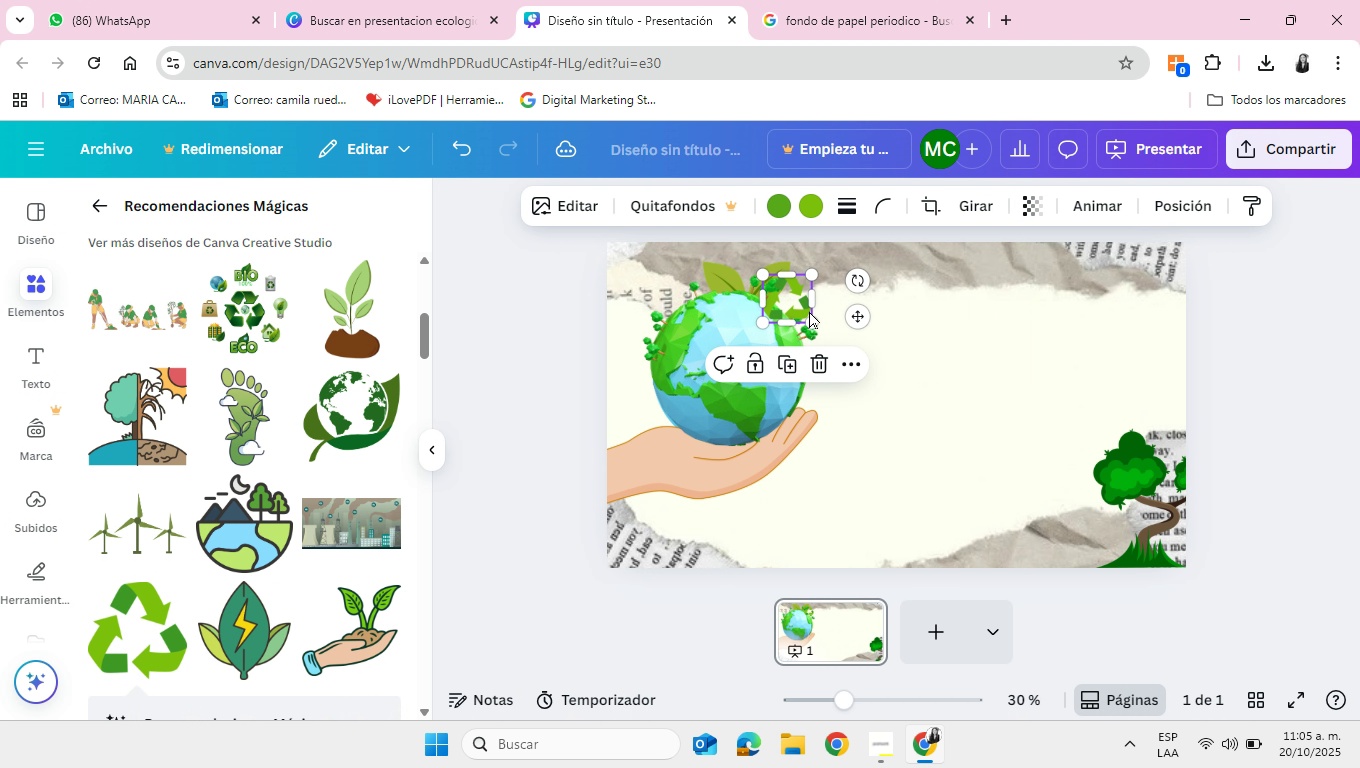 
left_click_drag(start_coordinate=[794, 302], to_coordinate=[1084, 536])
 